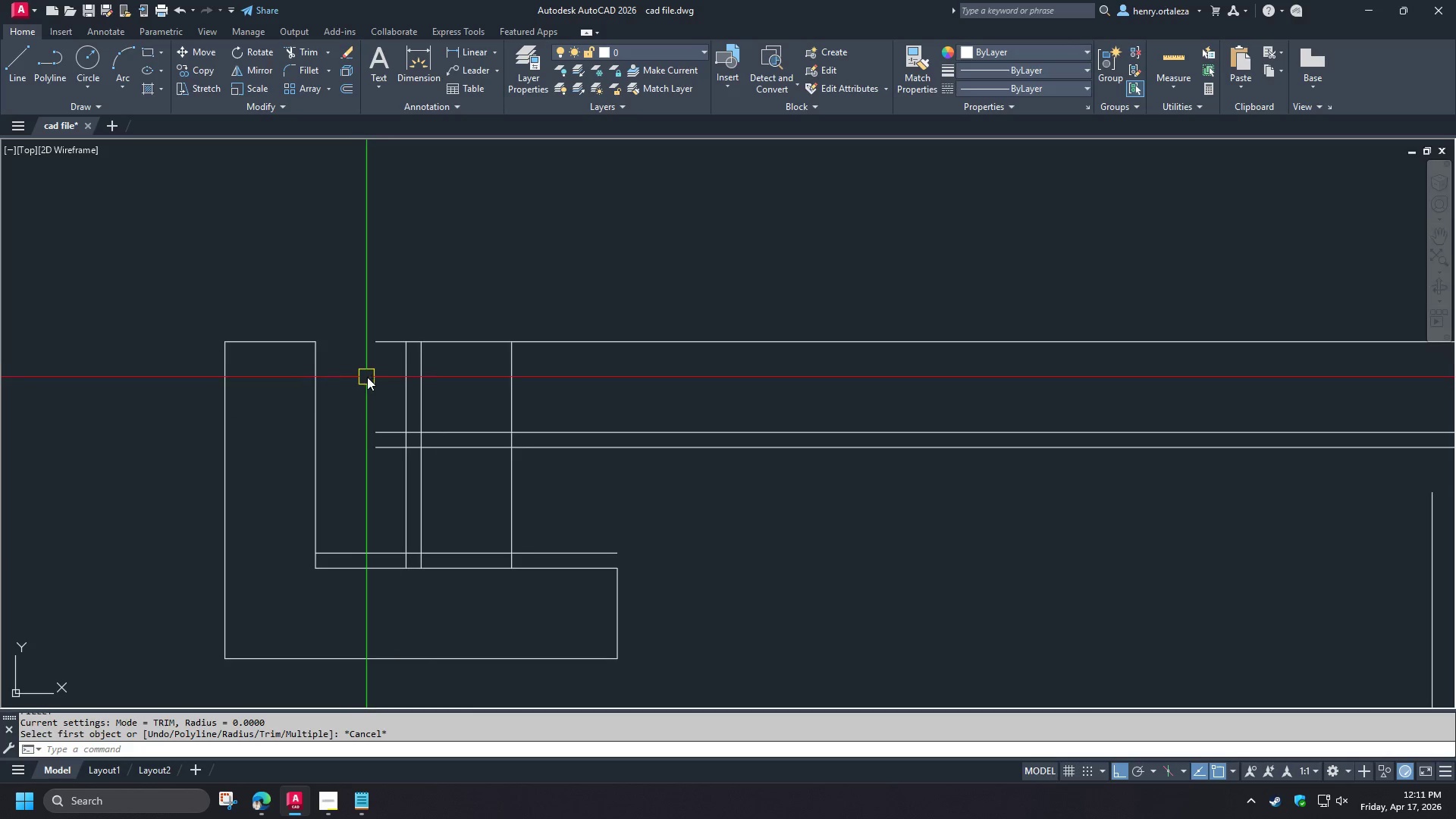 
key(F)
 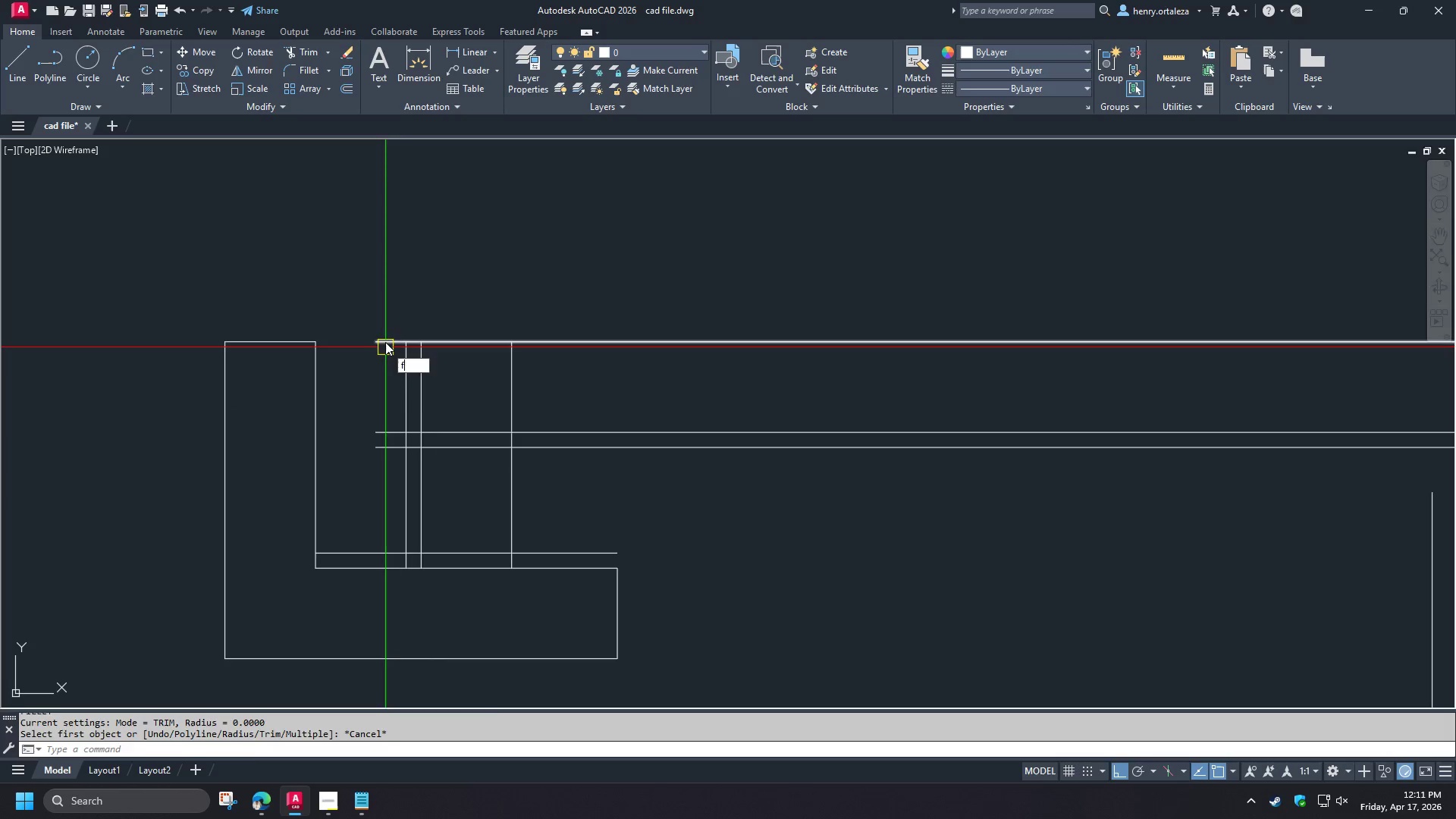 
key(Space)
 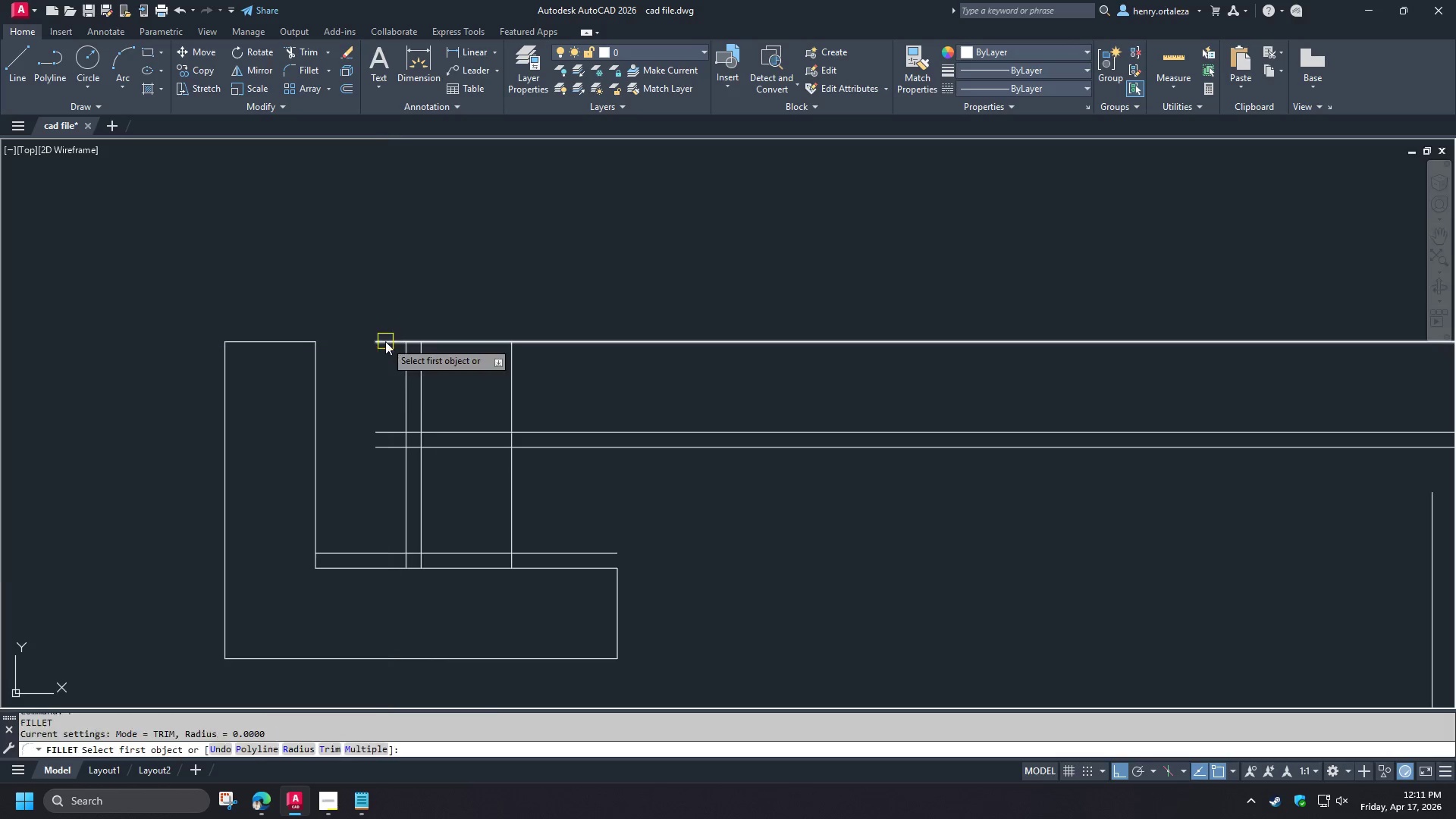 
left_click([385, 341])
 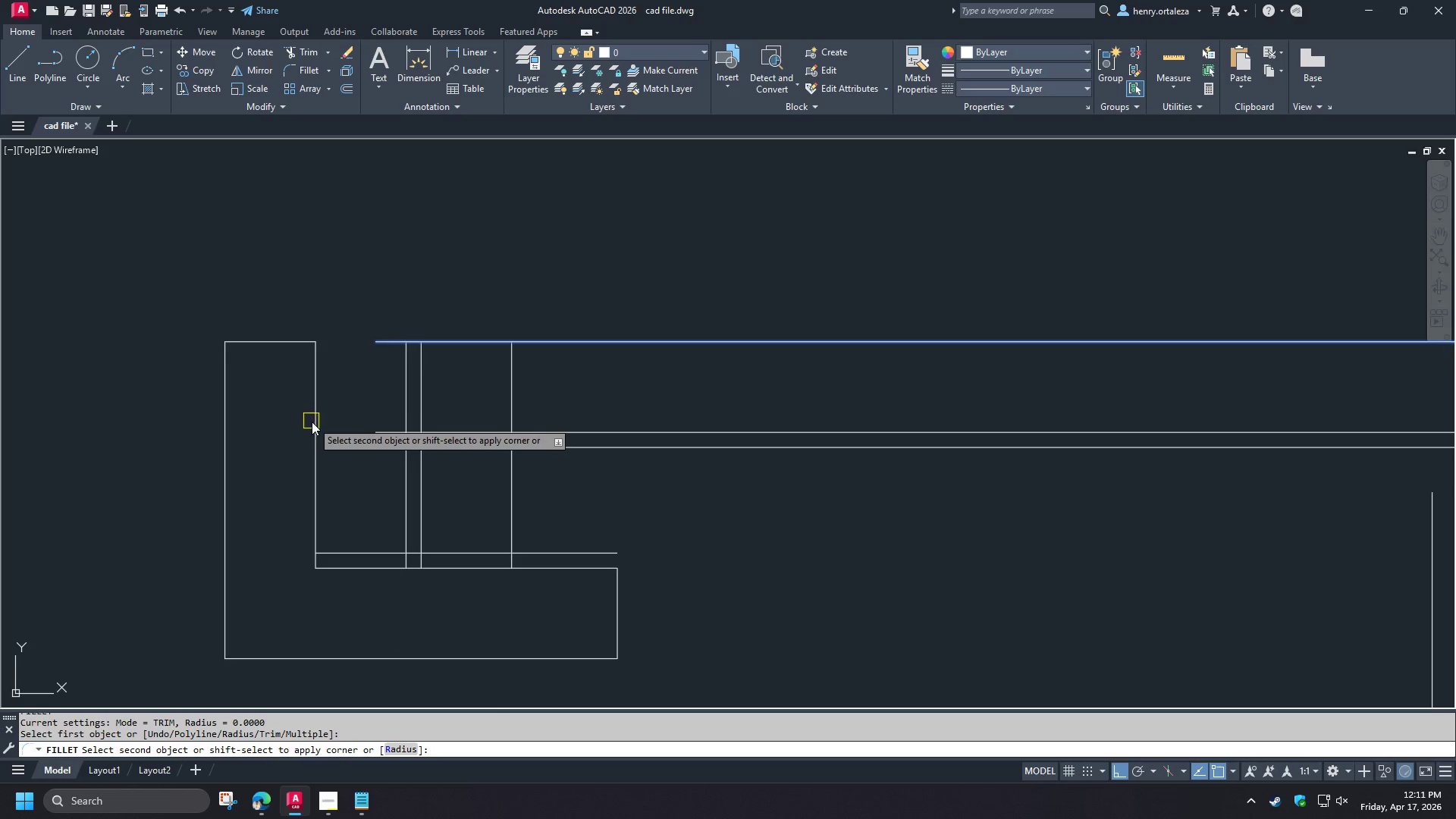 
left_click([312, 422])
 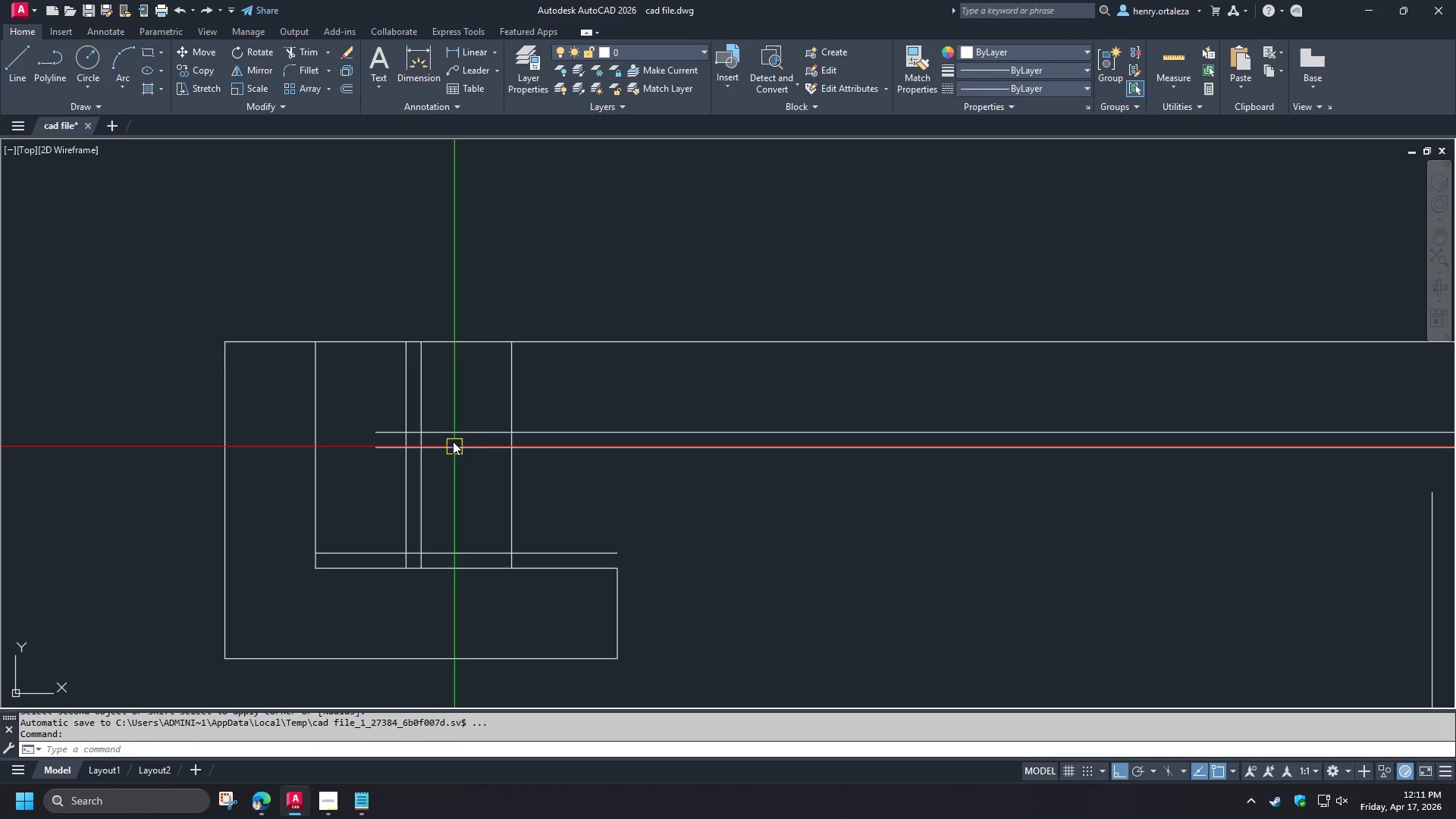 
key(F)
 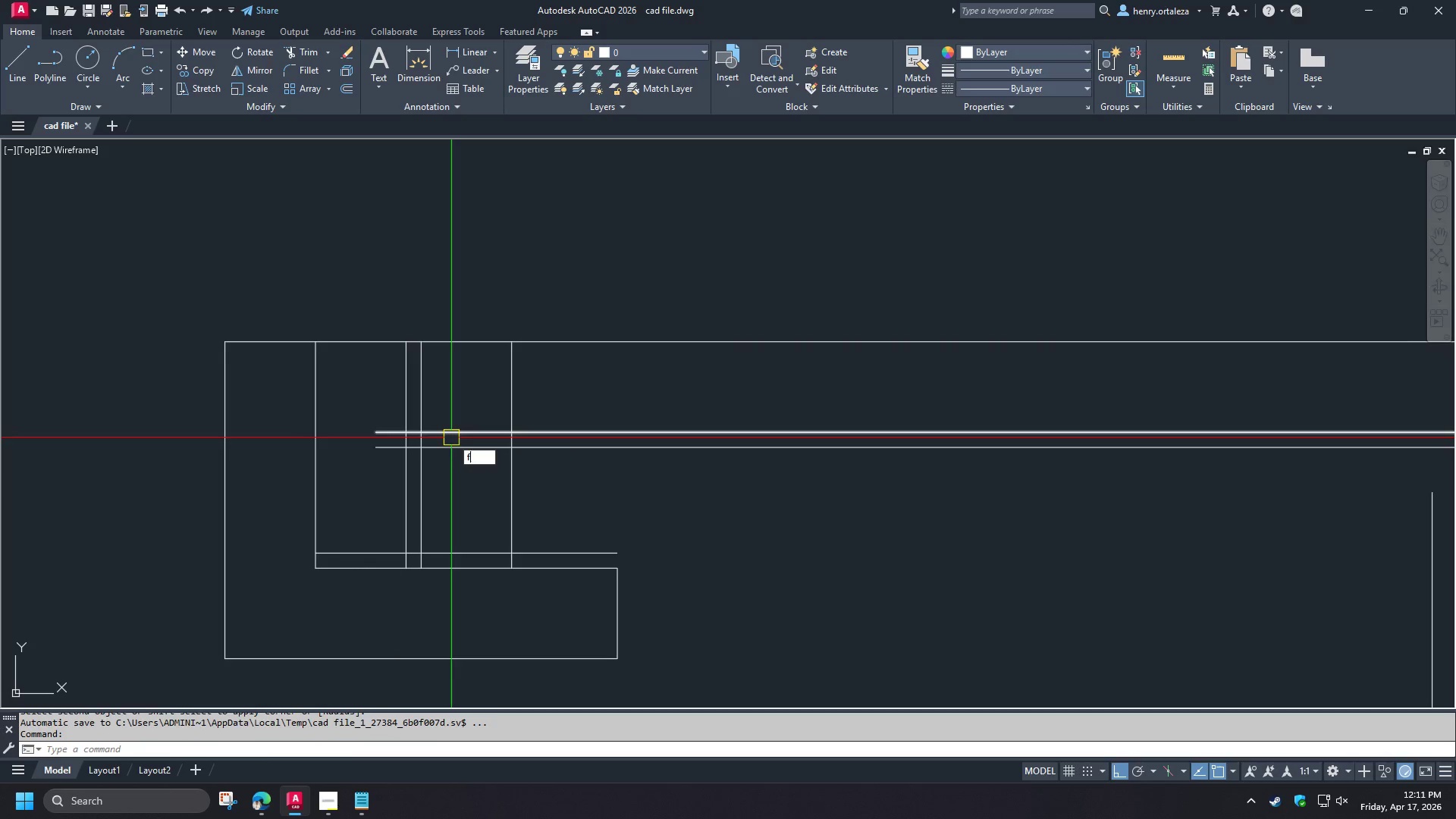 
key(Space)
 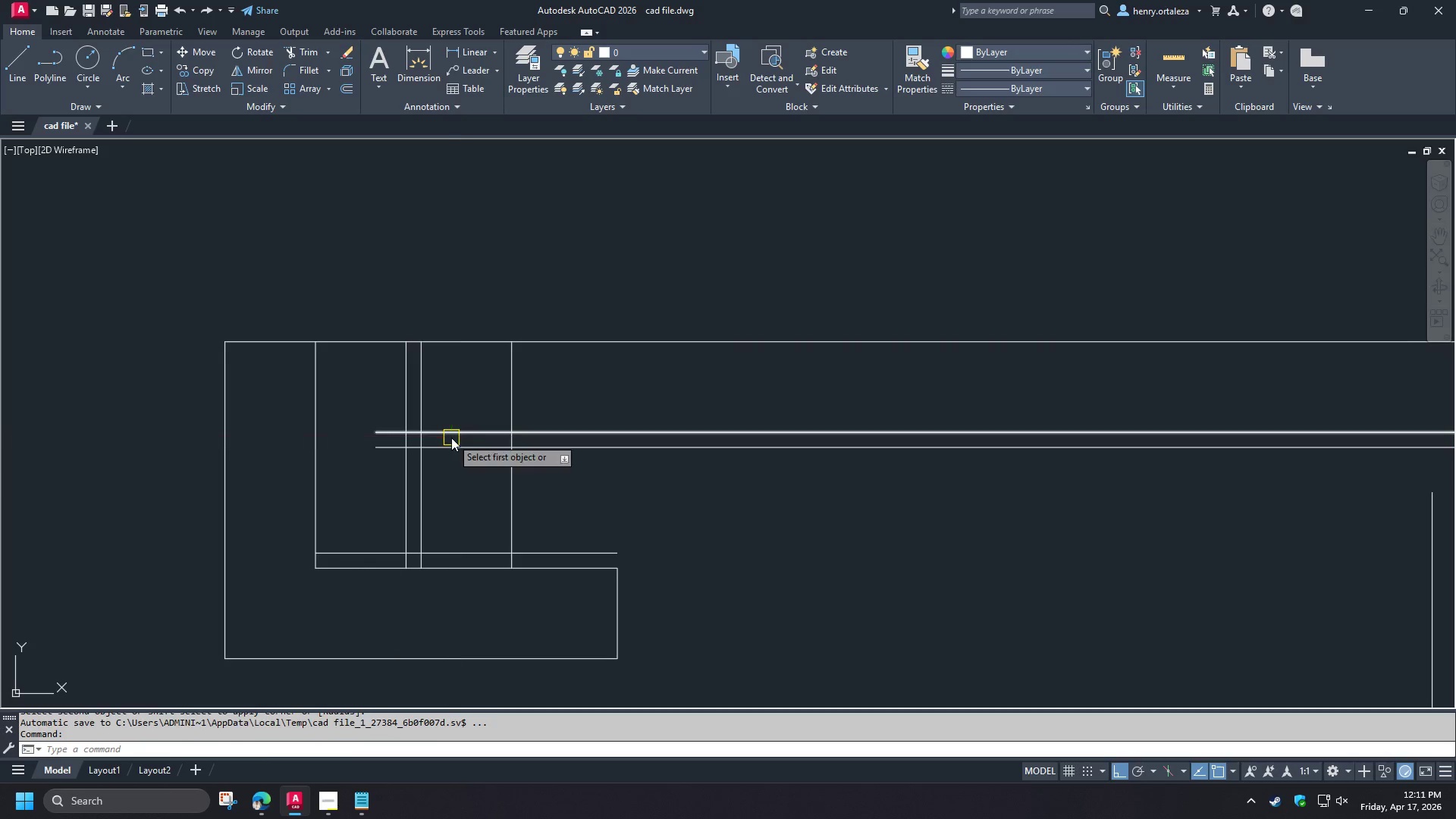 
left_click([451, 438])
 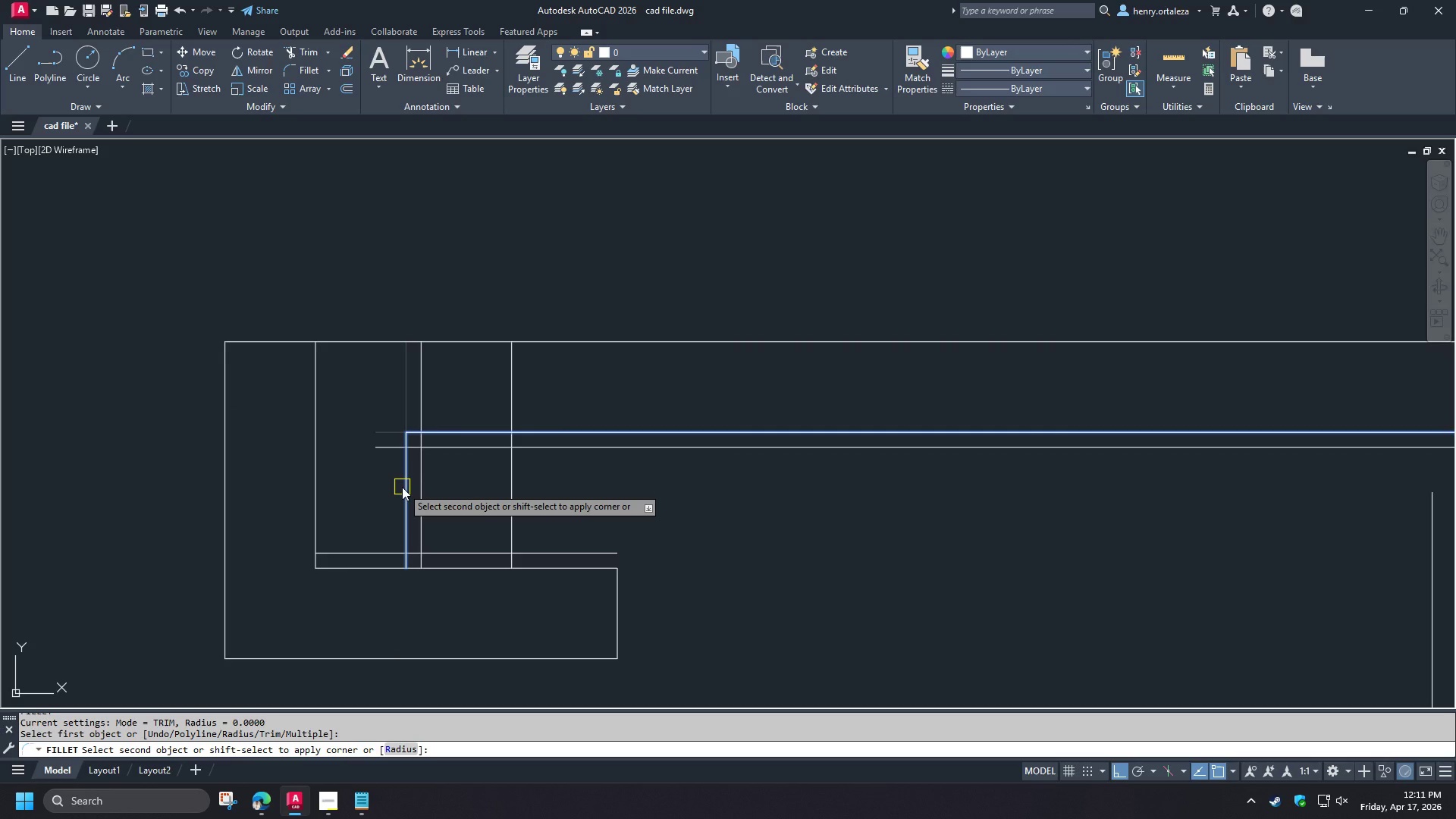 
left_click([402, 487])
 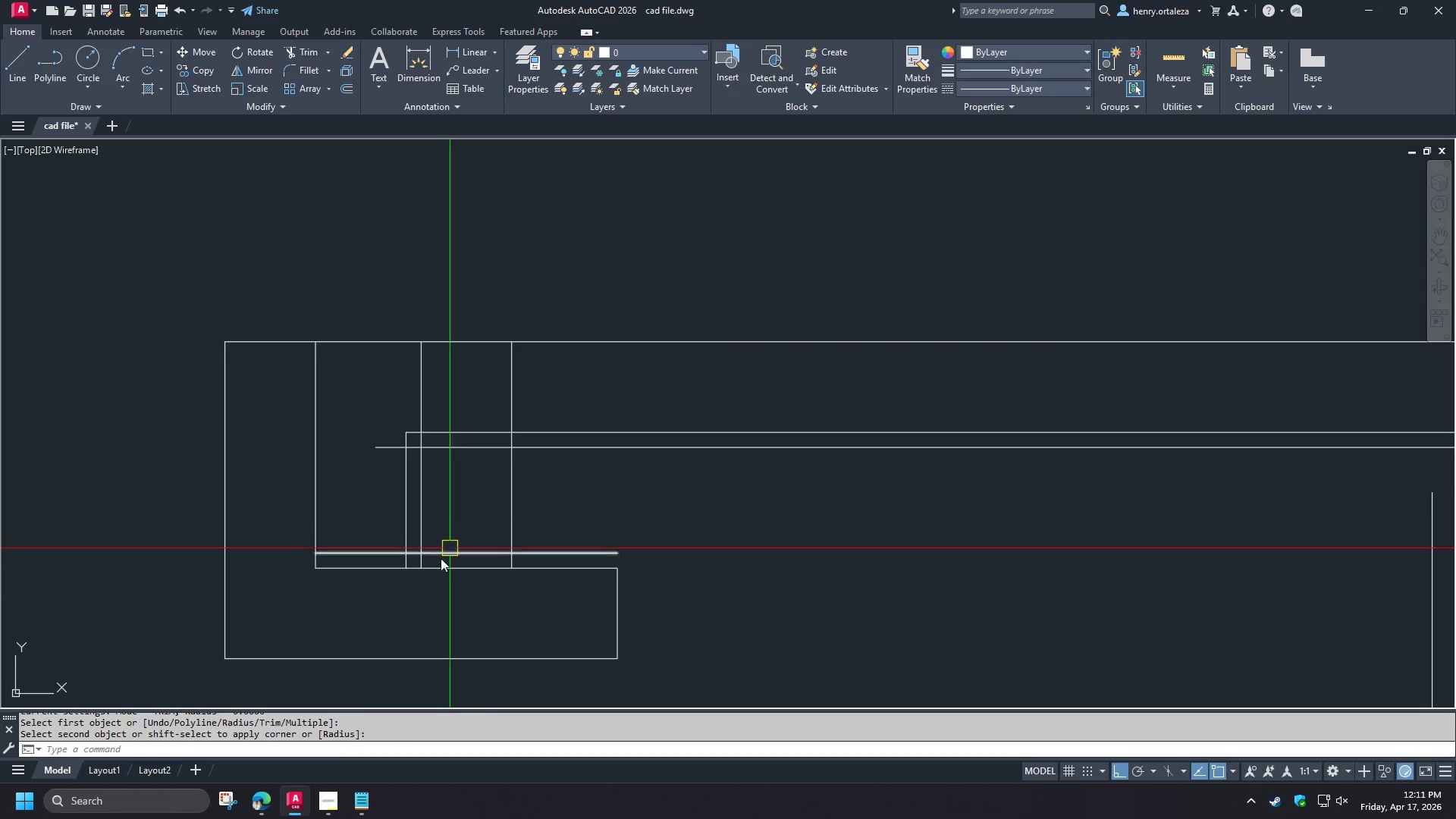 
key(F)
 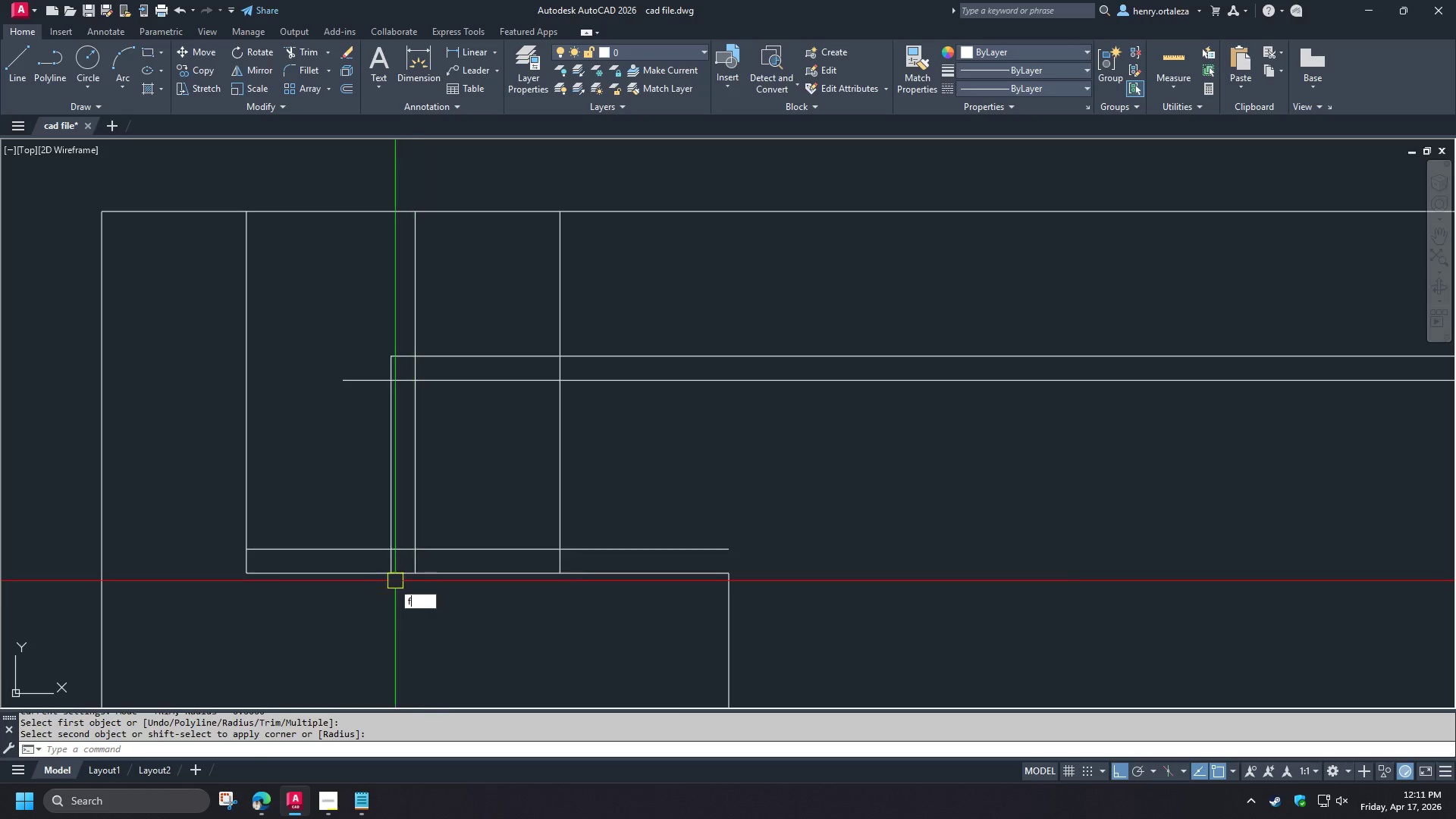 
scroll: coordinate [429, 560], scroll_direction: up, amount: 1.0
 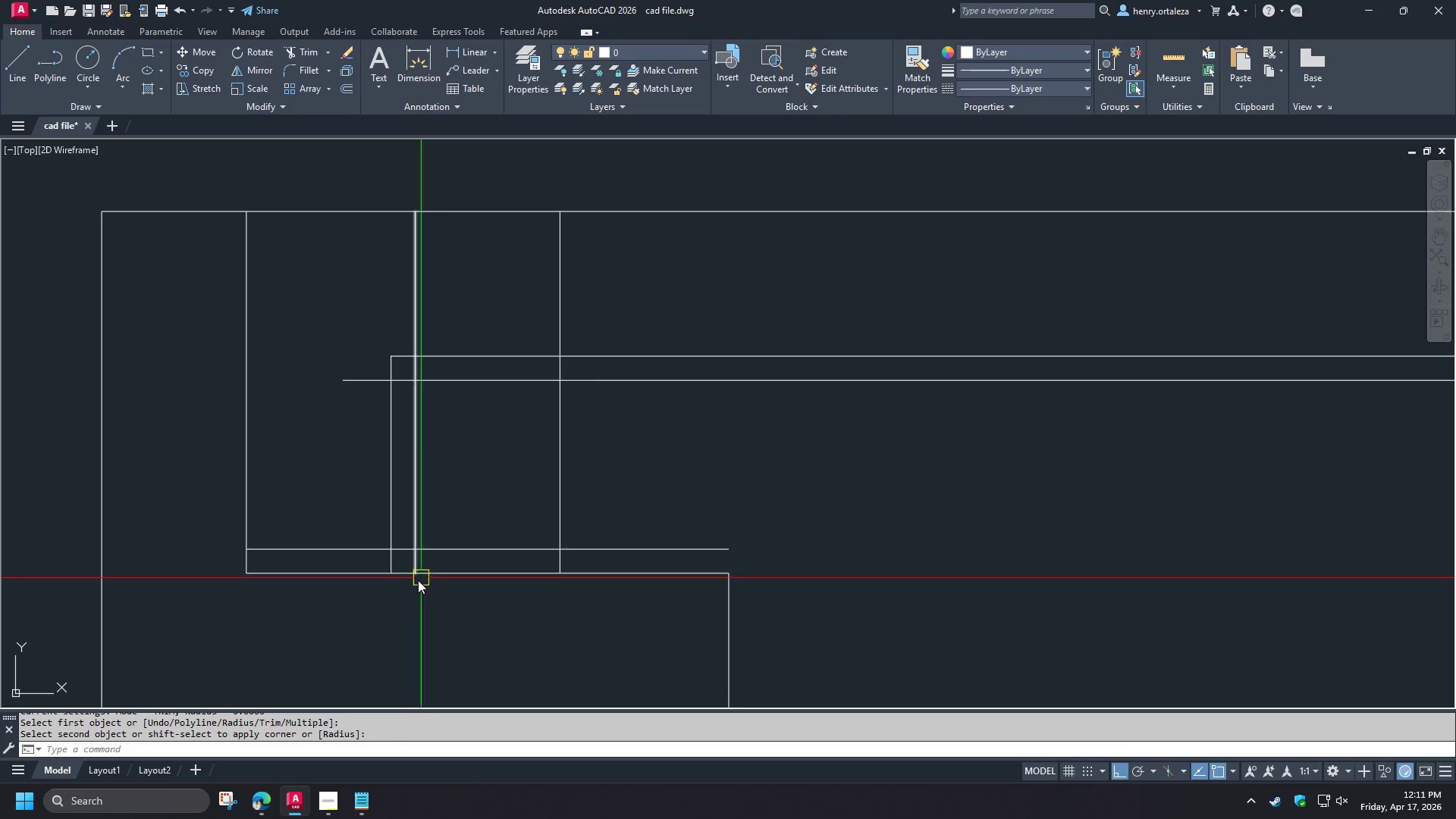 
type( )
key(Escape)
type(tr   f )
 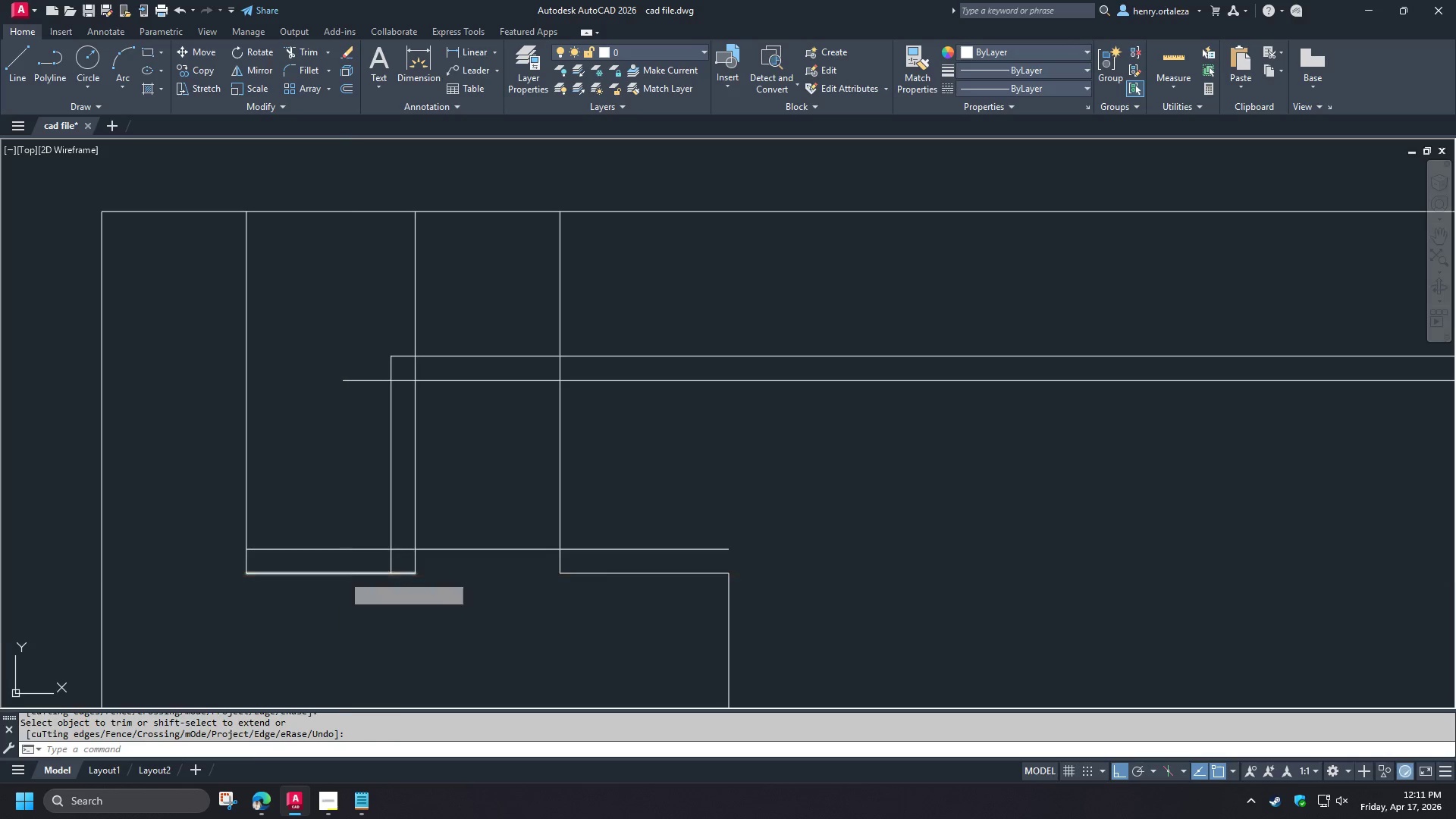 
left_click([343, 575])
 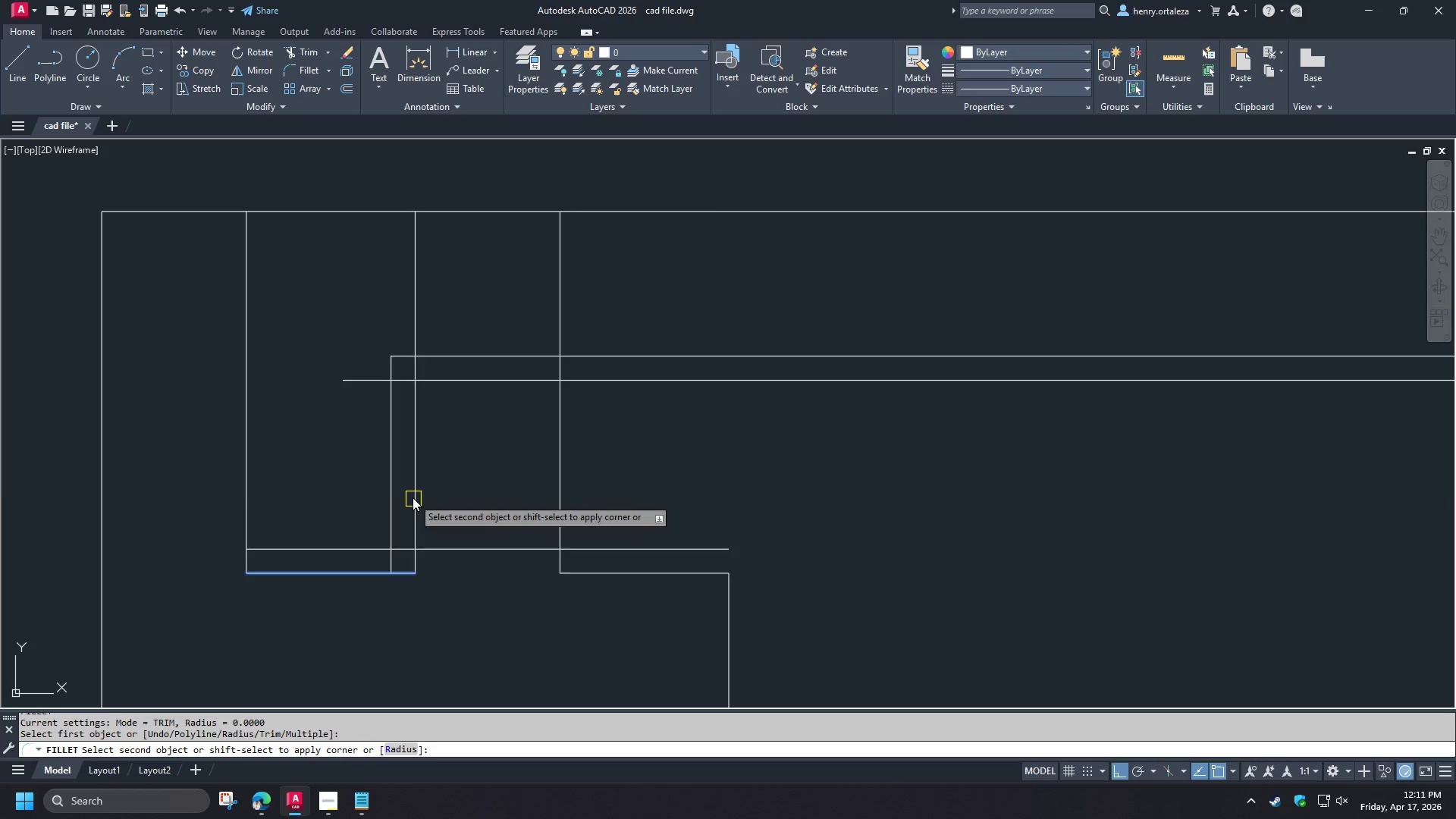 
left_click([413, 497])
 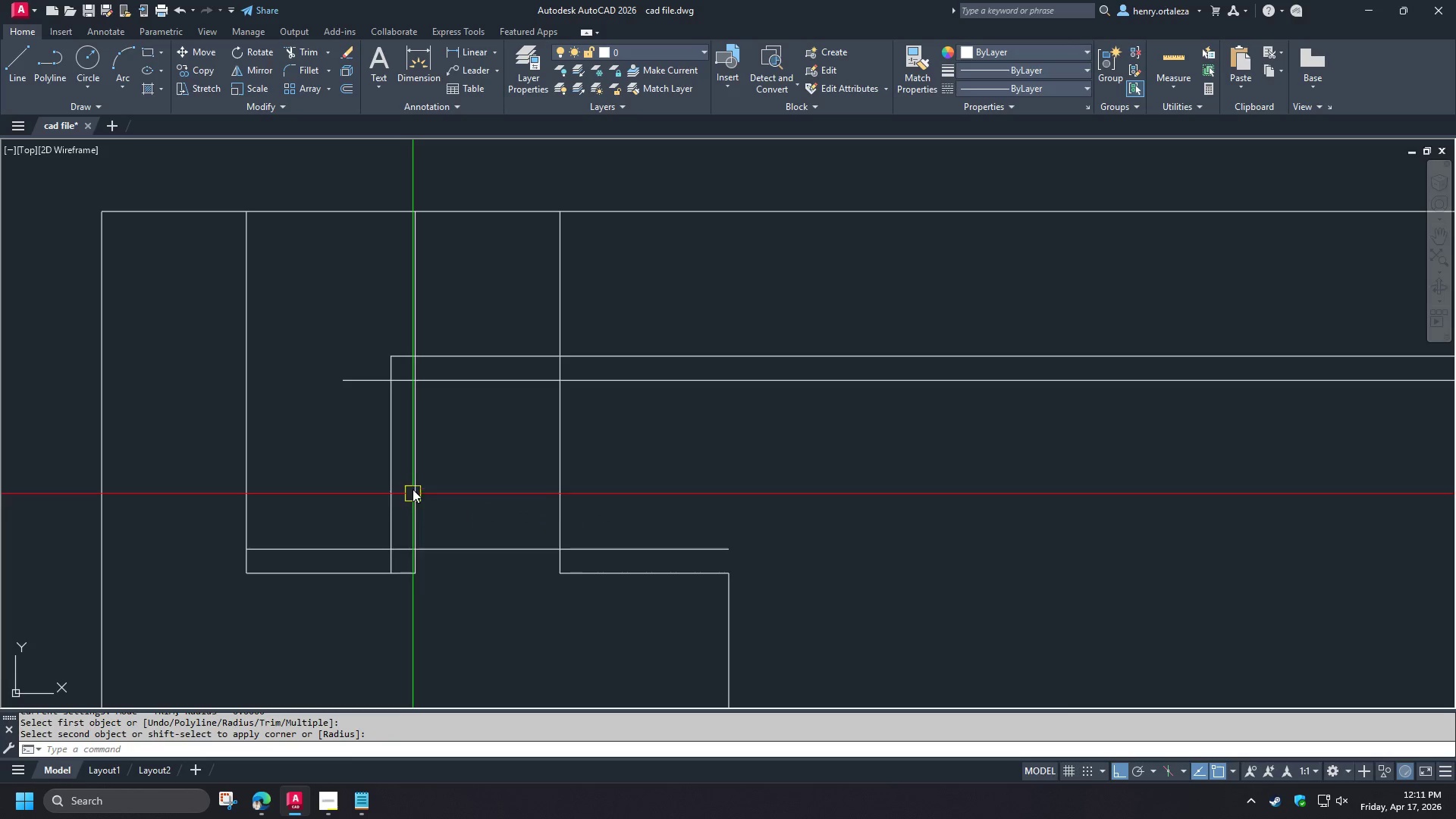 
key(Space)
 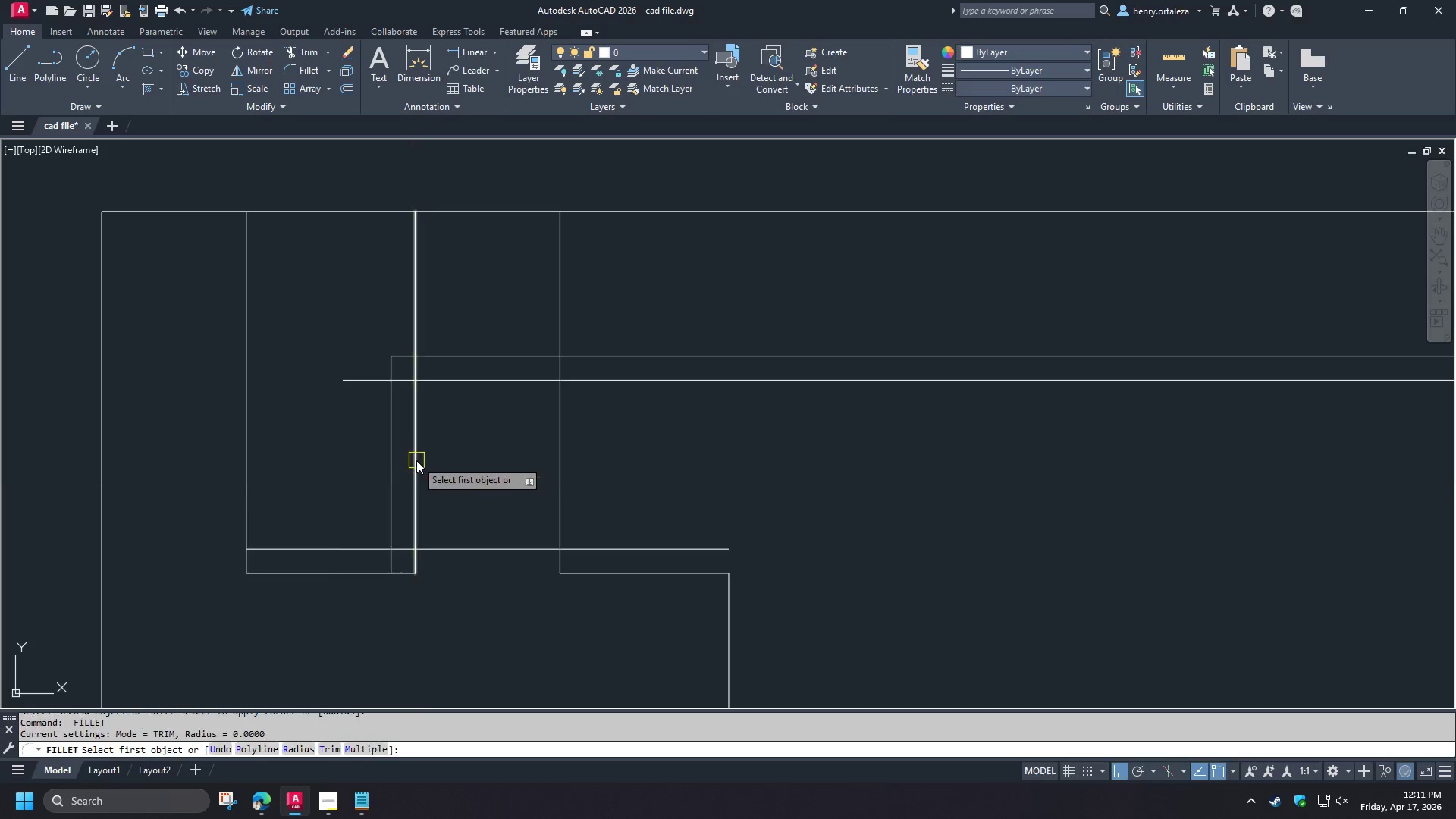 
left_click_drag(start_coordinate=[416, 460], to_coordinate=[418, 454])
 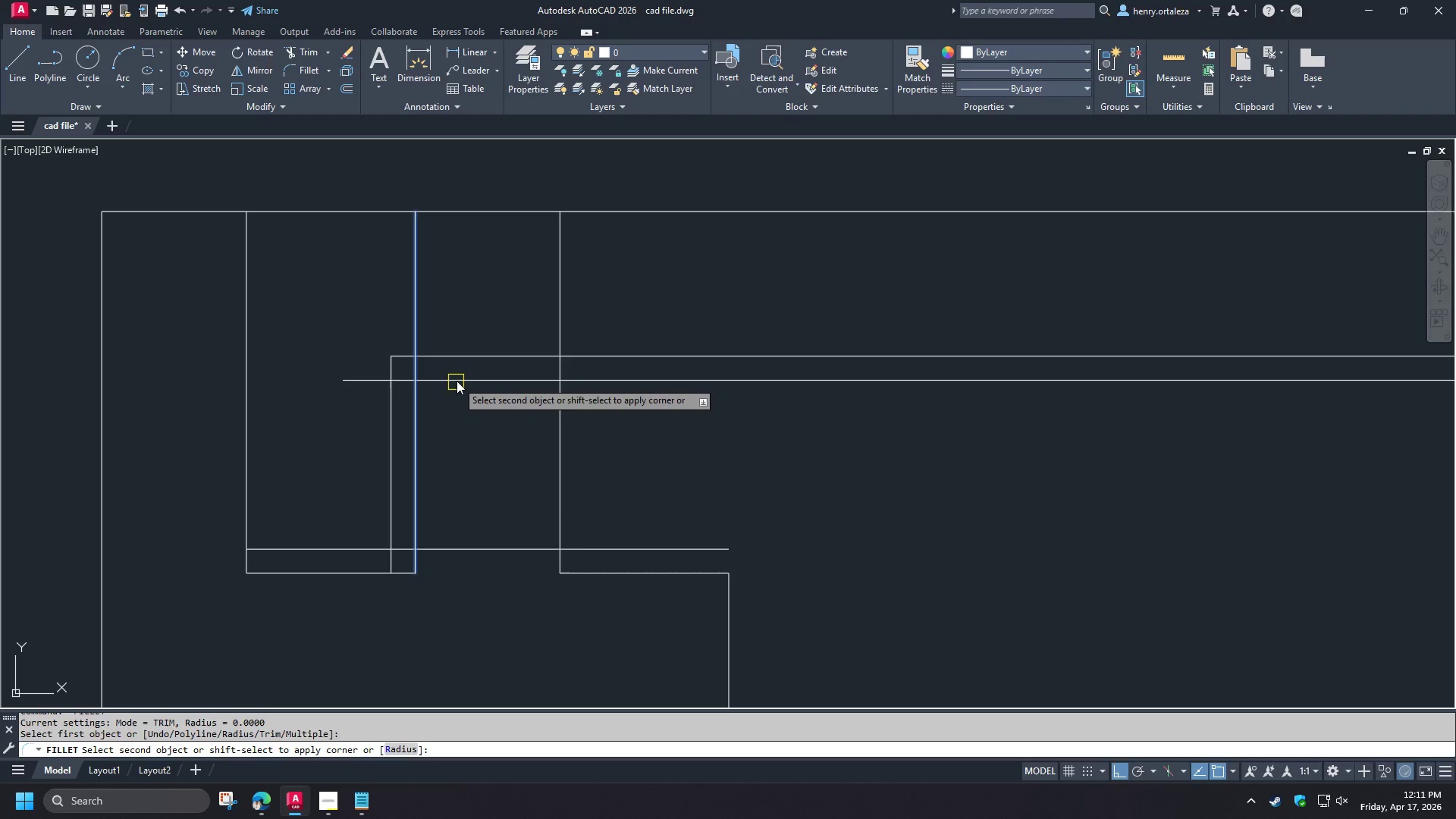 
left_click([457, 381])
 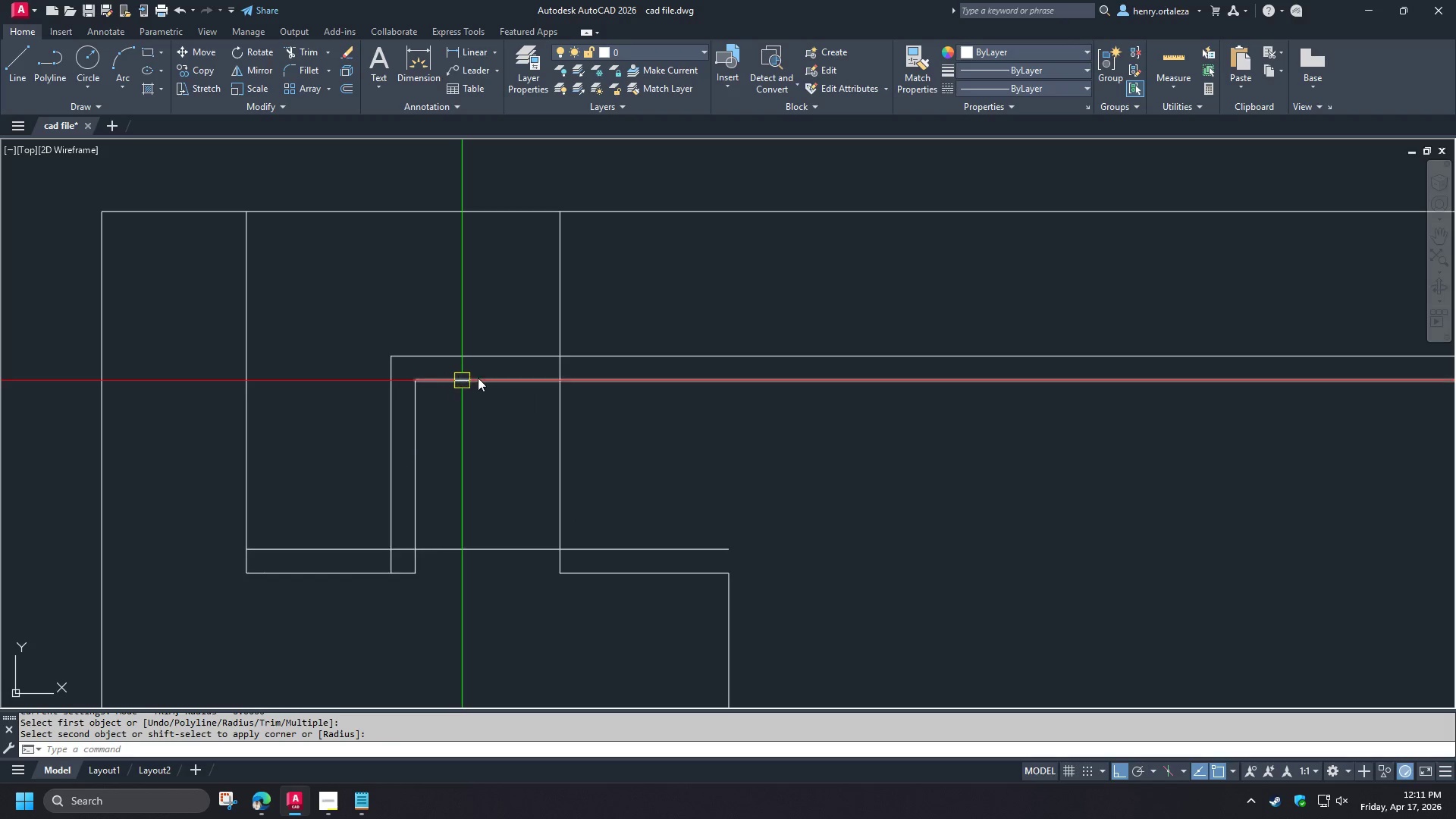 
key(Space)
 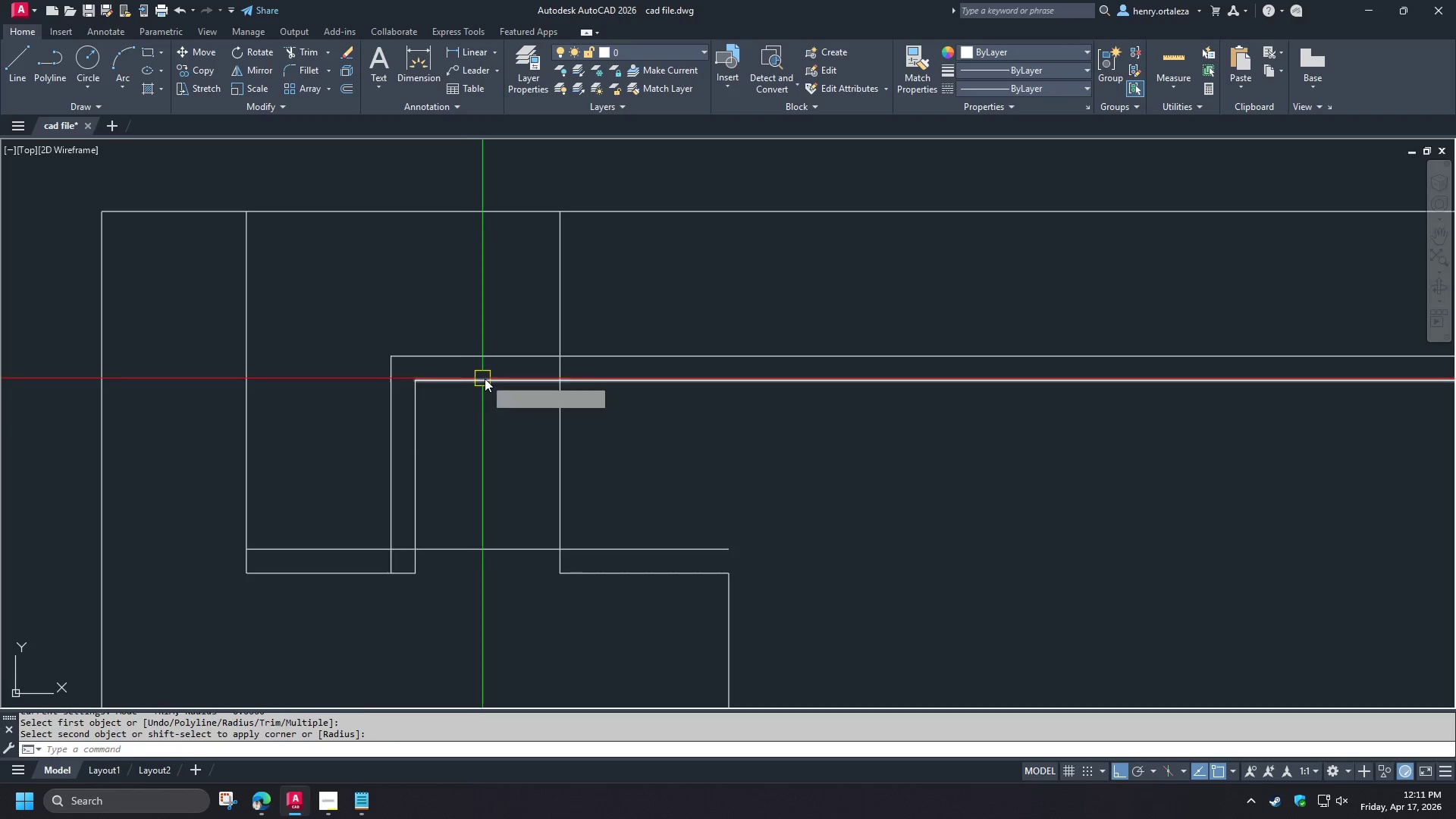 
double_click([485, 378])
 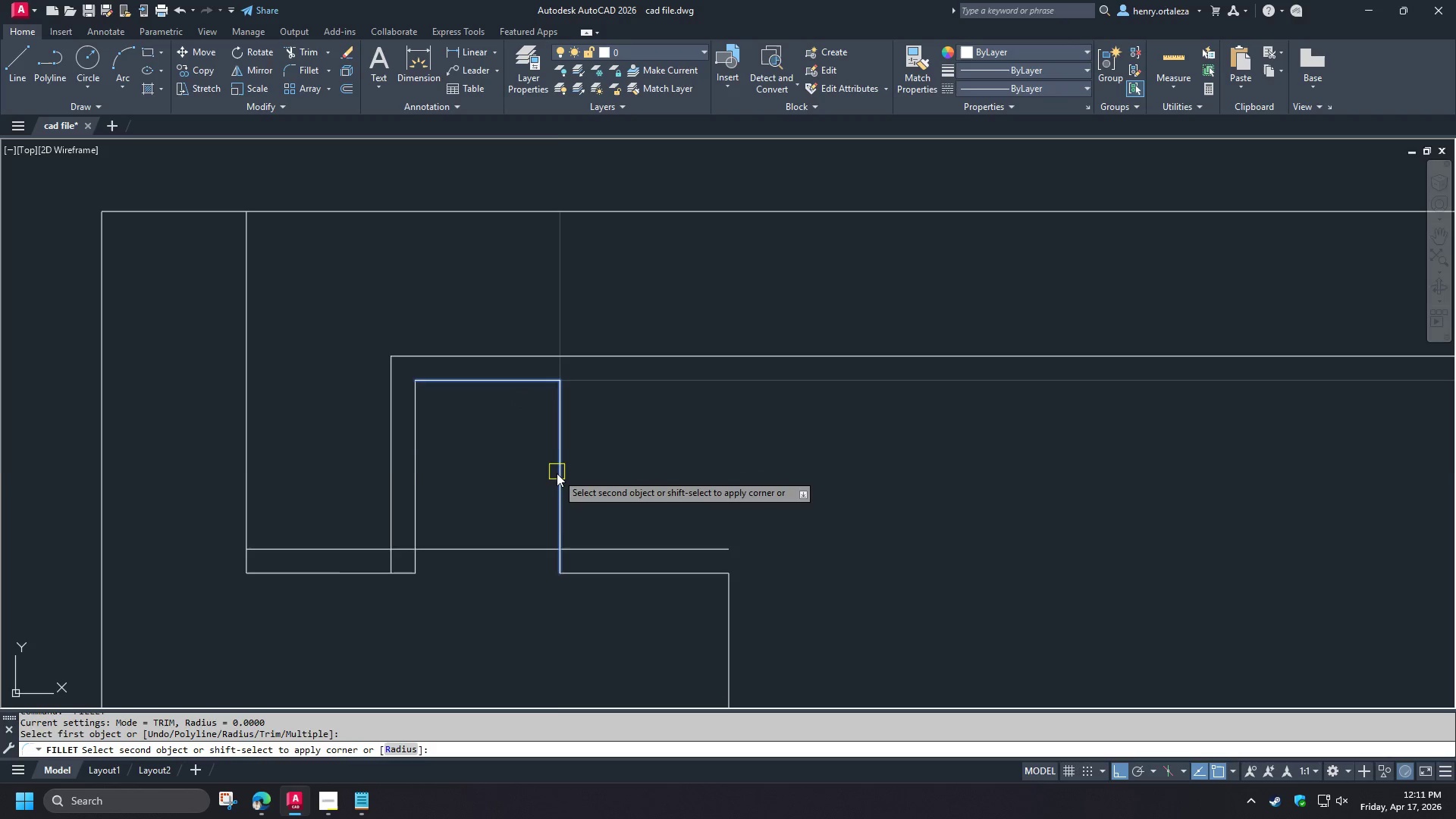 
left_click([557, 473])
 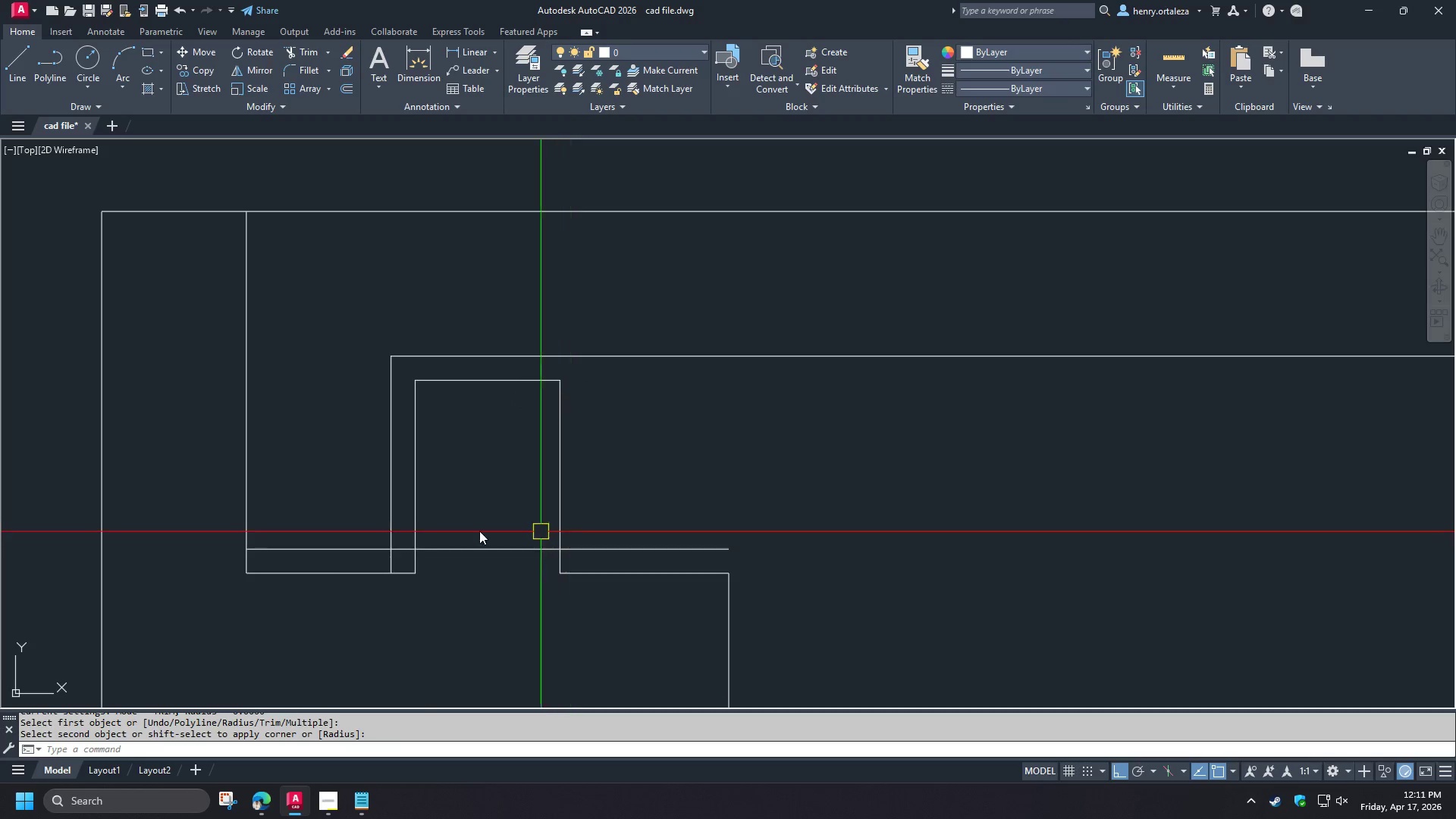 
key(T)
 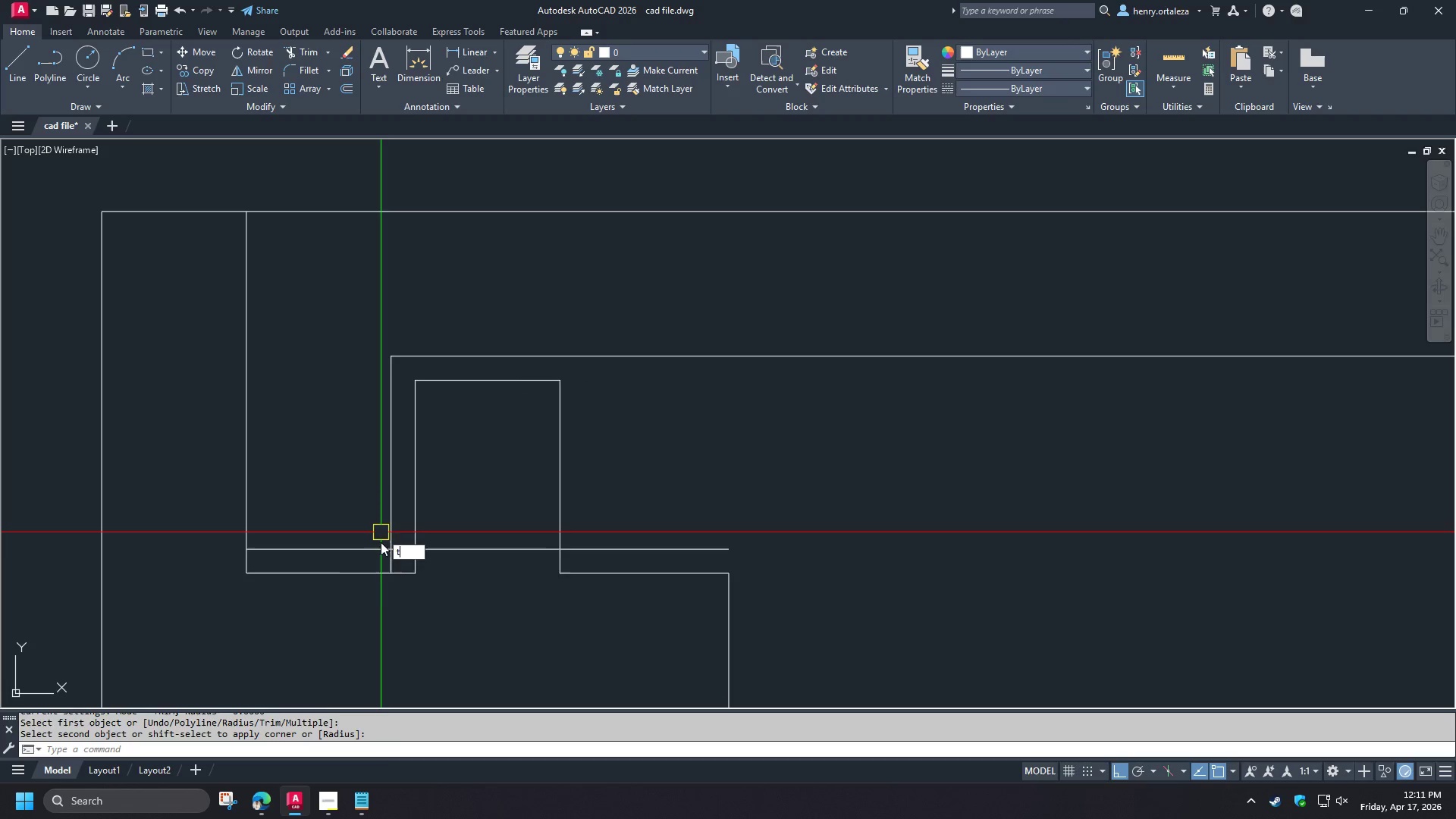 
key(Escape)
 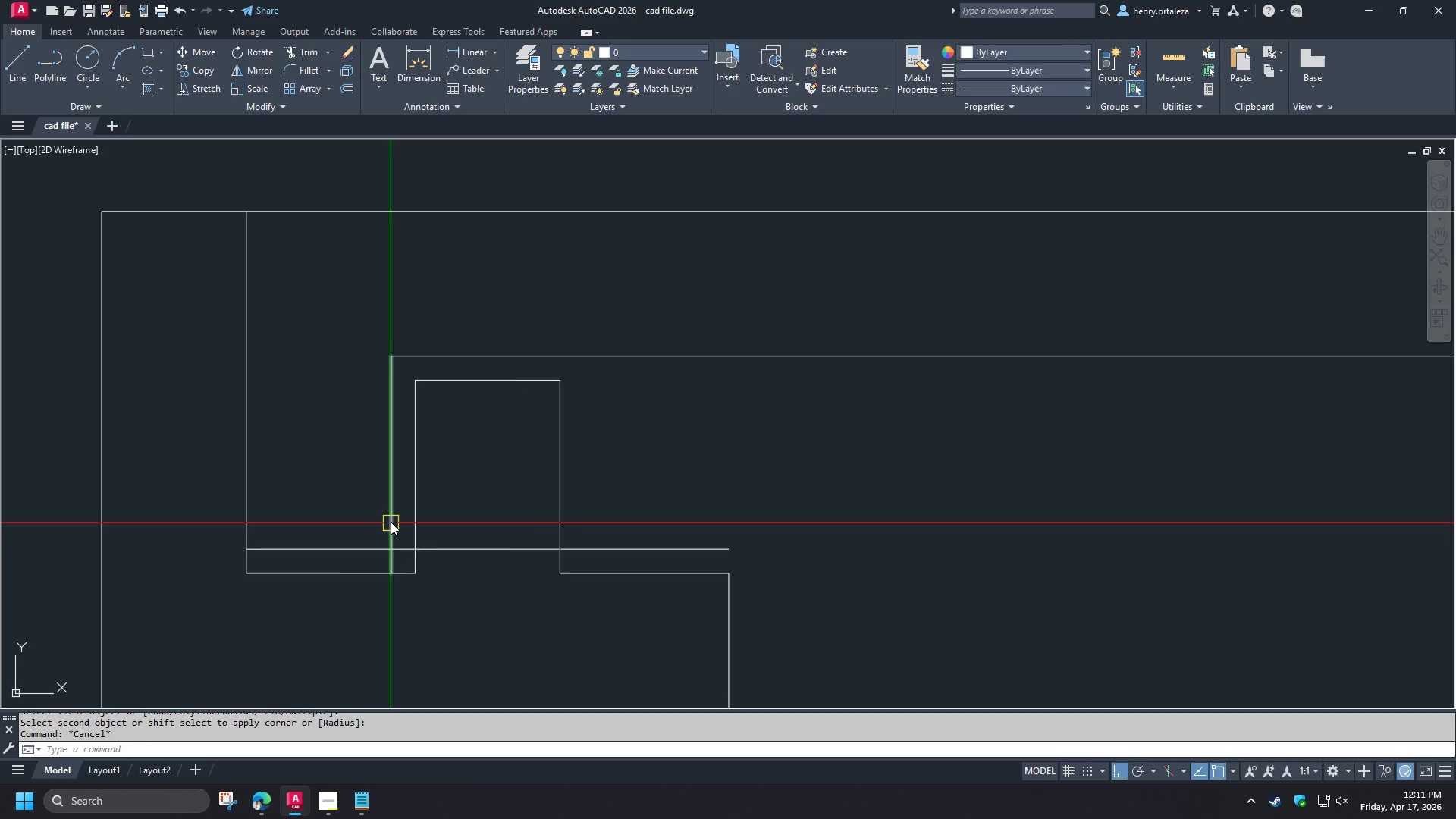 
key(F)
 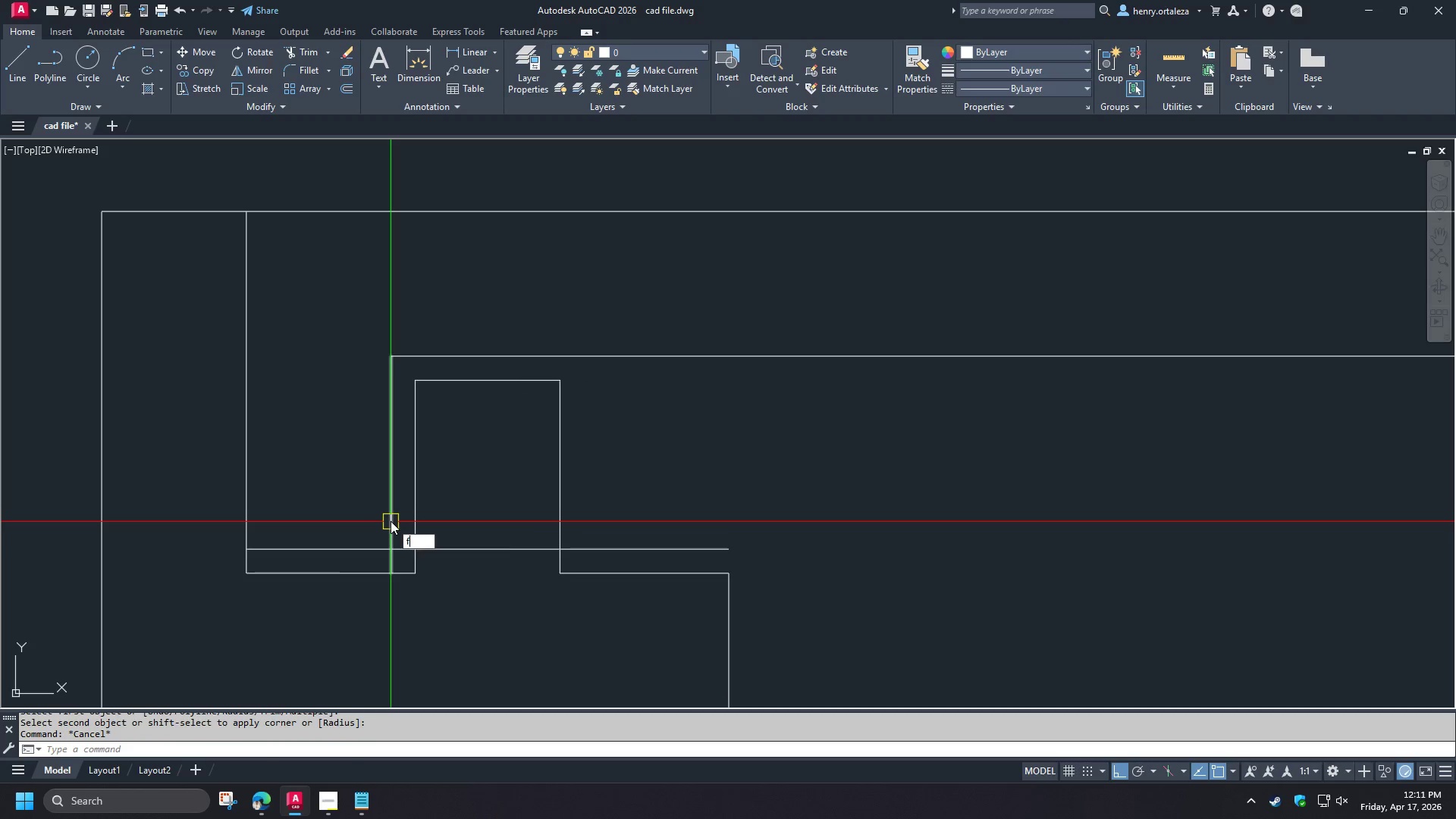 
key(Space)
 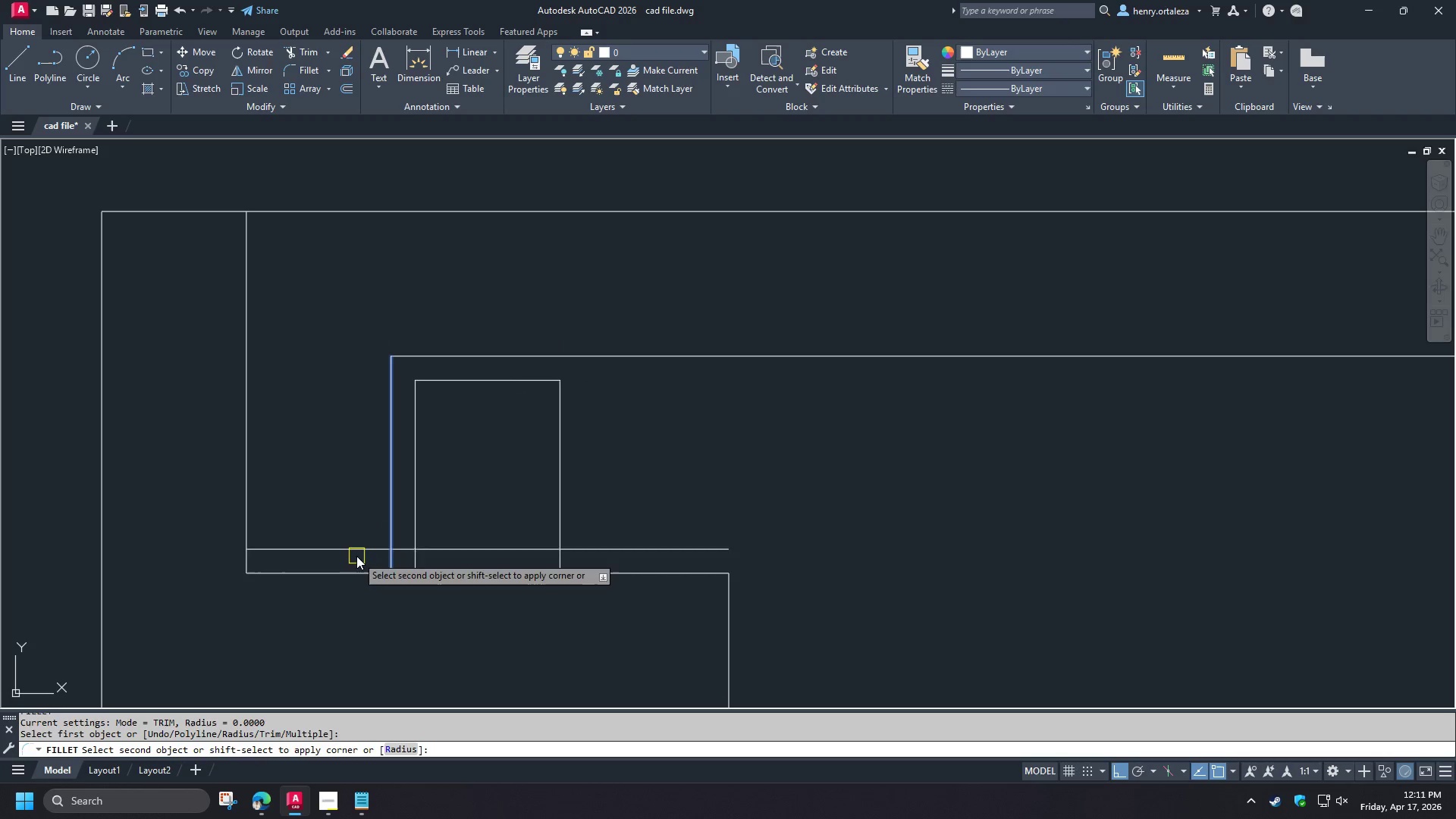 
double_click([356, 556])
 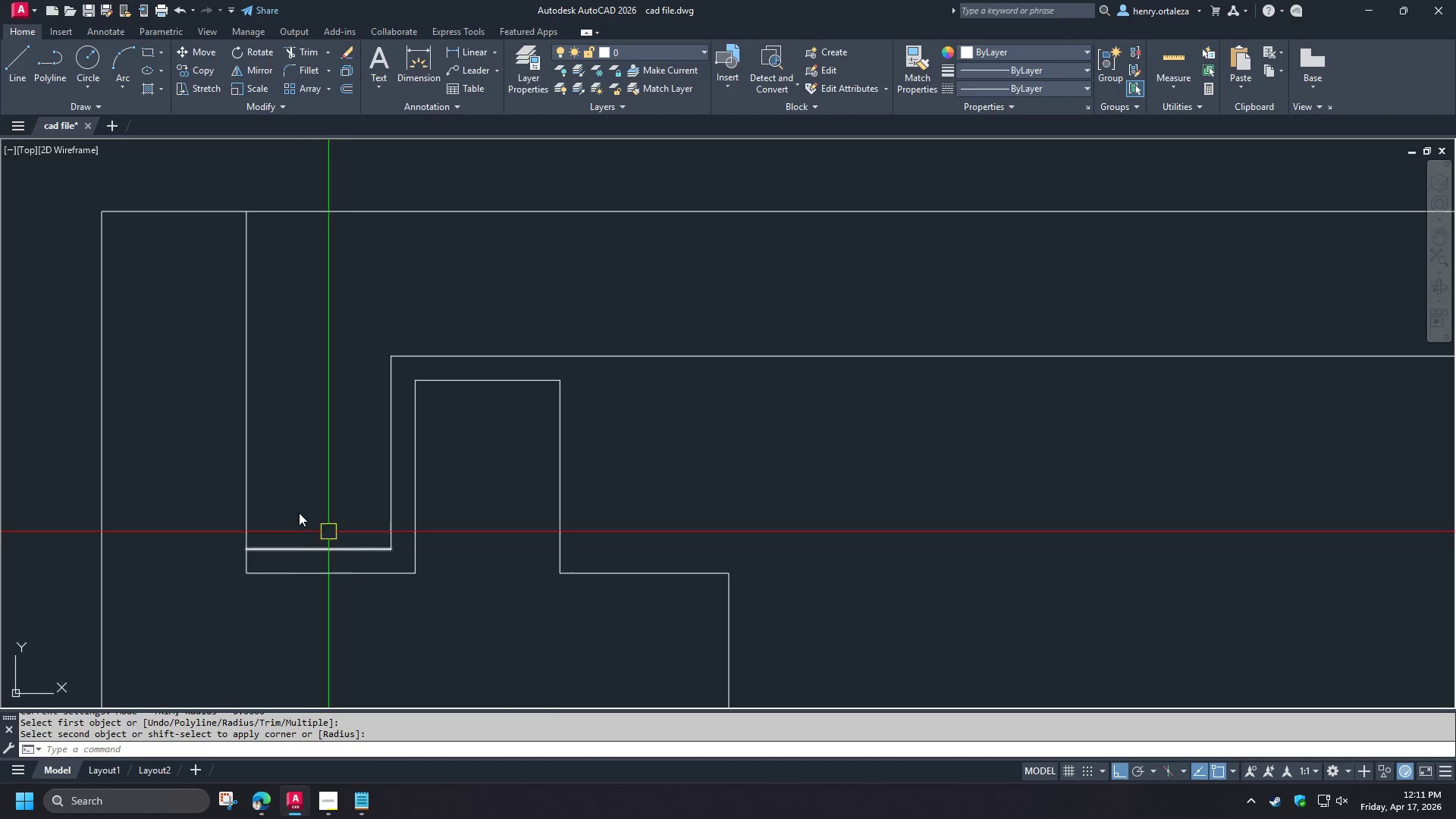 
scroll: coordinate [342, 497], scroll_direction: down, amount: 3.0
 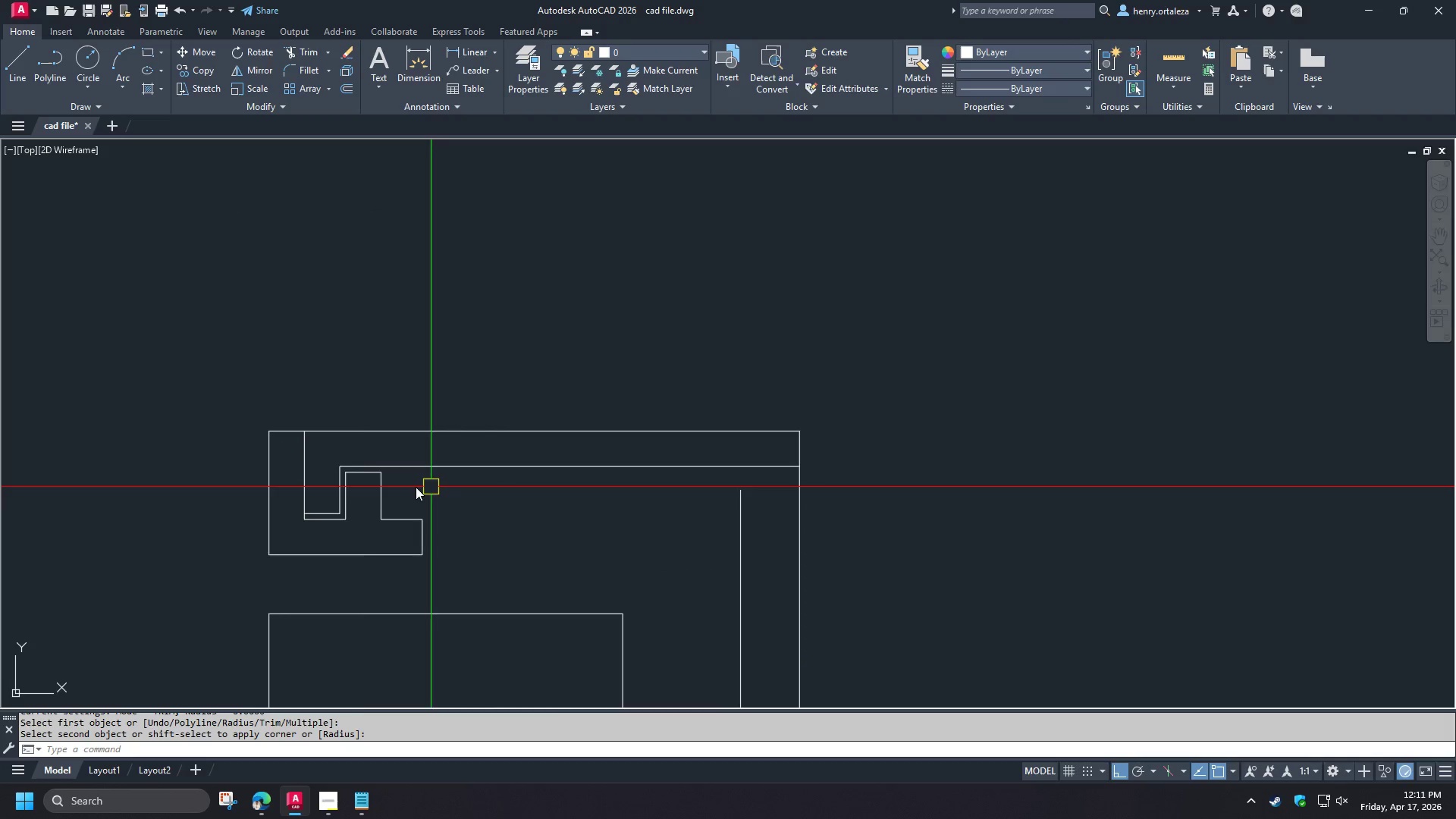 
scroll: coordinate [347, 491], scroll_direction: up, amount: 2.0
 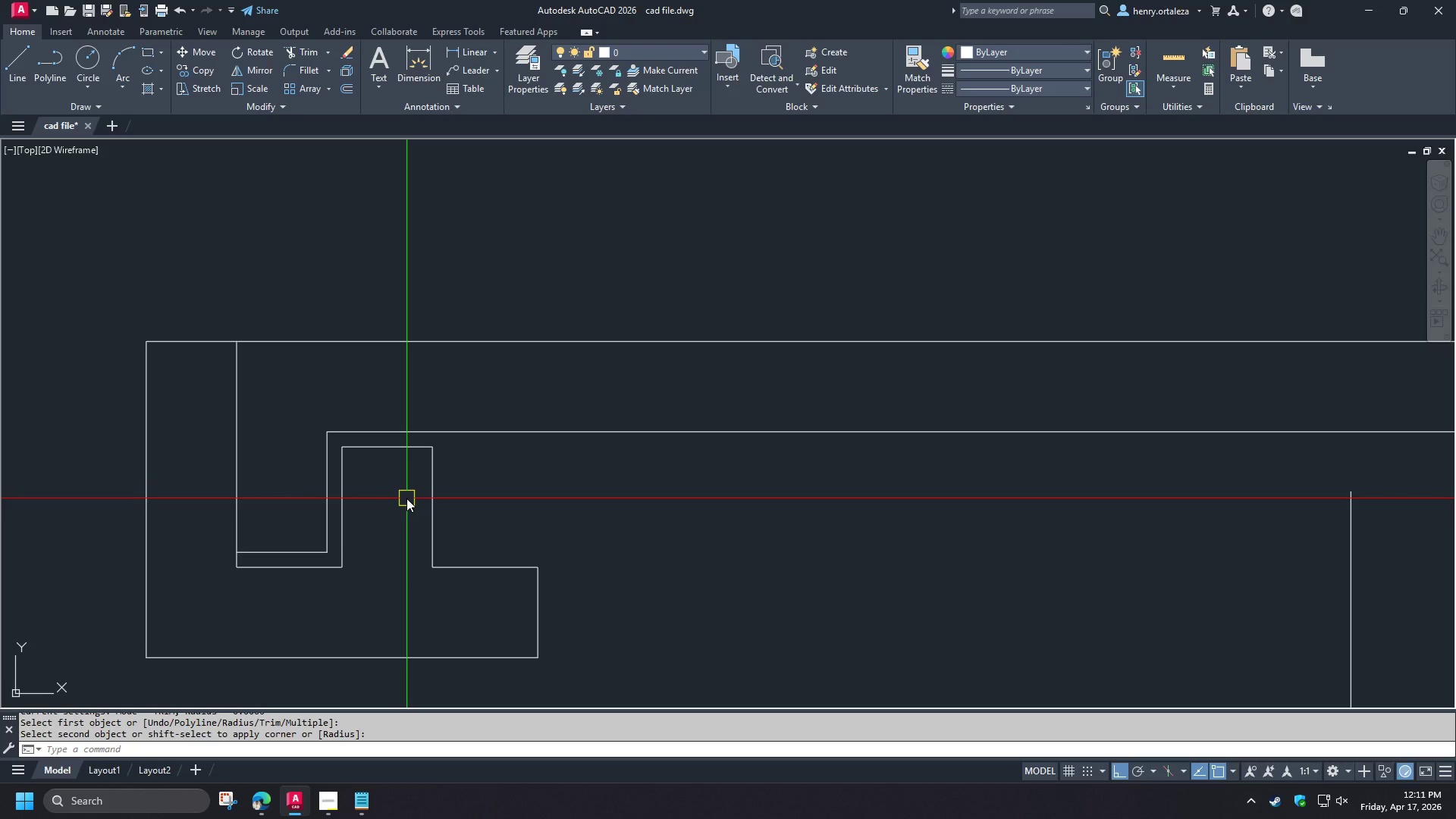 
wait(14.2)
 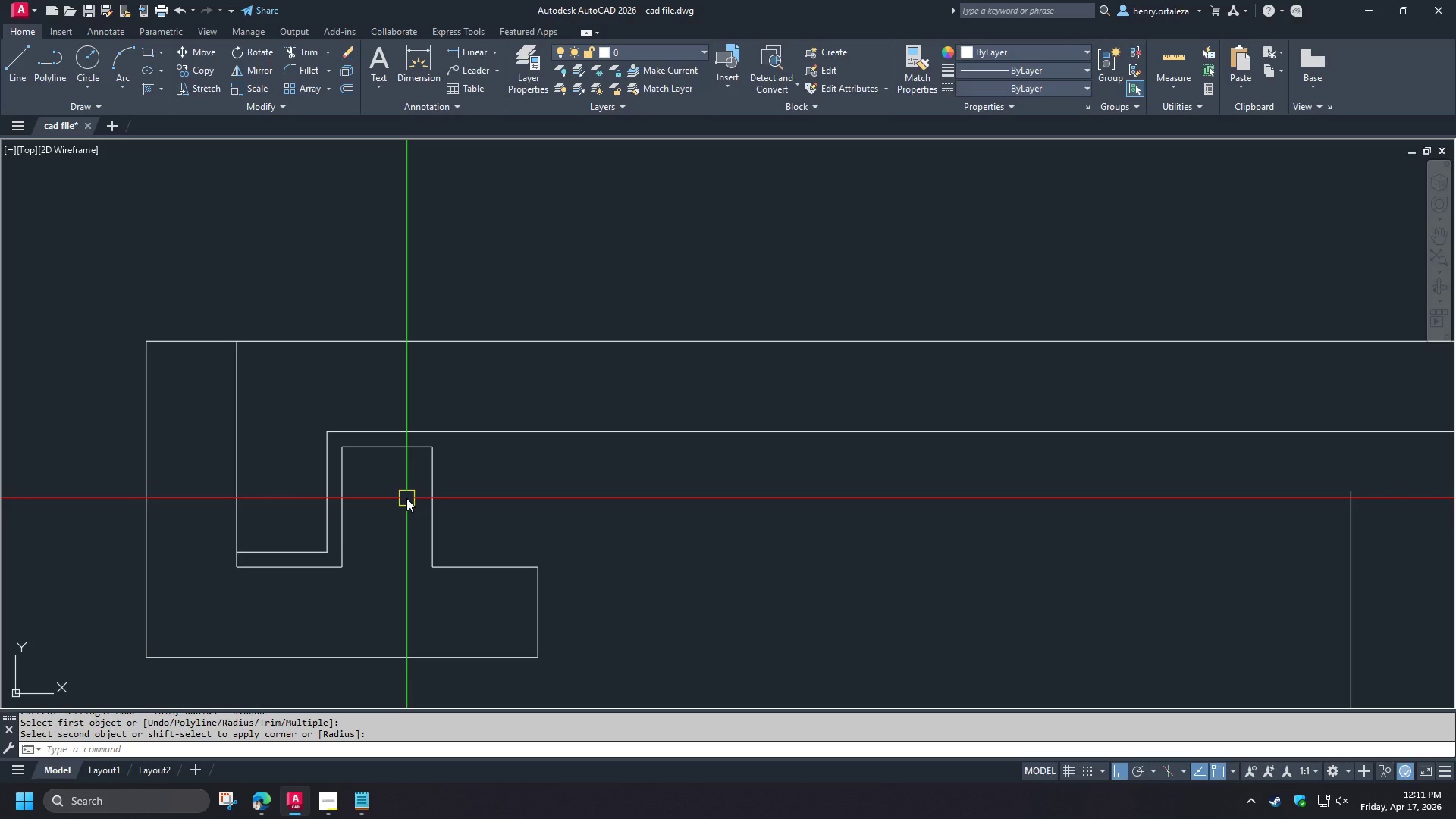 
scroll: coordinate [566, 550], scroll_direction: down, amount: 6.0
 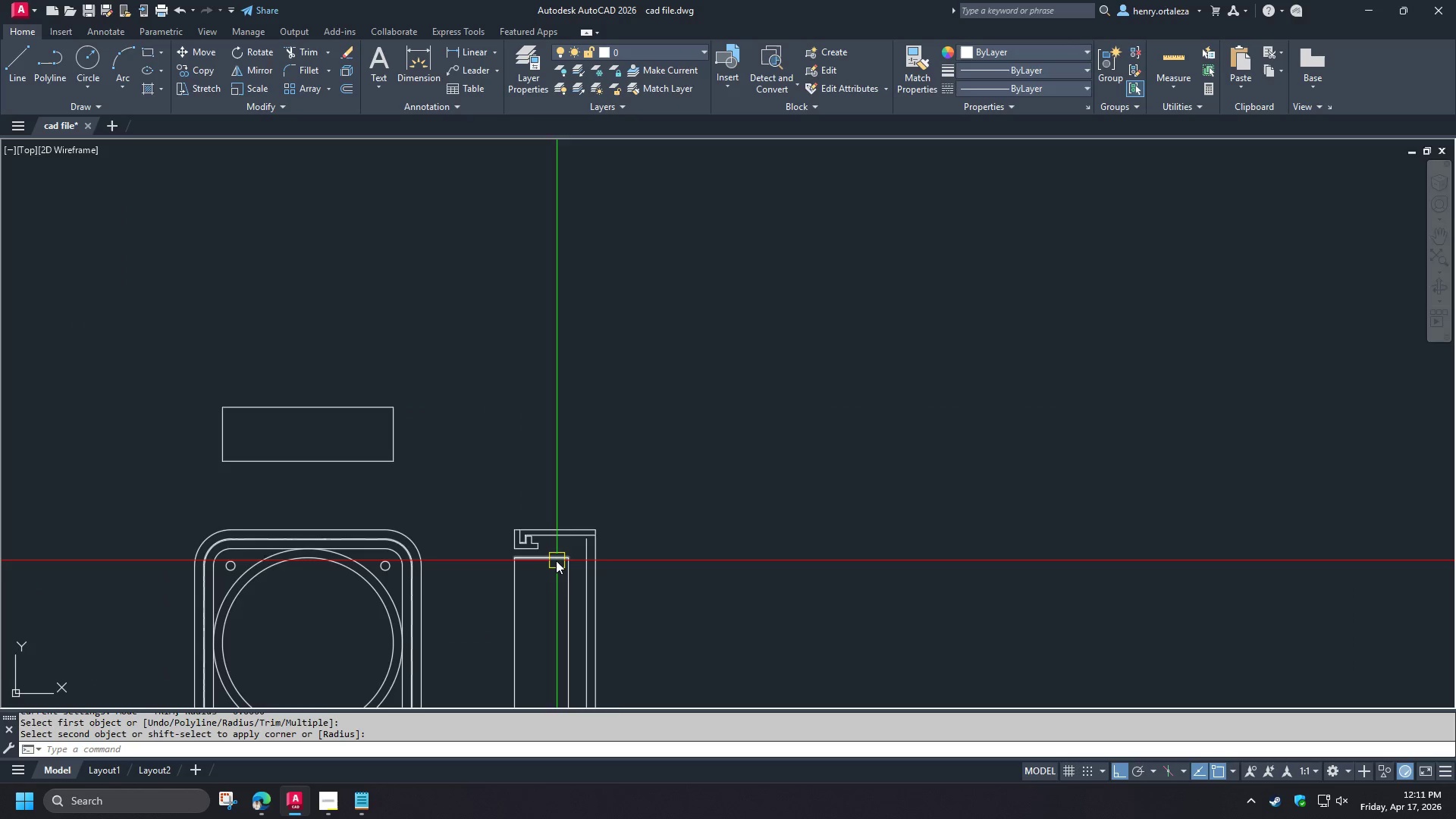 
scroll: coordinate [551, 557], scroll_direction: up, amount: 3.0
 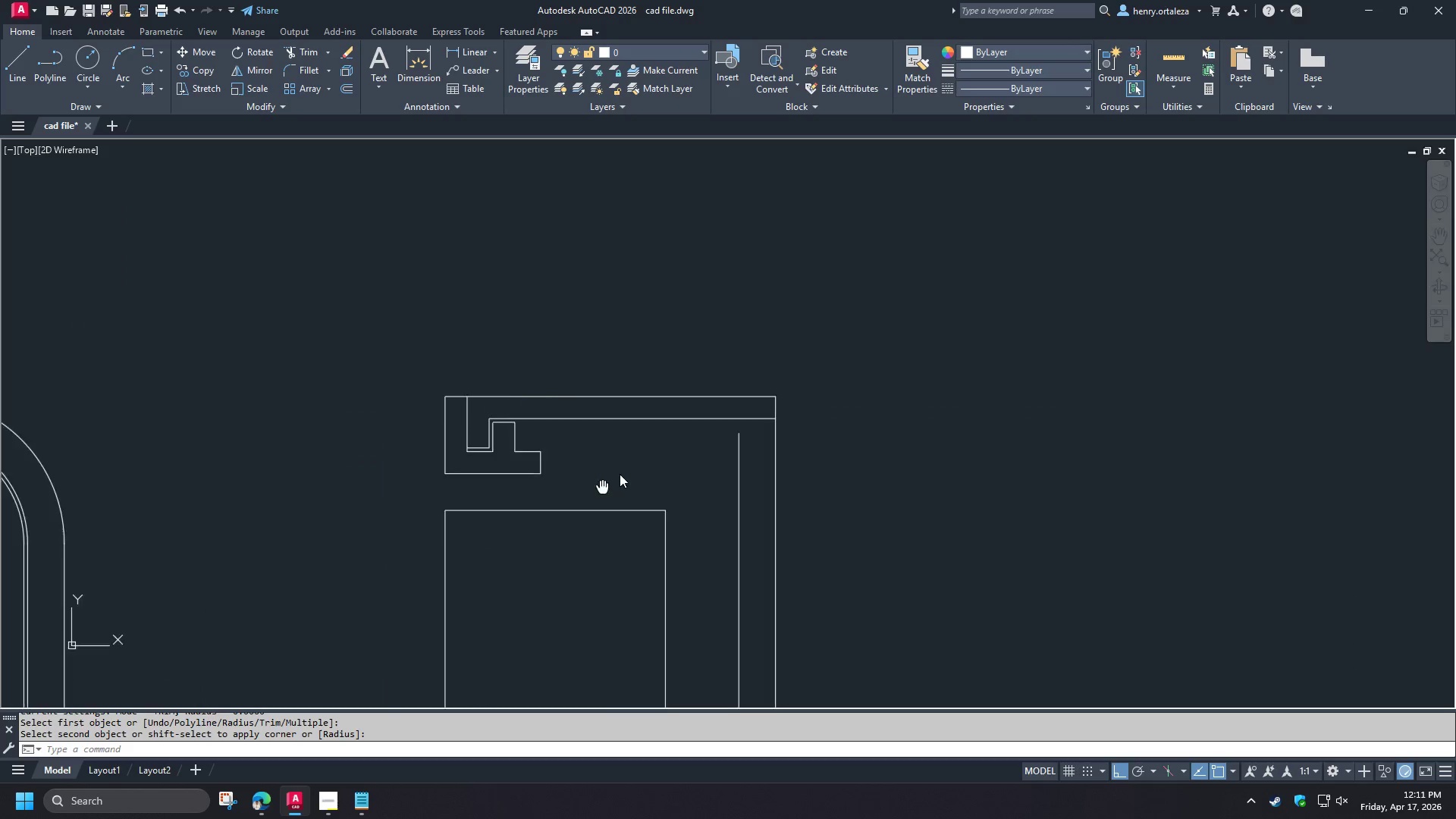 
scroll: coordinate [620, 474], scroll_direction: down, amount: 2.0
 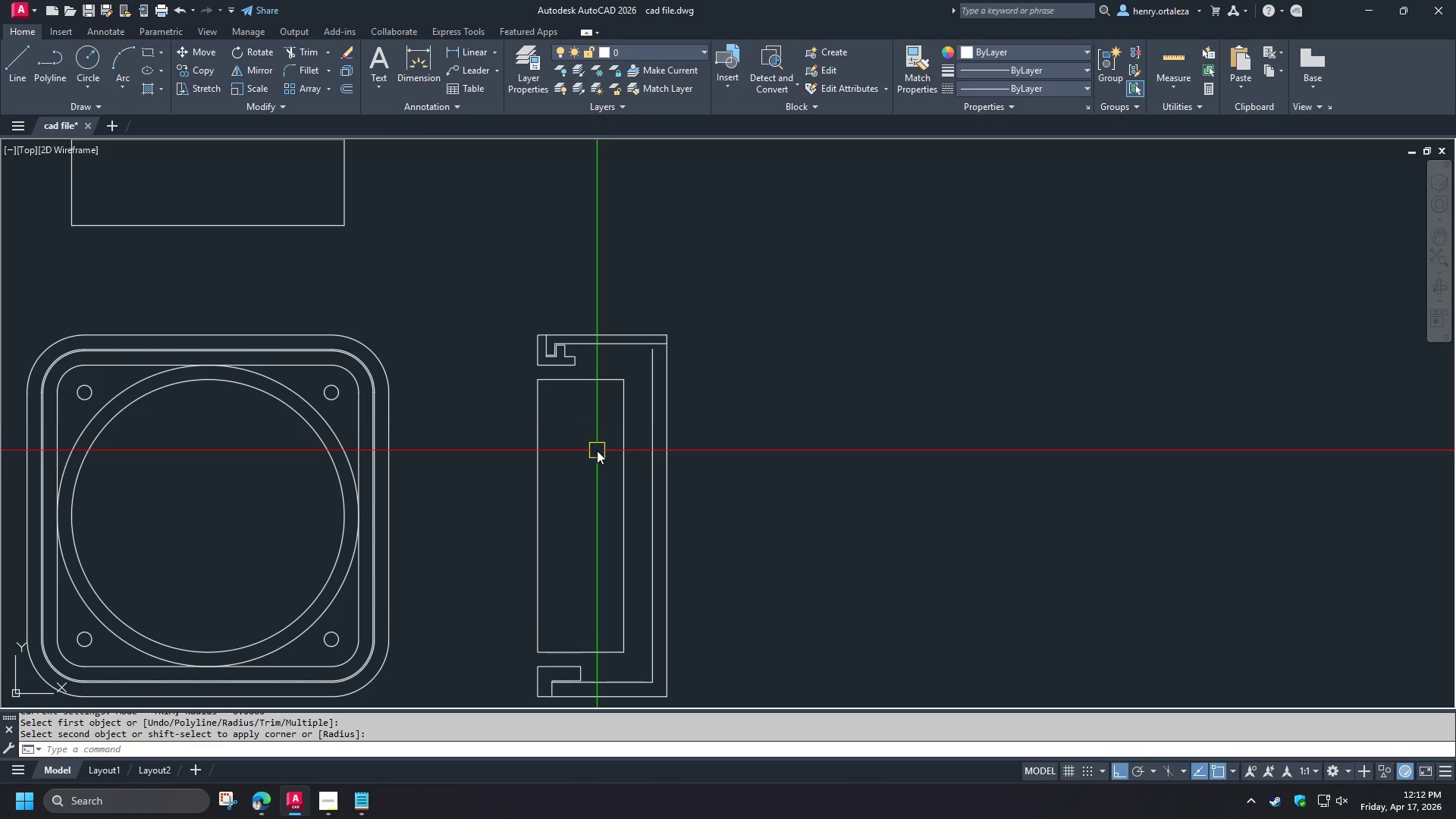 
wait(24.87)
 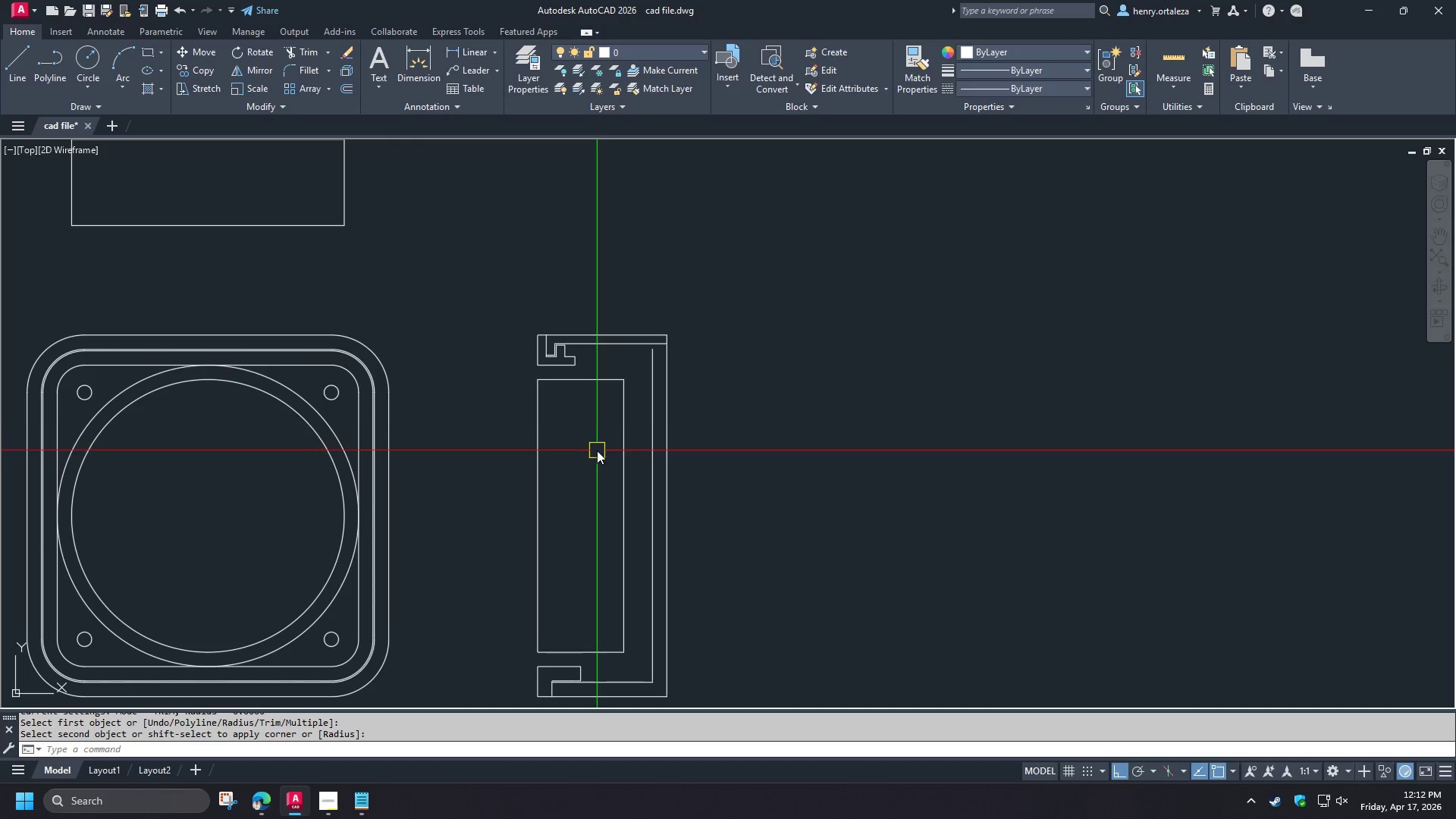 
scroll: coordinate [588, 352], scroll_direction: up, amount: 2.0
 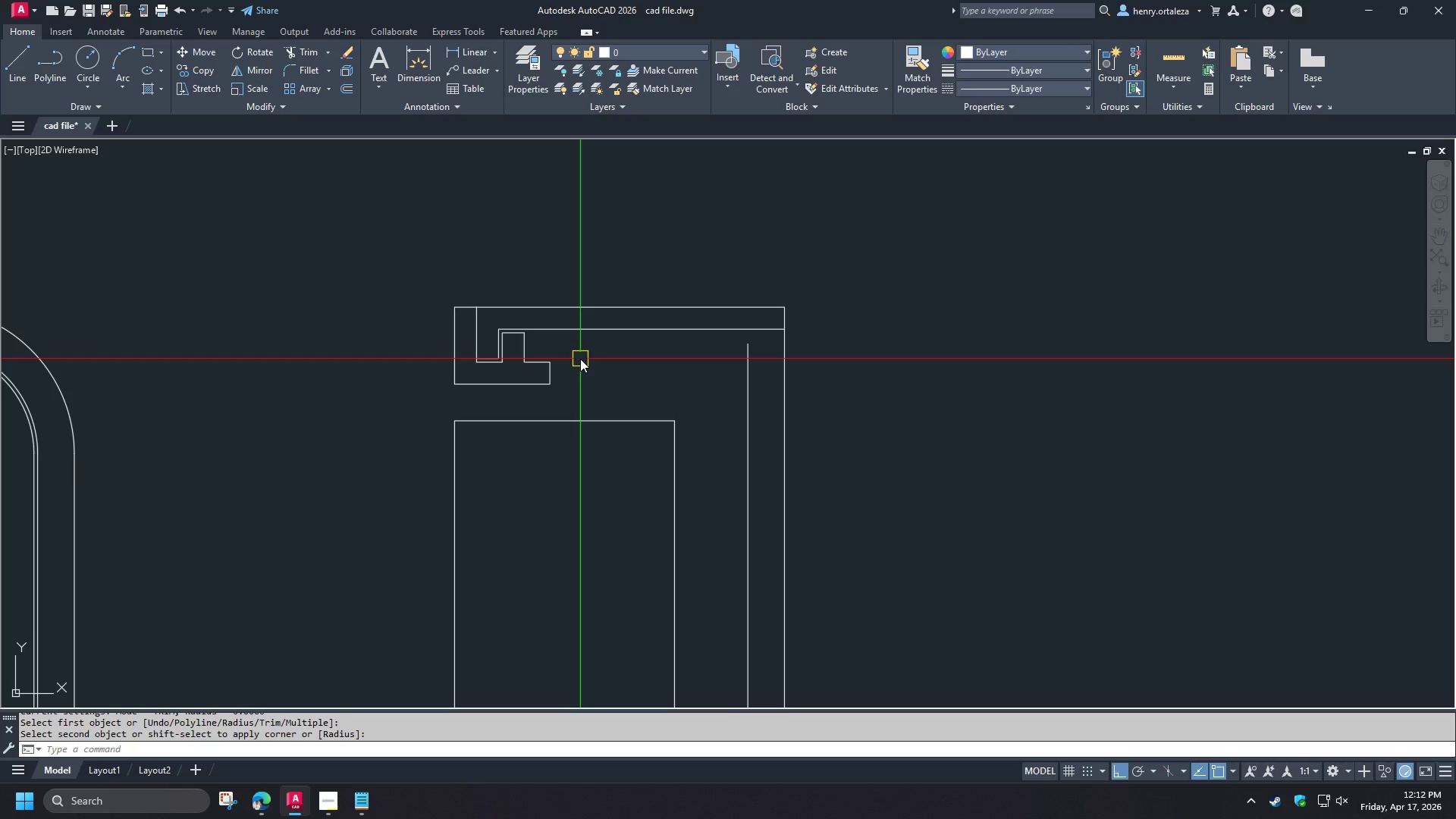 
scroll: coordinate [582, 366], scroll_direction: down, amount: 2.0
 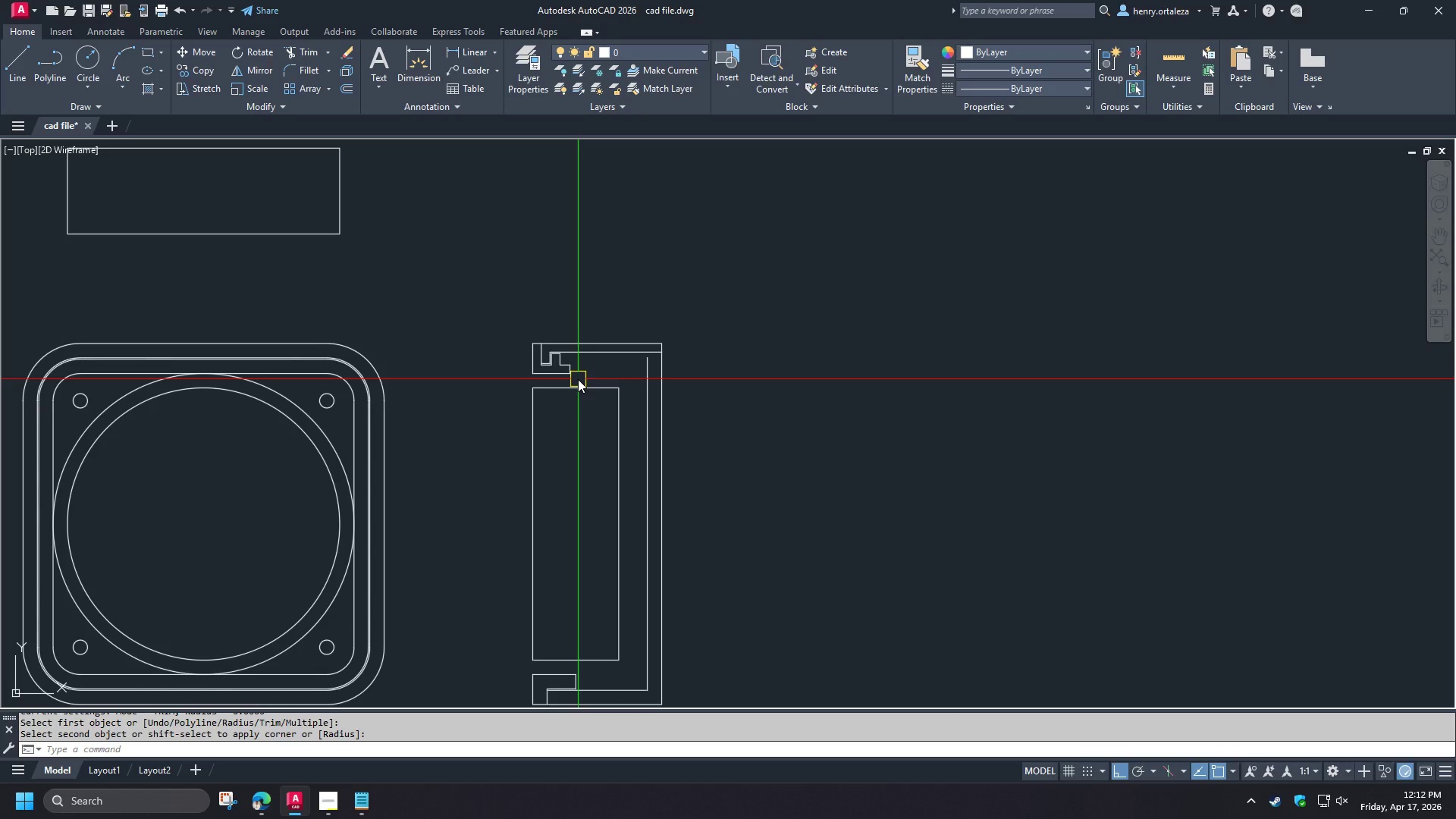 
scroll: coordinate [556, 361], scroll_direction: up, amount: 4.0
 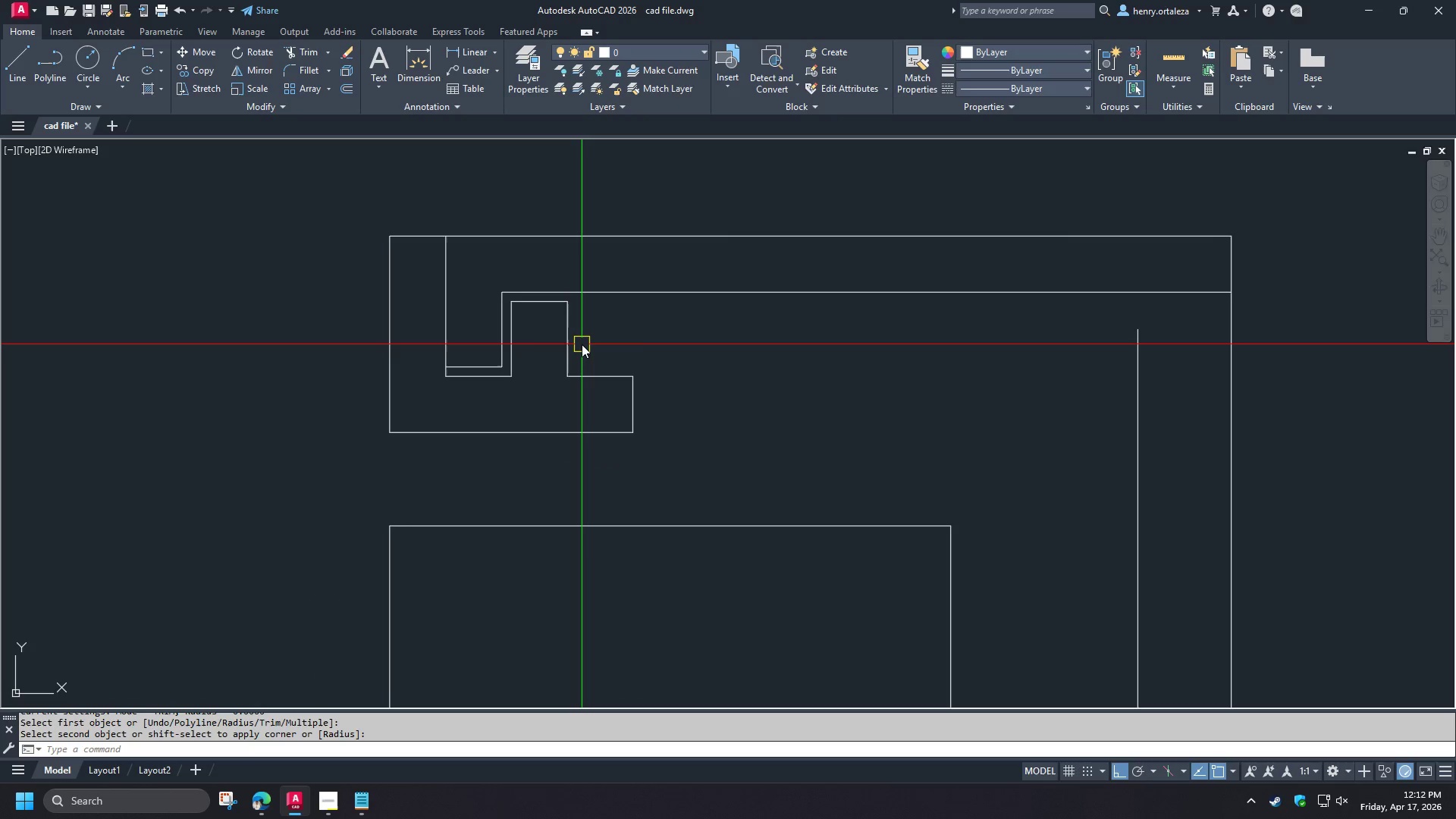 
type(di )
 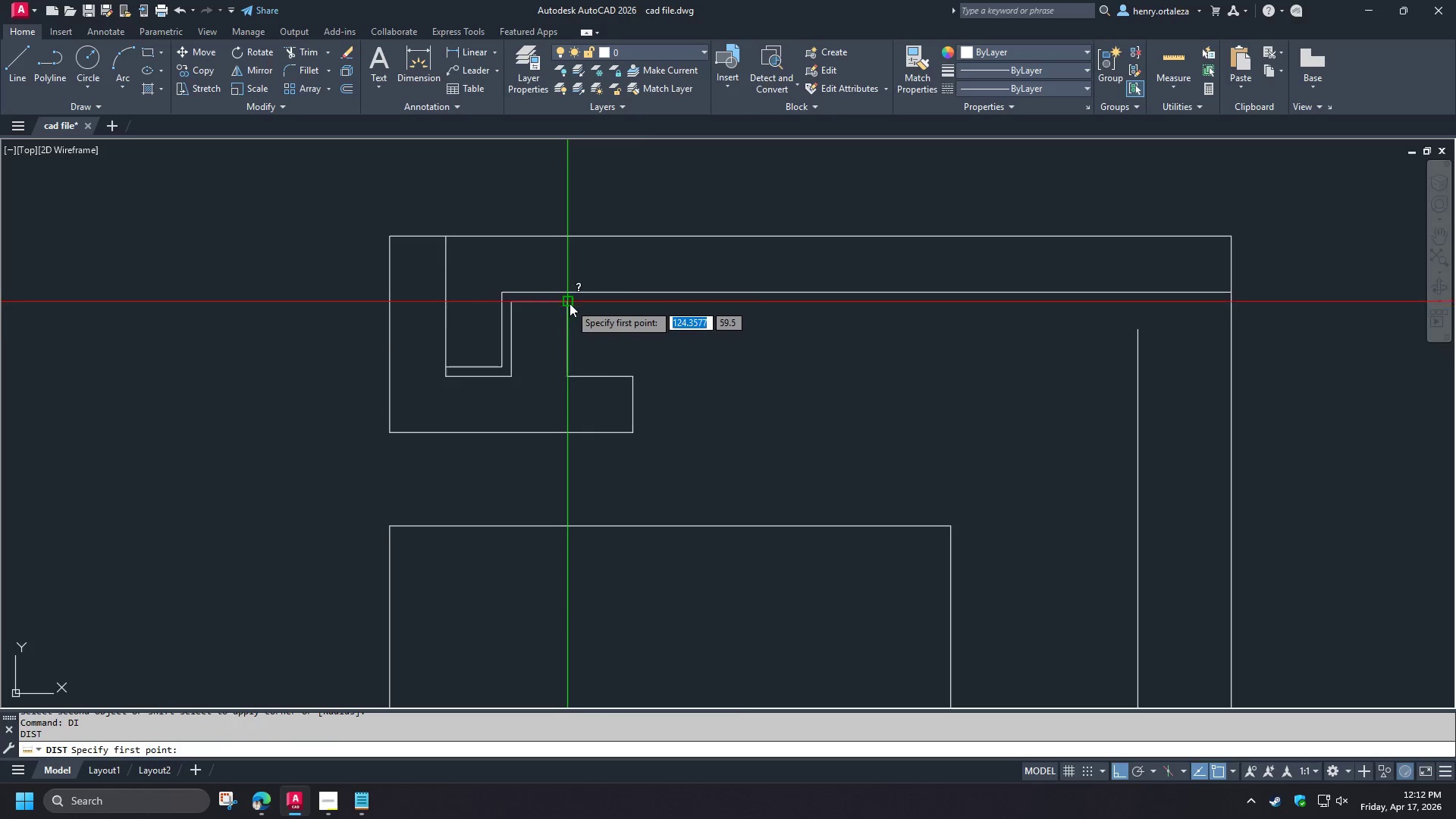 
left_click([570, 303])
 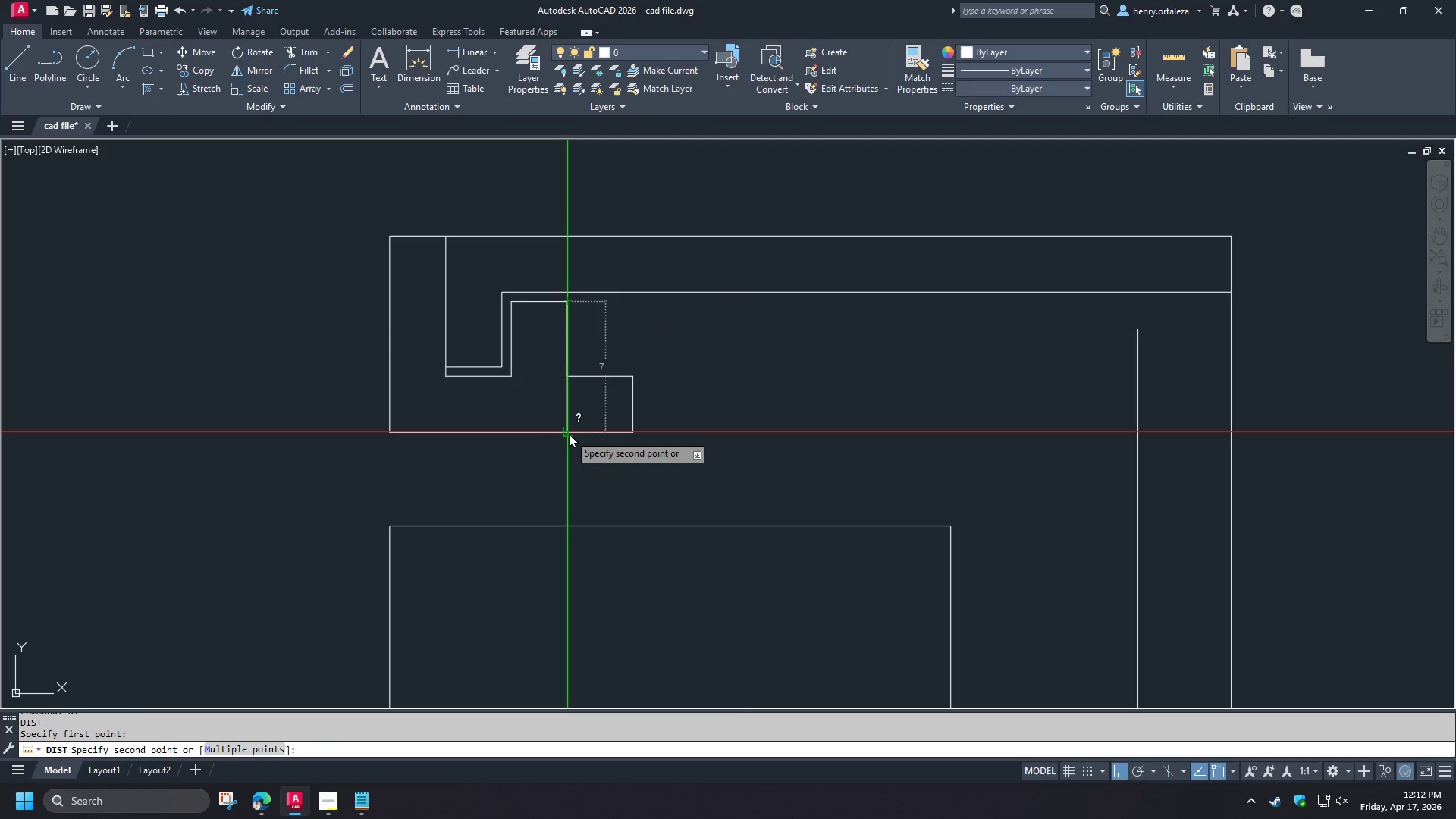 
key(Escape)
 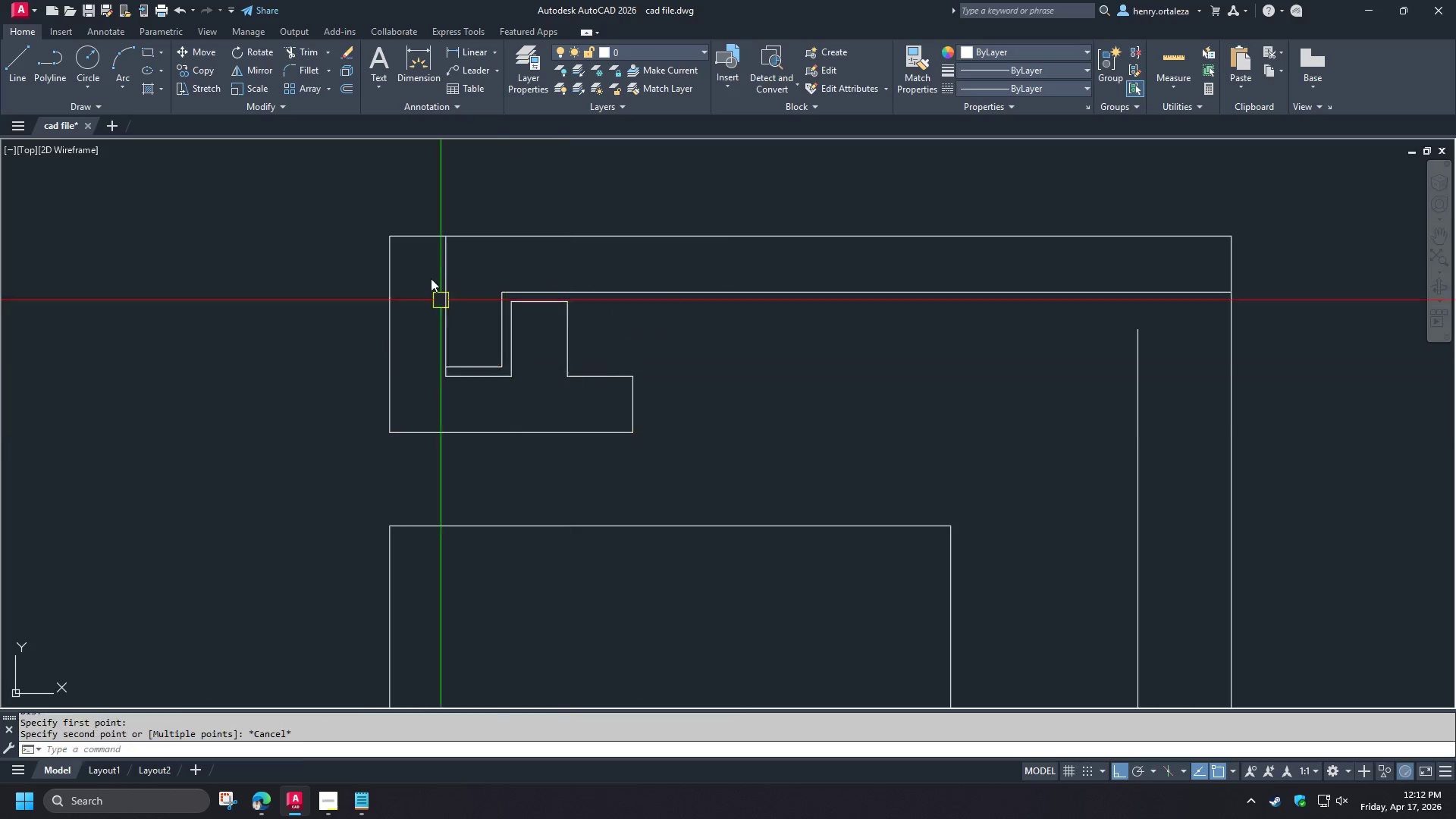 
key(Space)
 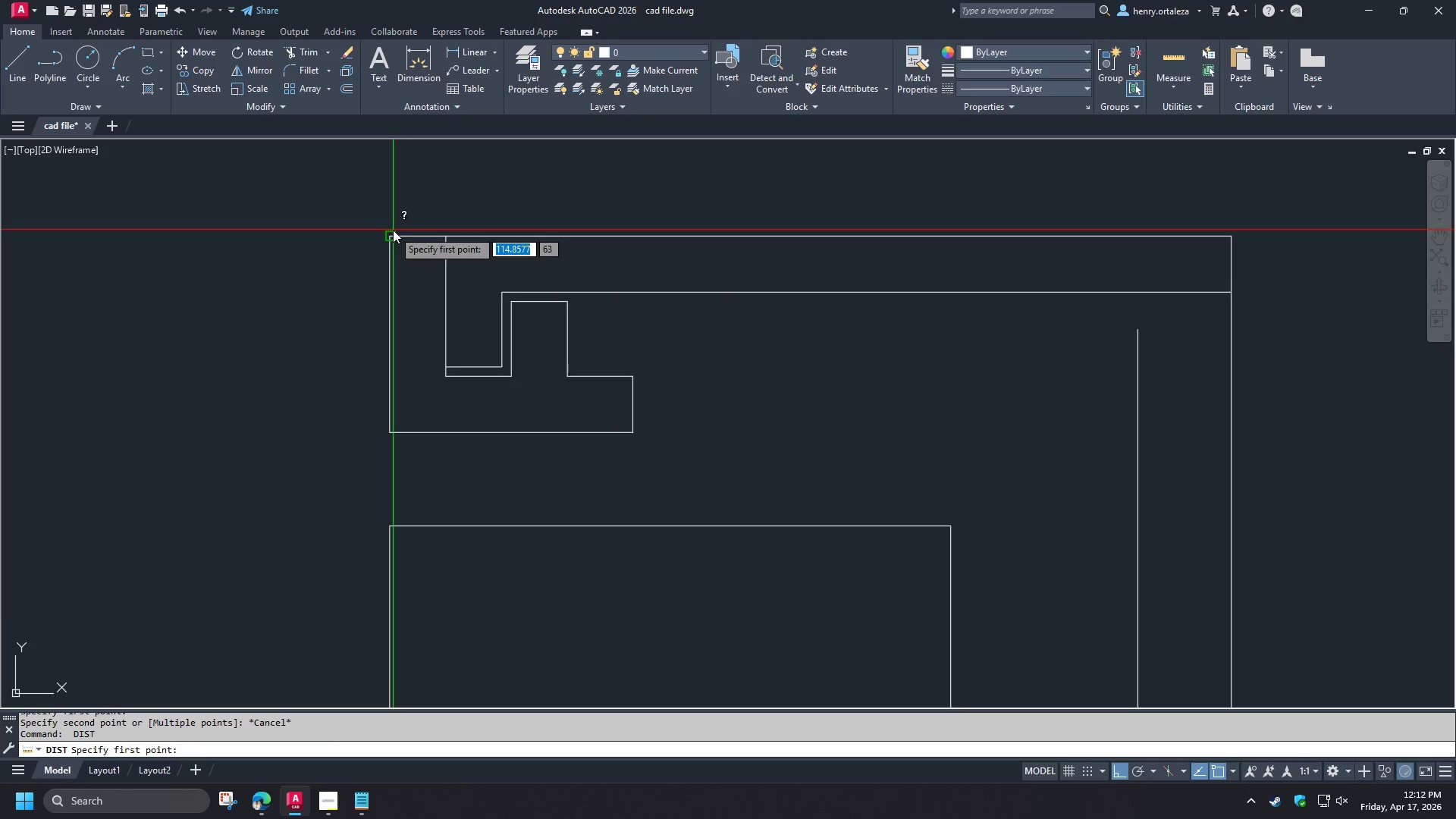 
left_click_drag(start_coordinate=[393, 230], to_coordinate=[394, 235])
 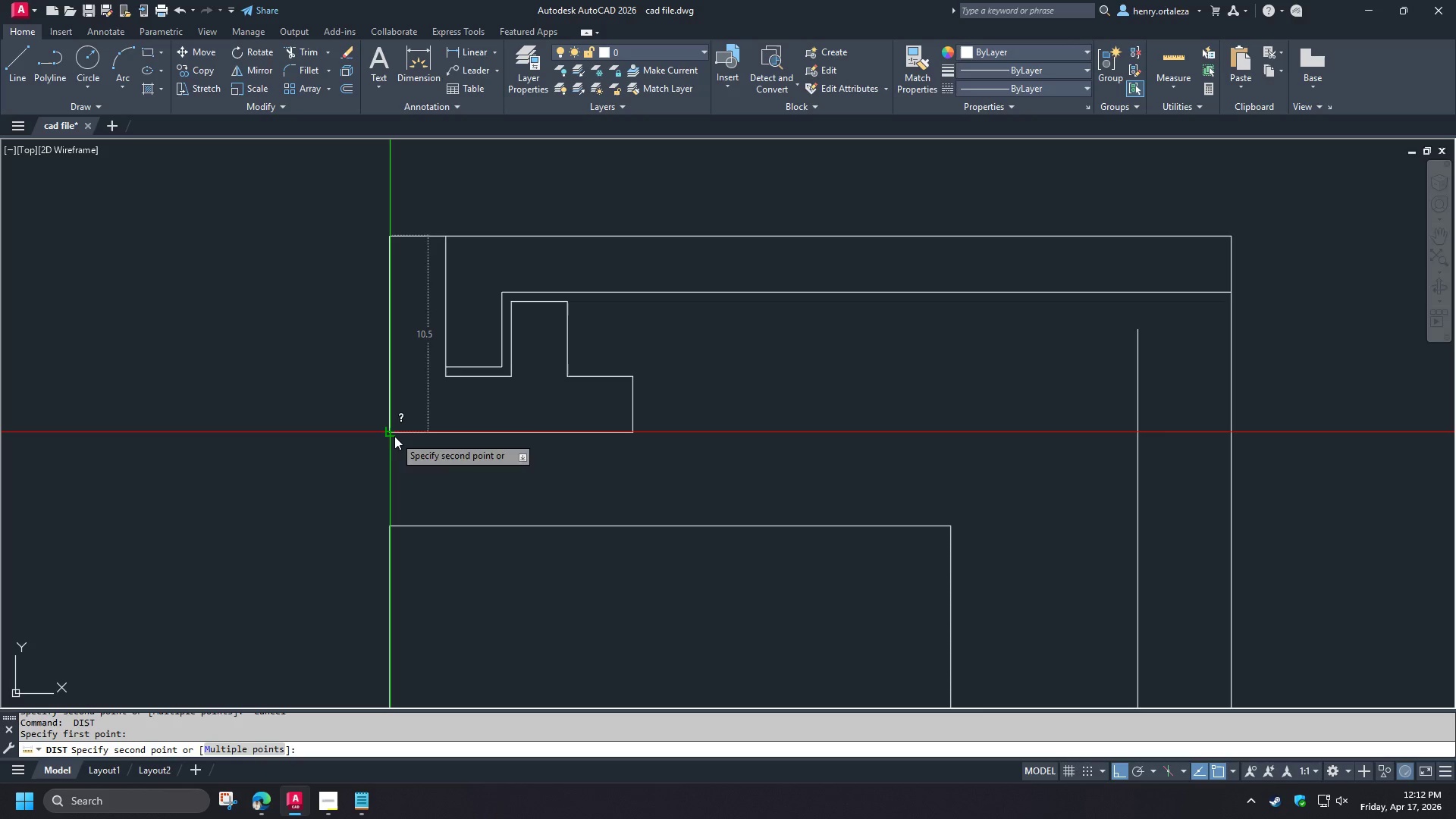 
key(Escape)
 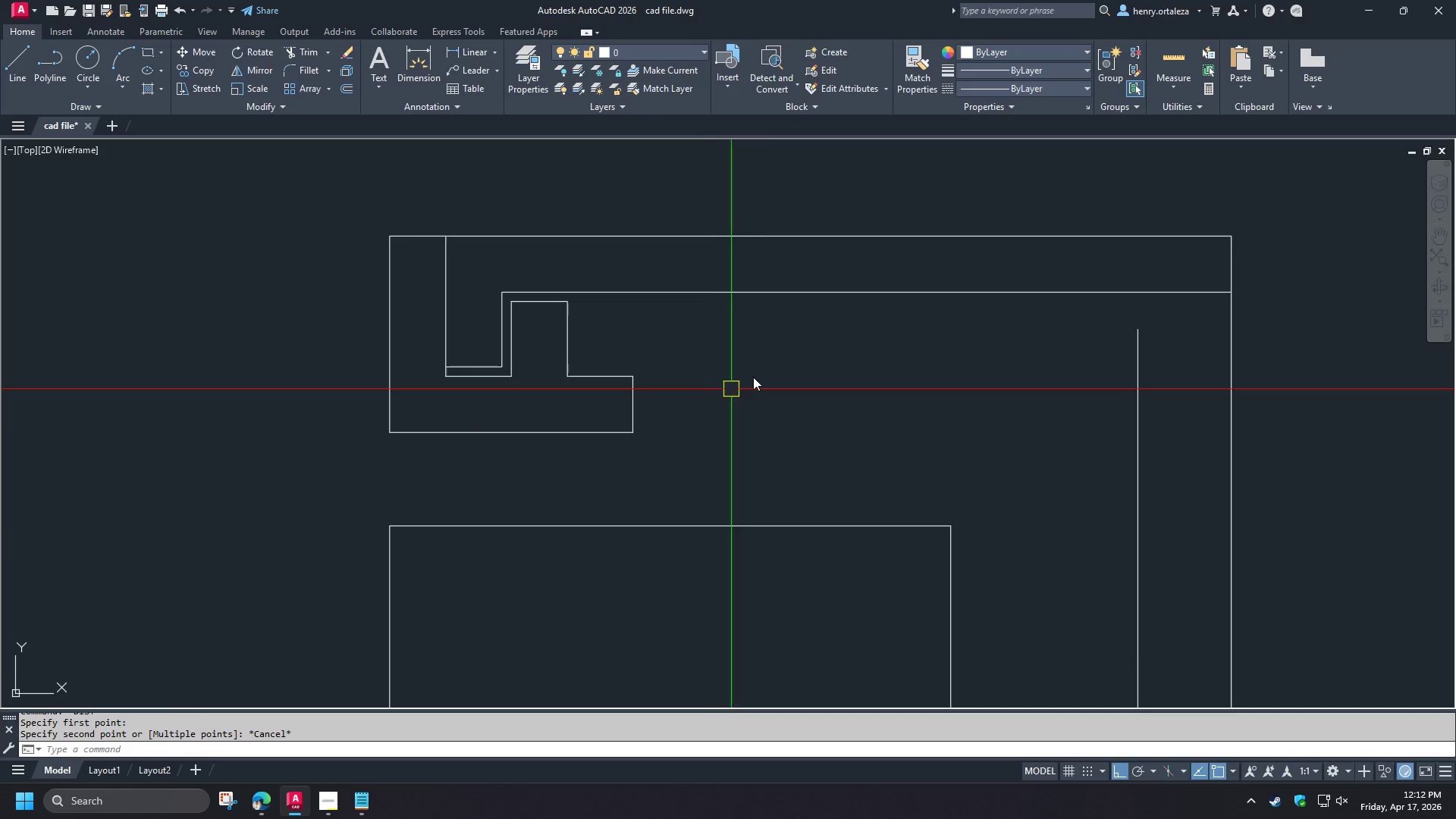 
scroll: coordinate [755, 375], scroll_direction: down, amount: 1.0
 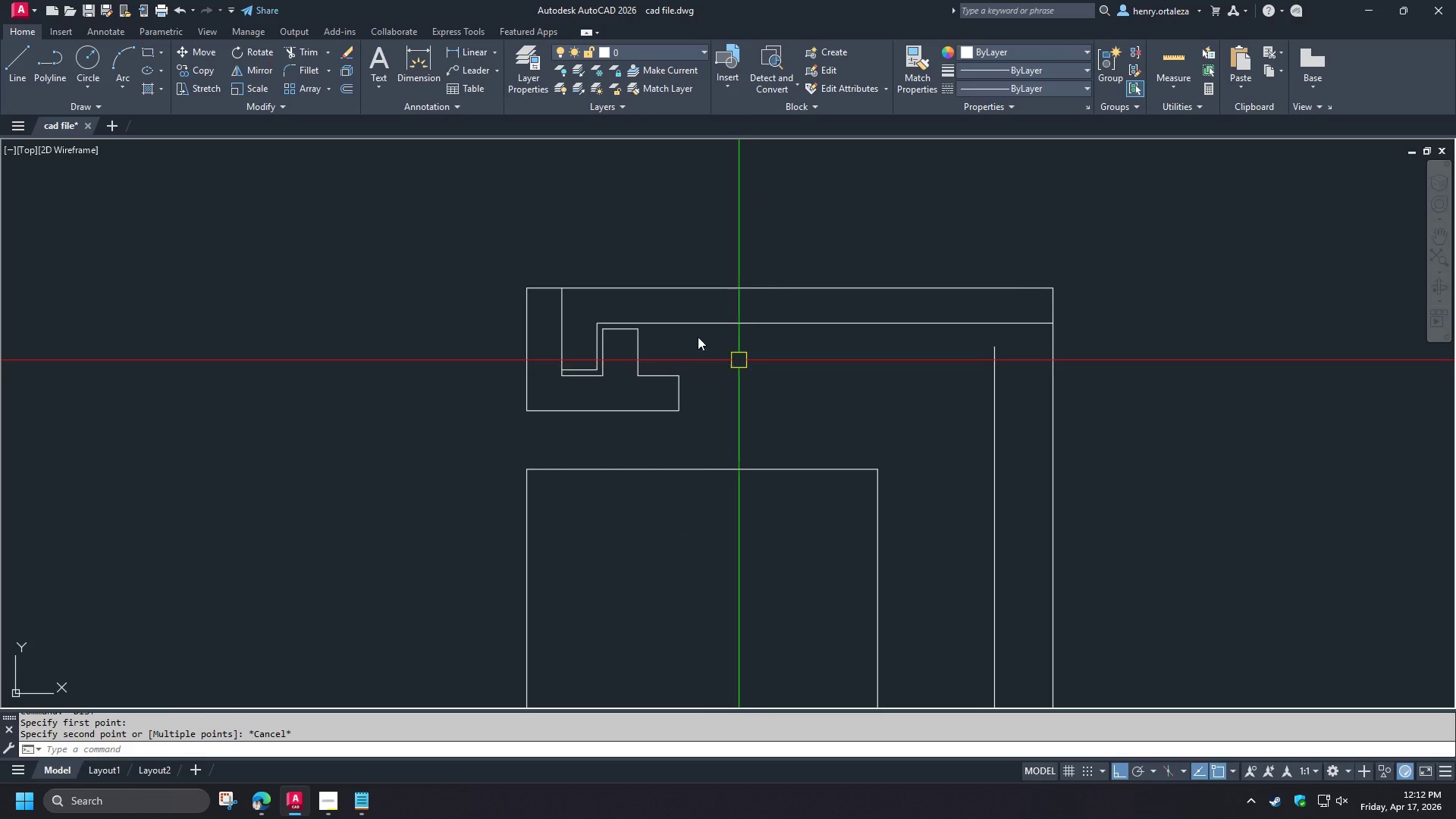 
scroll: coordinate [613, 312], scroll_direction: up, amount: 1.0
 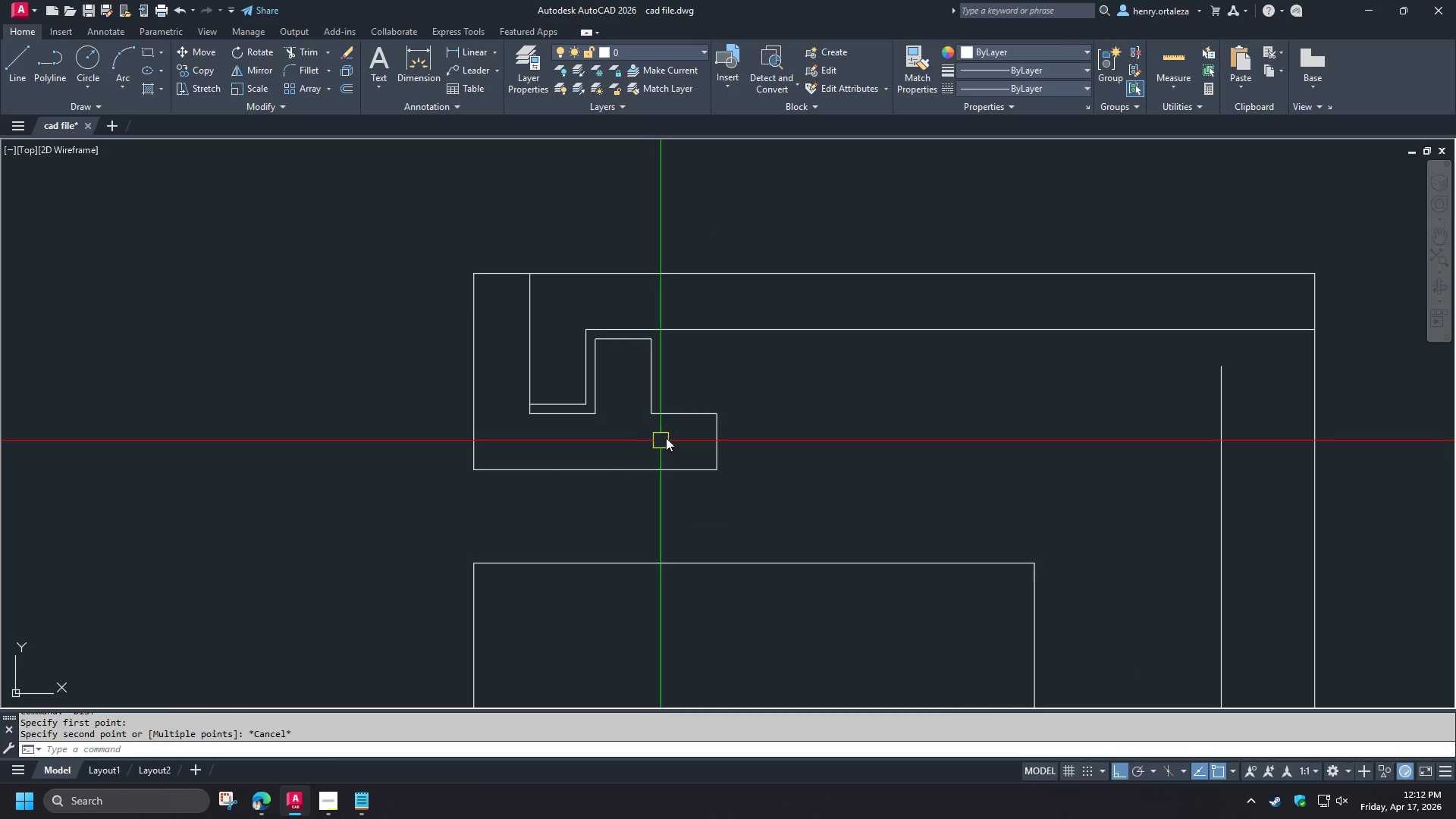 
key(S)
 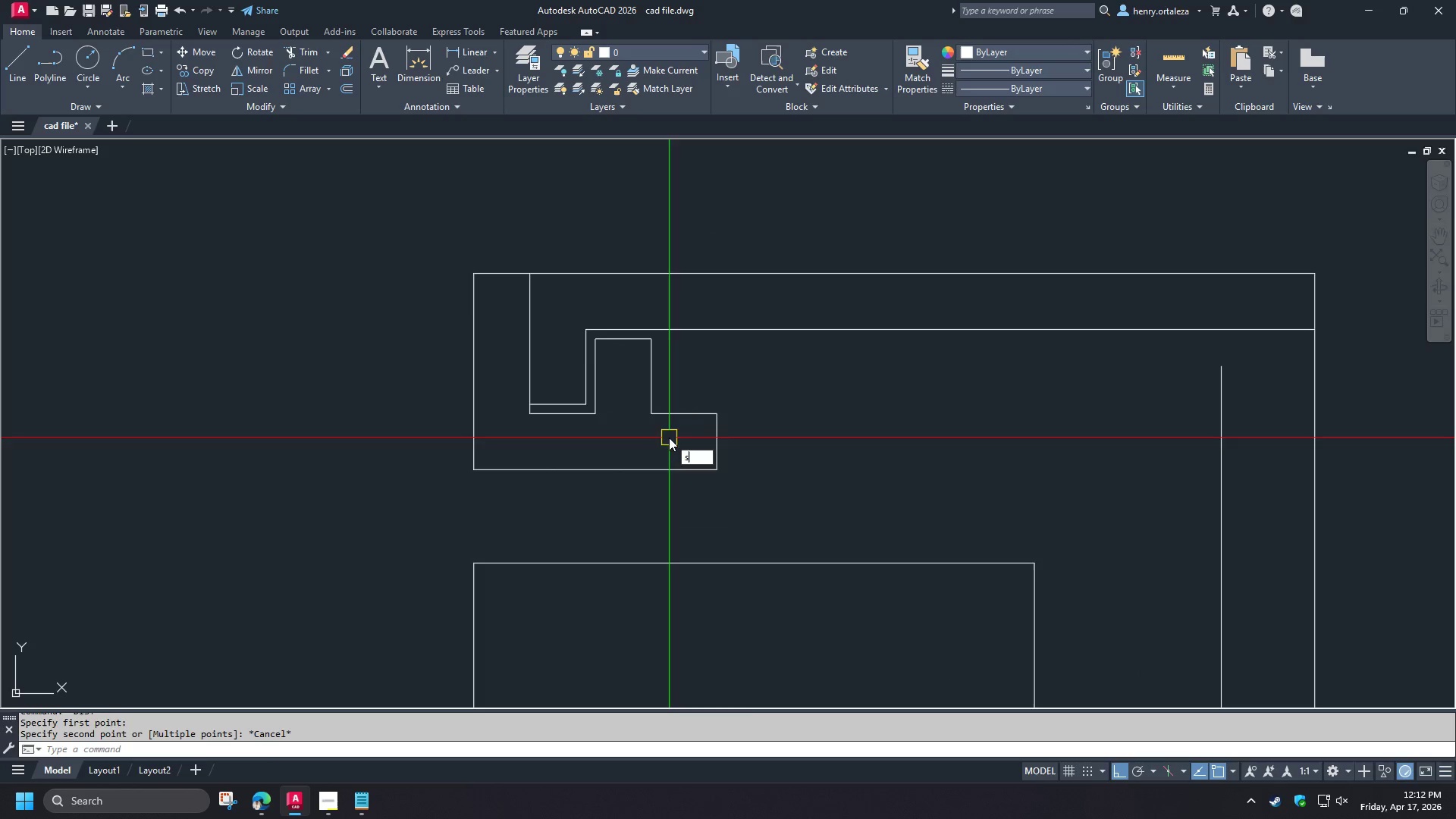 
key(Space)
 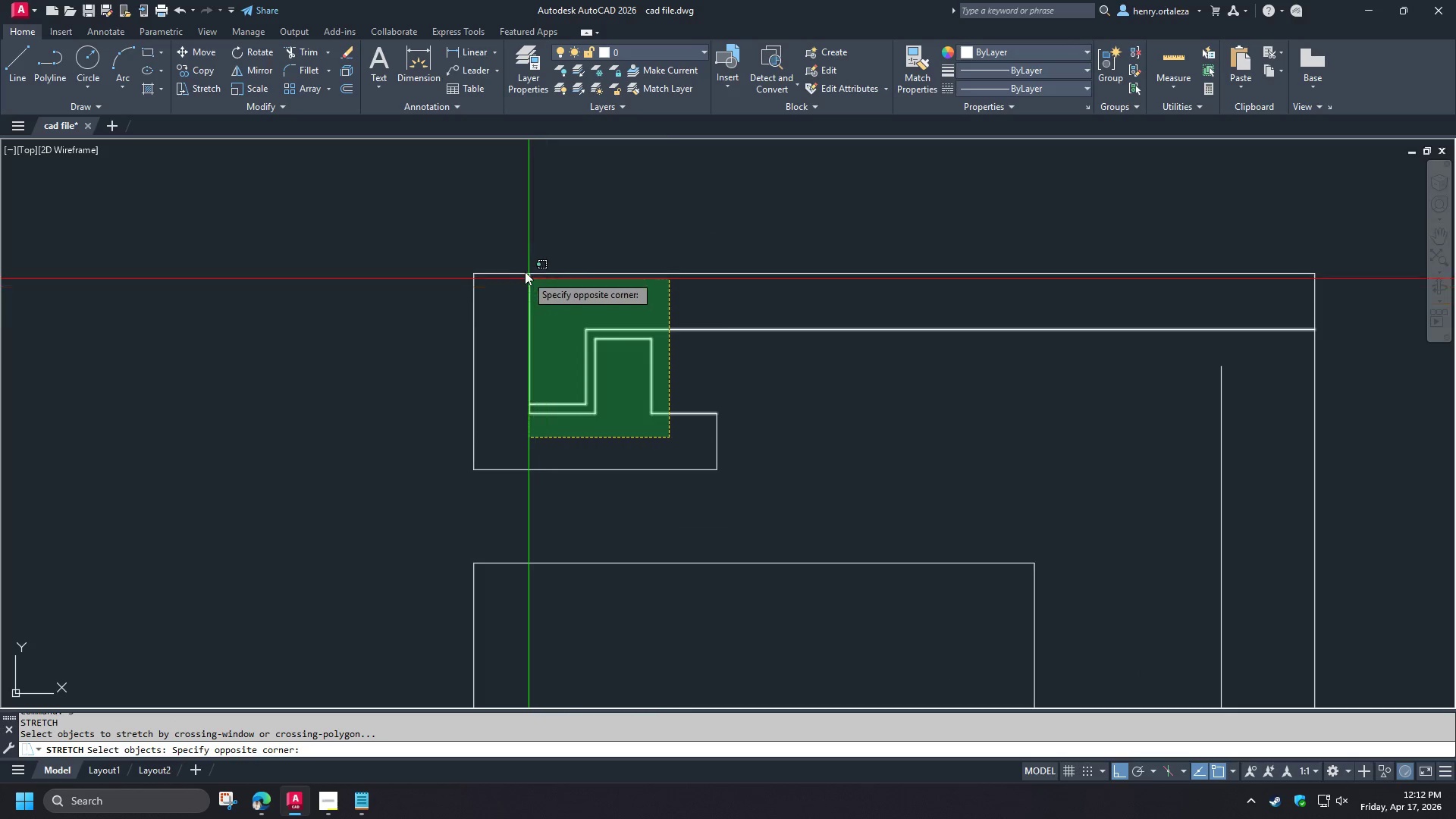 
left_click([519, 249])
 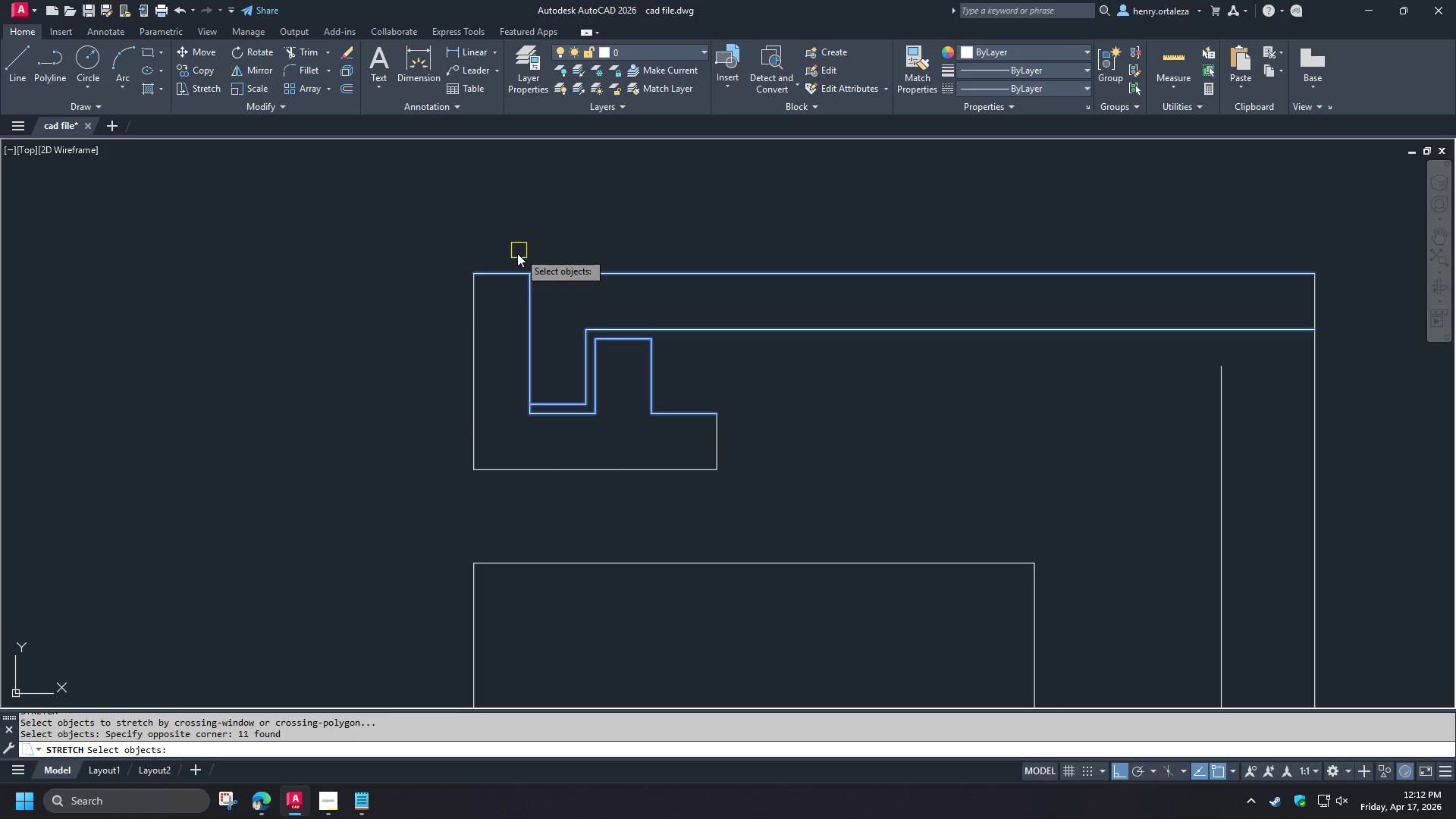 
hold_key(key=ShiftLeft, duration=0.78)
left_click_drag(start_coordinate=[497, 242], to_coordinate=[485, 268])
 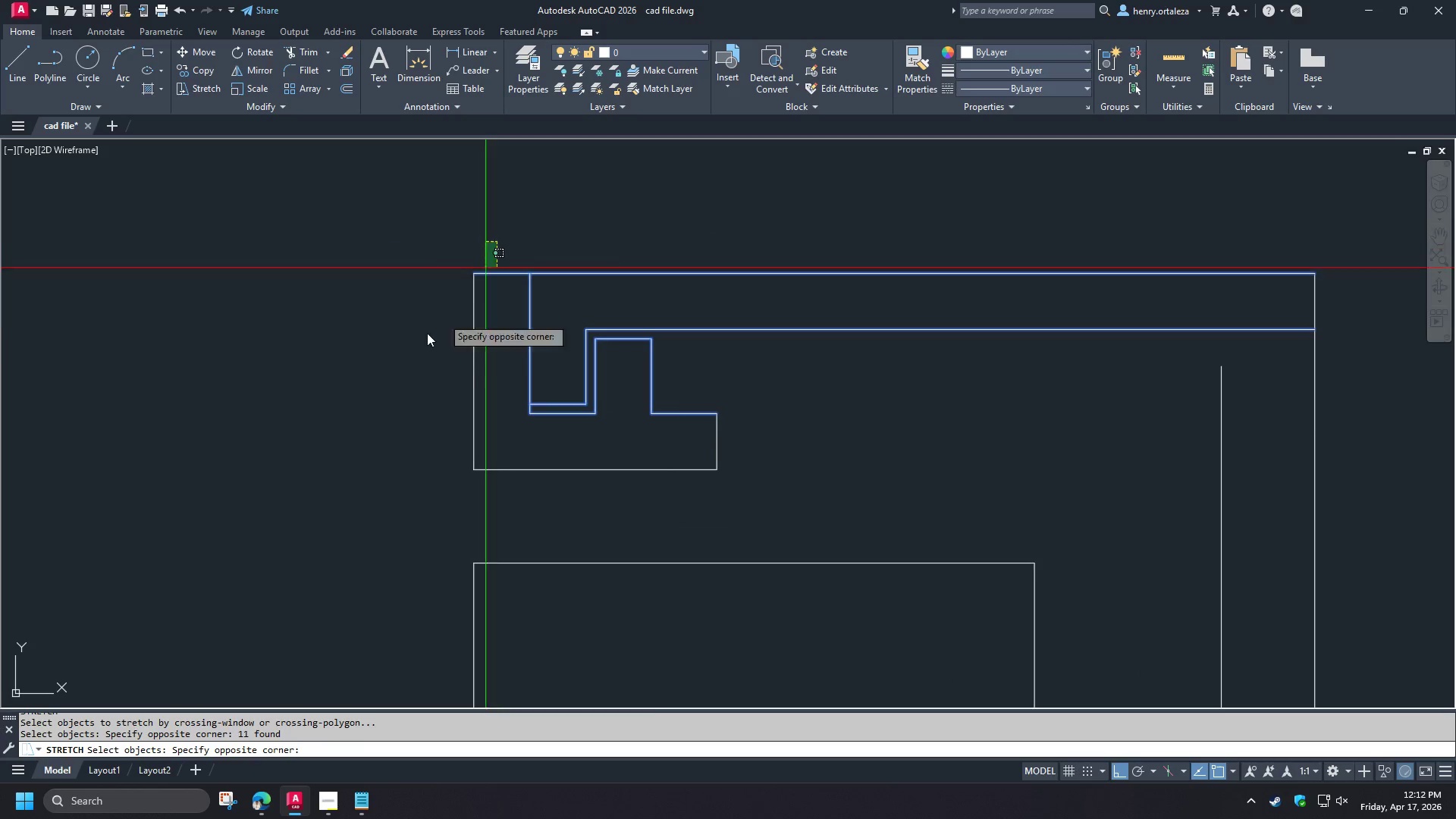 
left_click_drag(start_coordinate=[416, 347], to_coordinate=[414, 353])
 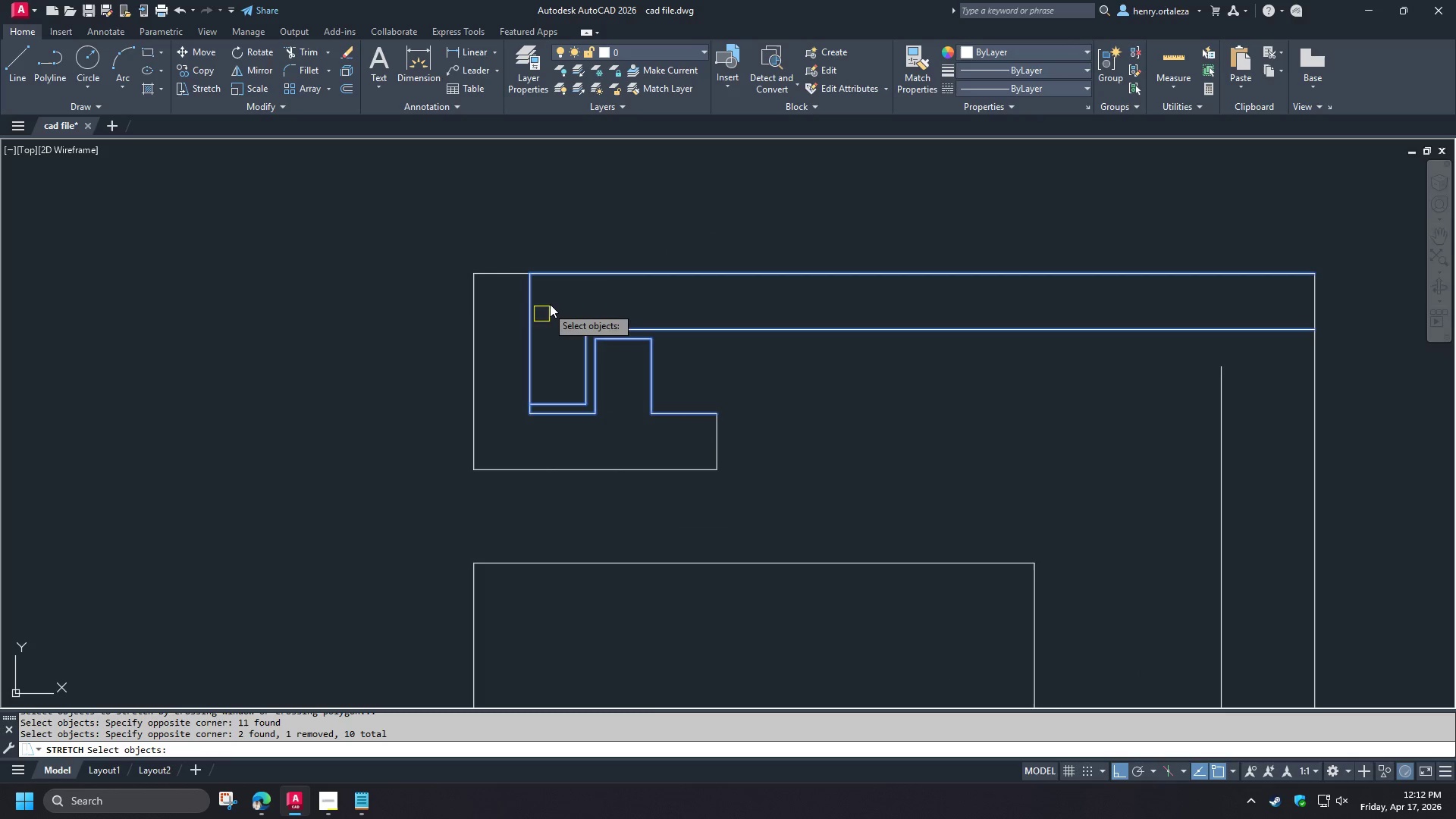 
hold_key(key=ShiftLeft, duration=0.77)
left_click_drag(start_coordinate=[550, 313], to_coordinate=[546, 314])
 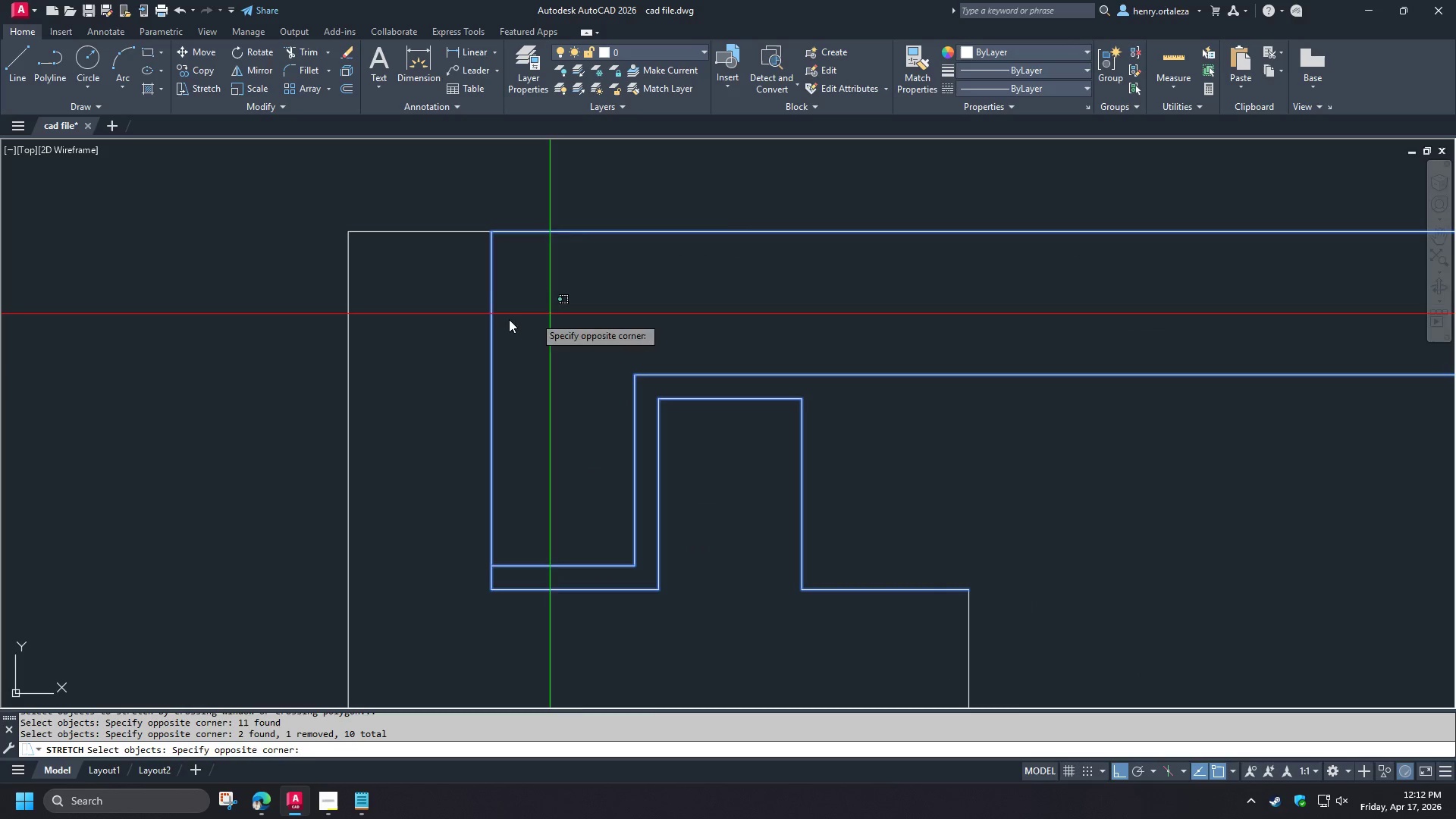 
left_click_drag(start_coordinate=[239, 343], to_coordinate=[210, 350])
 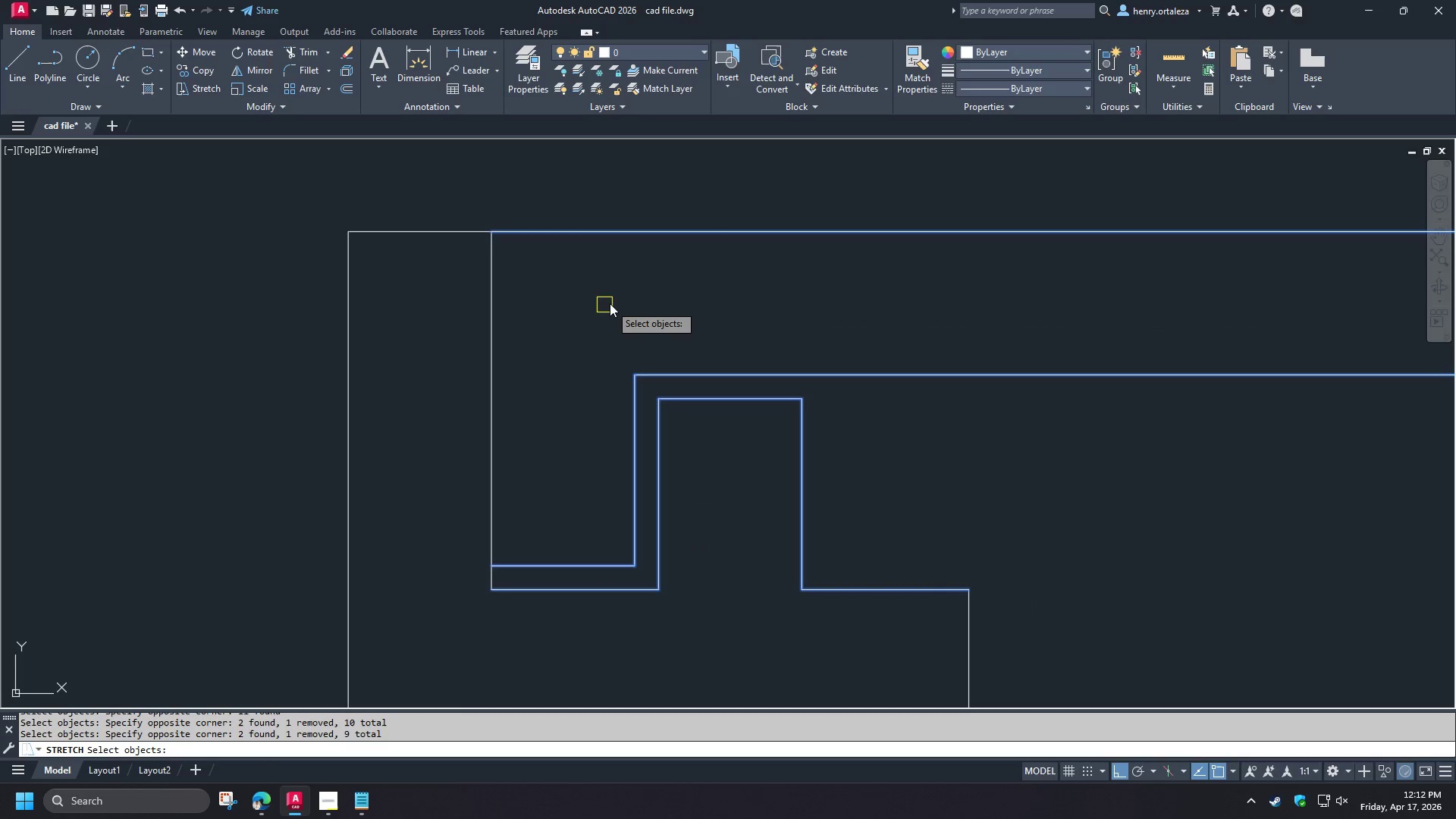 
scroll: coordinate [552, 300], scroll_direction: up, amount: 2.0
 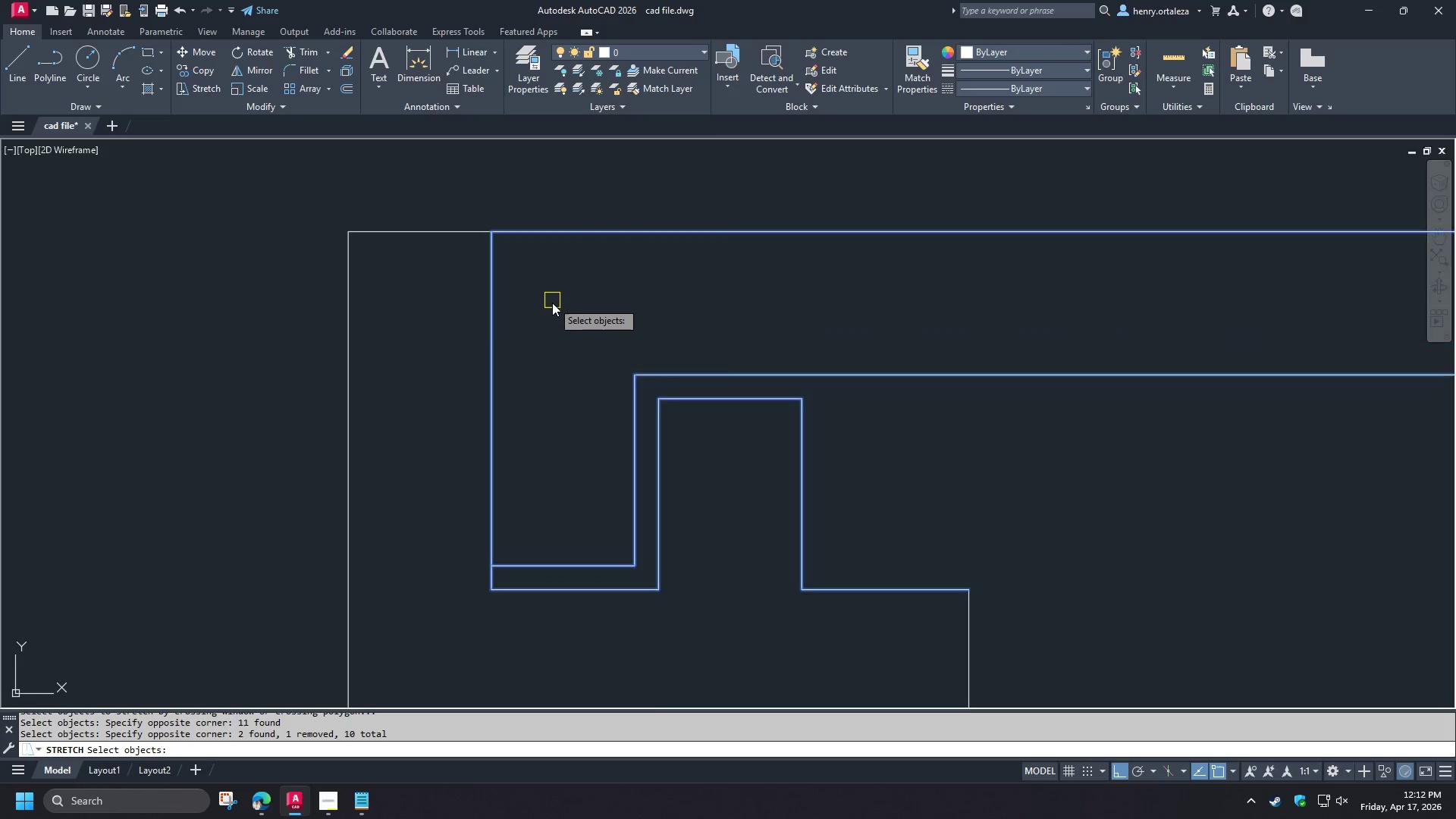 
key(Space)
 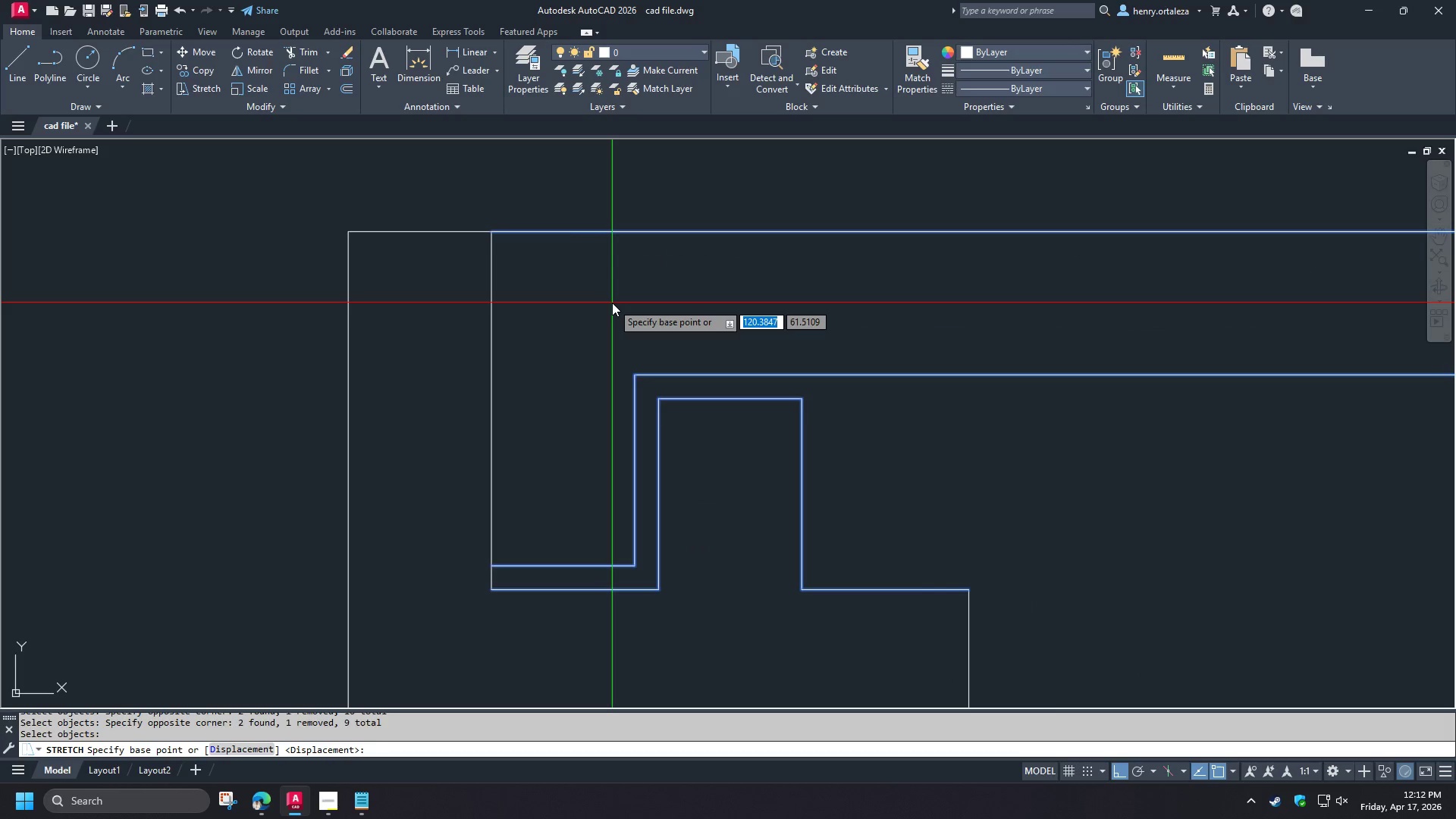 
left_click_drag(start_coordinate=[612, 303], to_coordinate=[617, 304])
 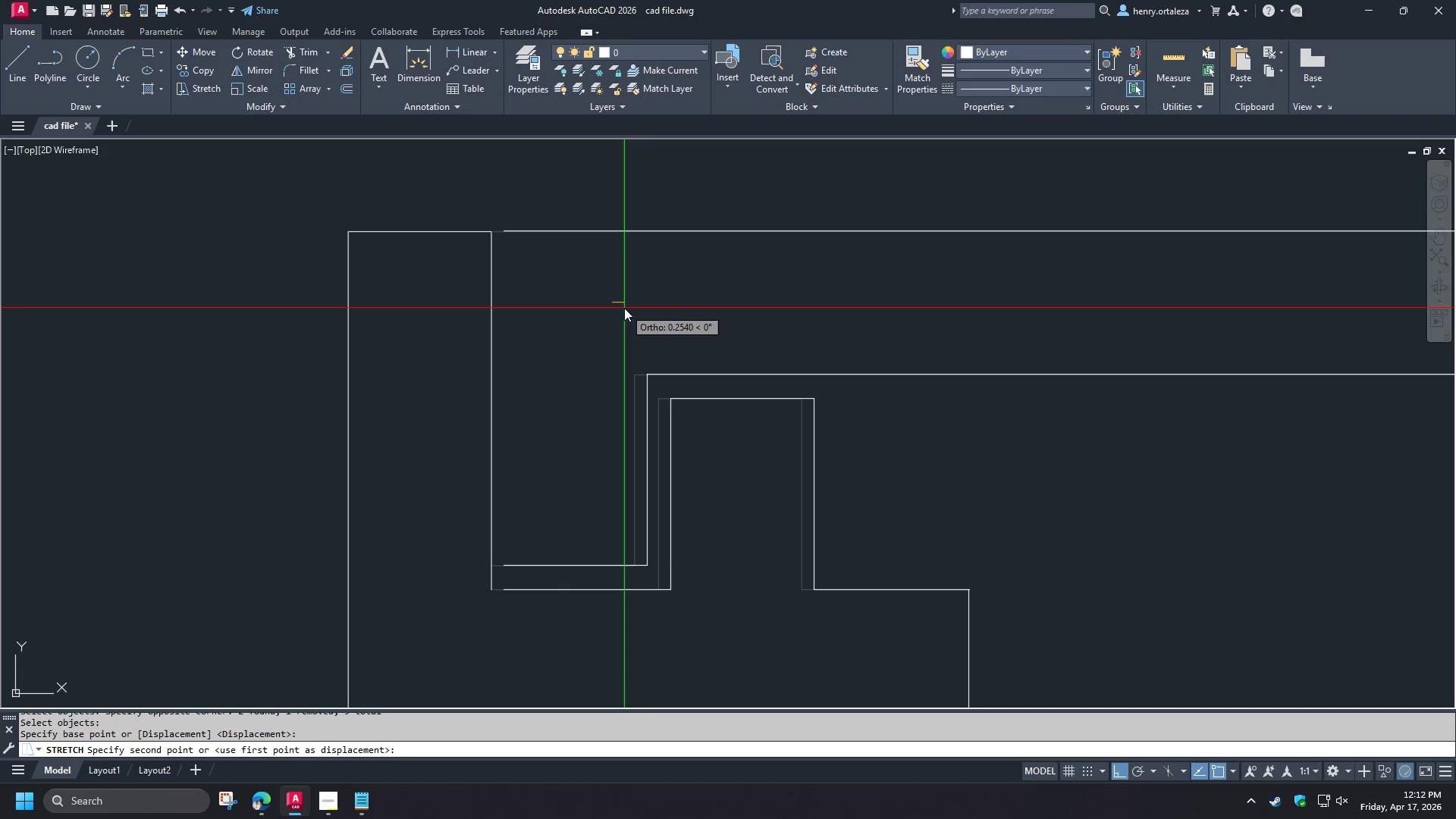 
key(NumpadDecimal)
 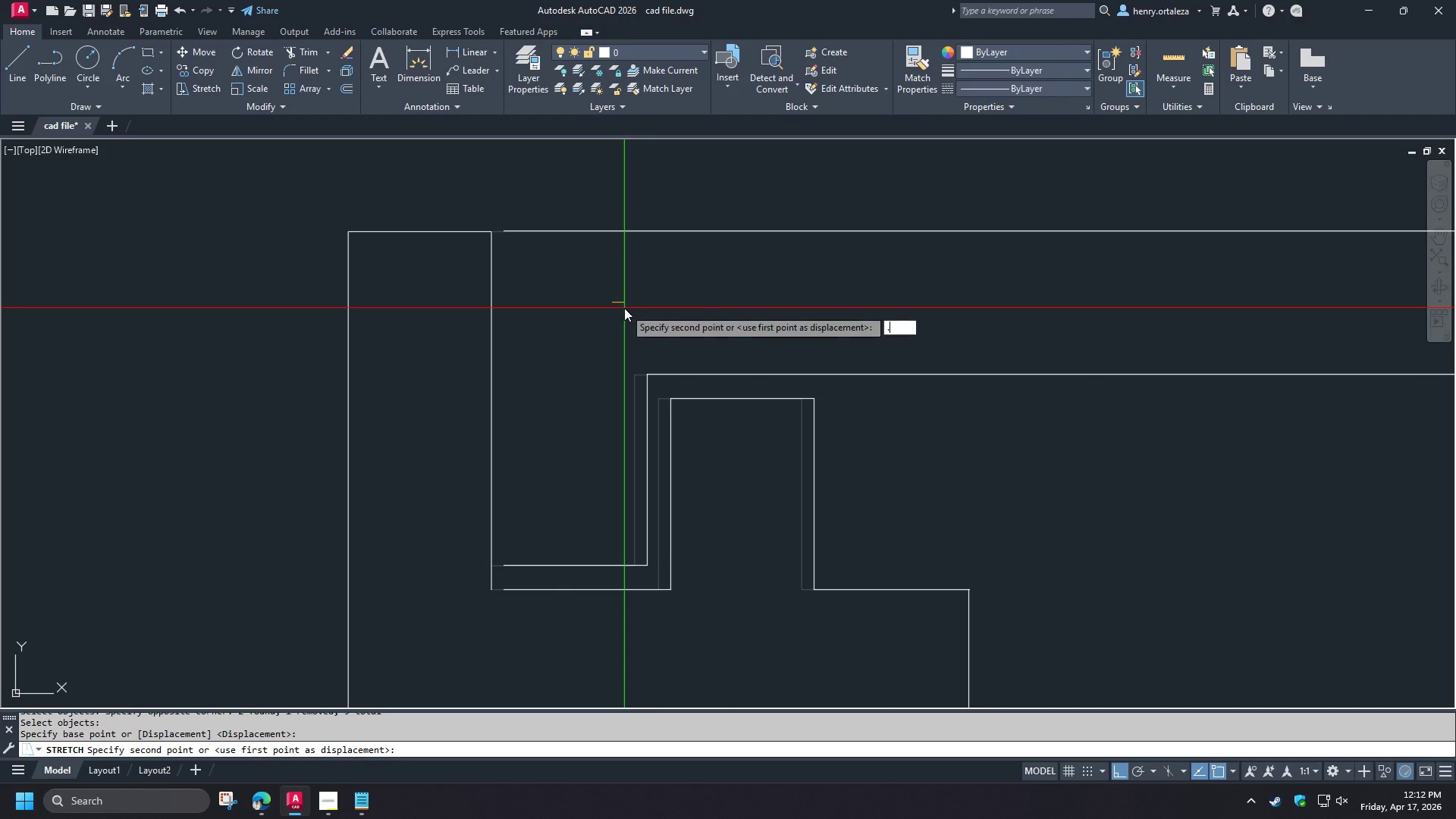 
key(Numpad5)
 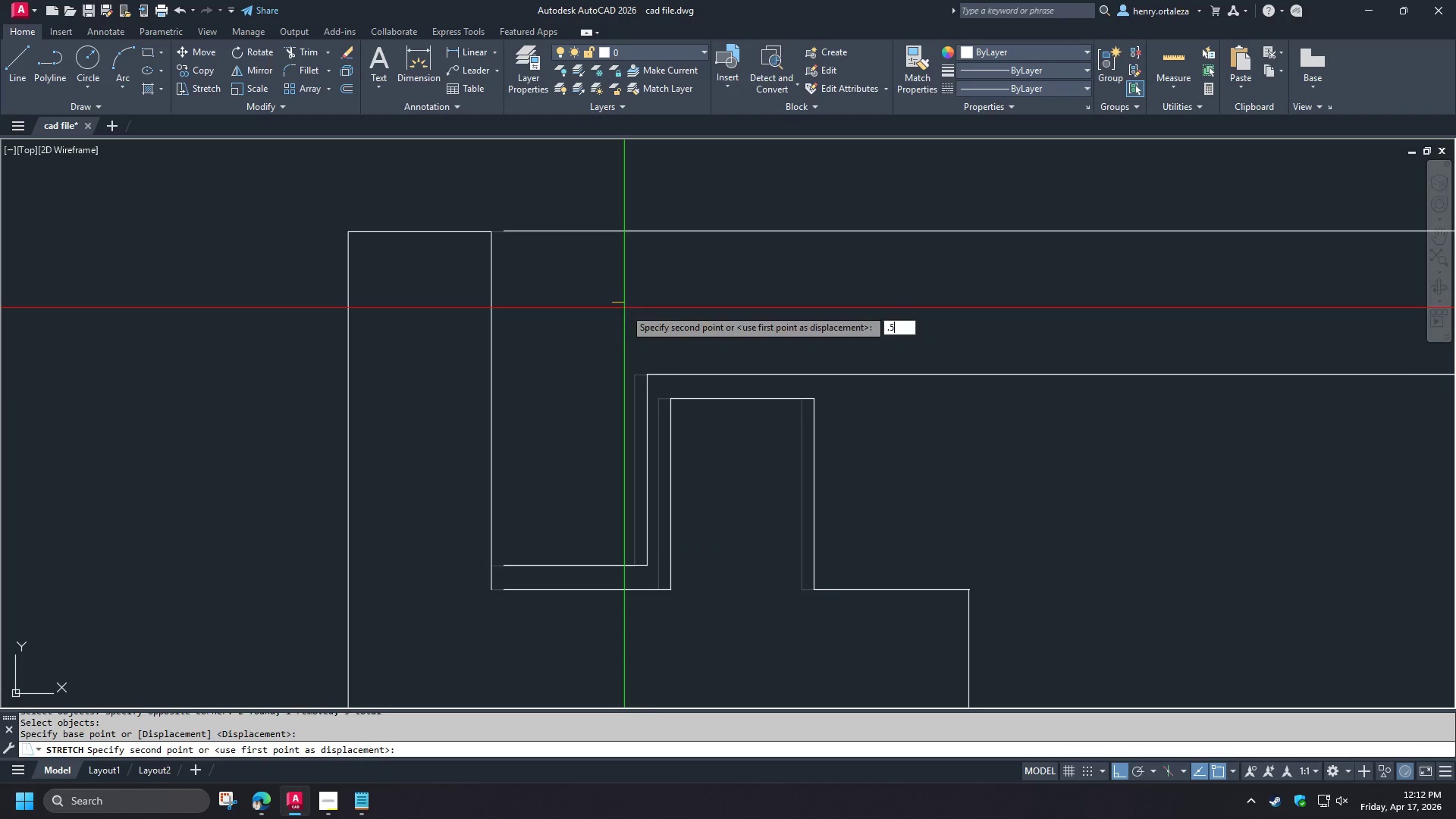 
key(NumpadEnter)
 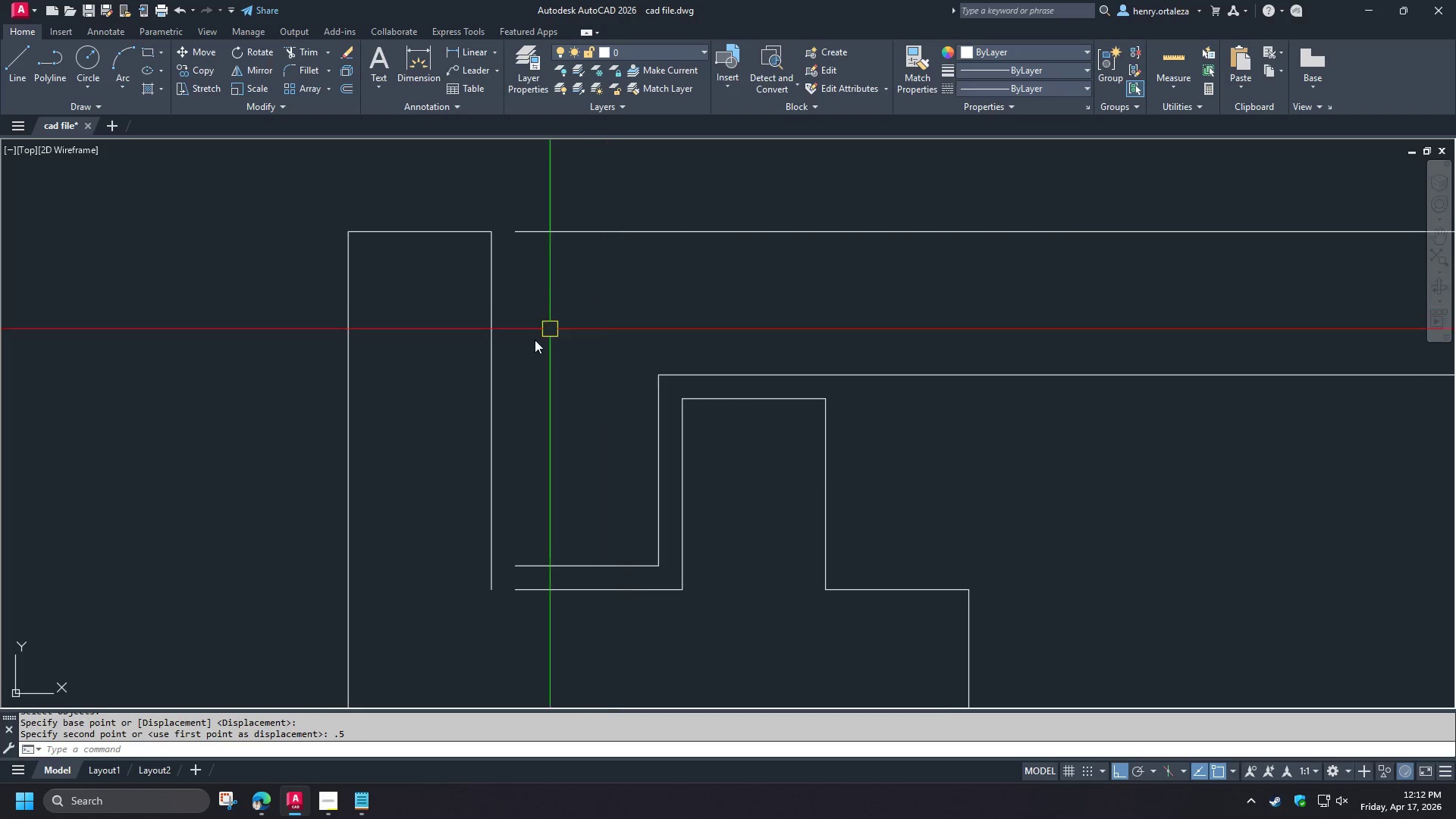 
scroll: coordinate [534, 345], scroll_direction: down, amount: 2.0
 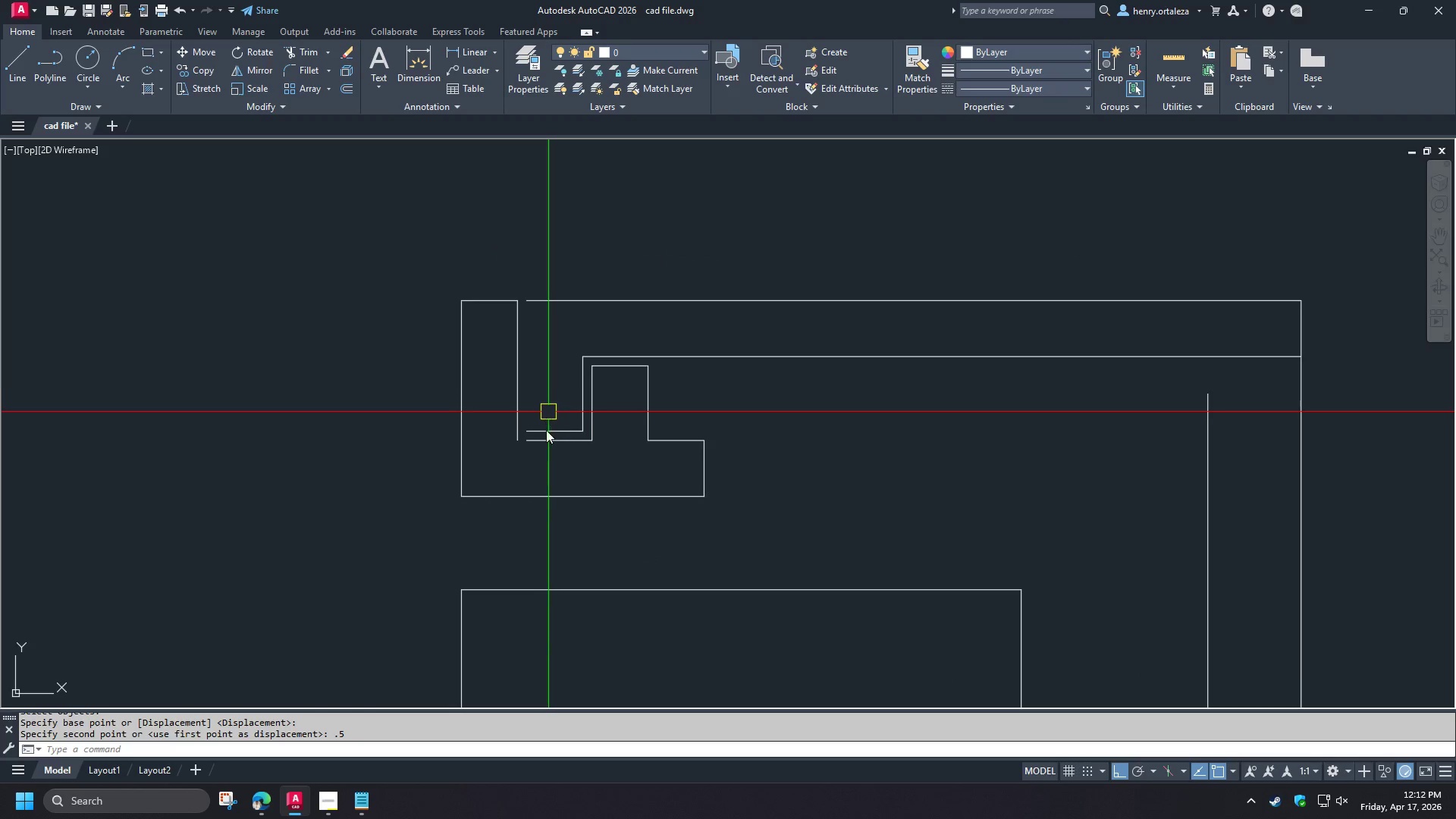 
key(F)
 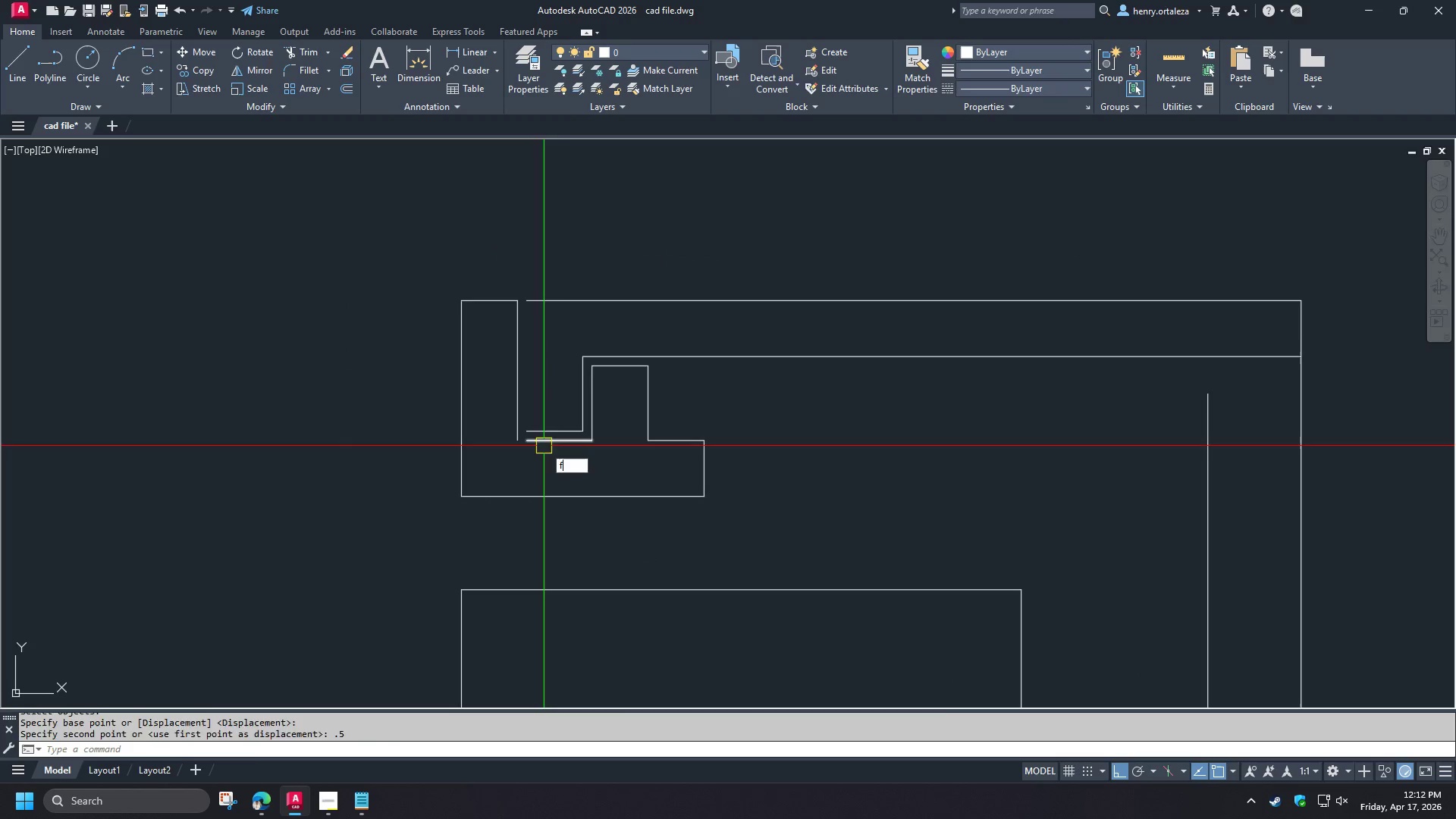 
key(Space)
 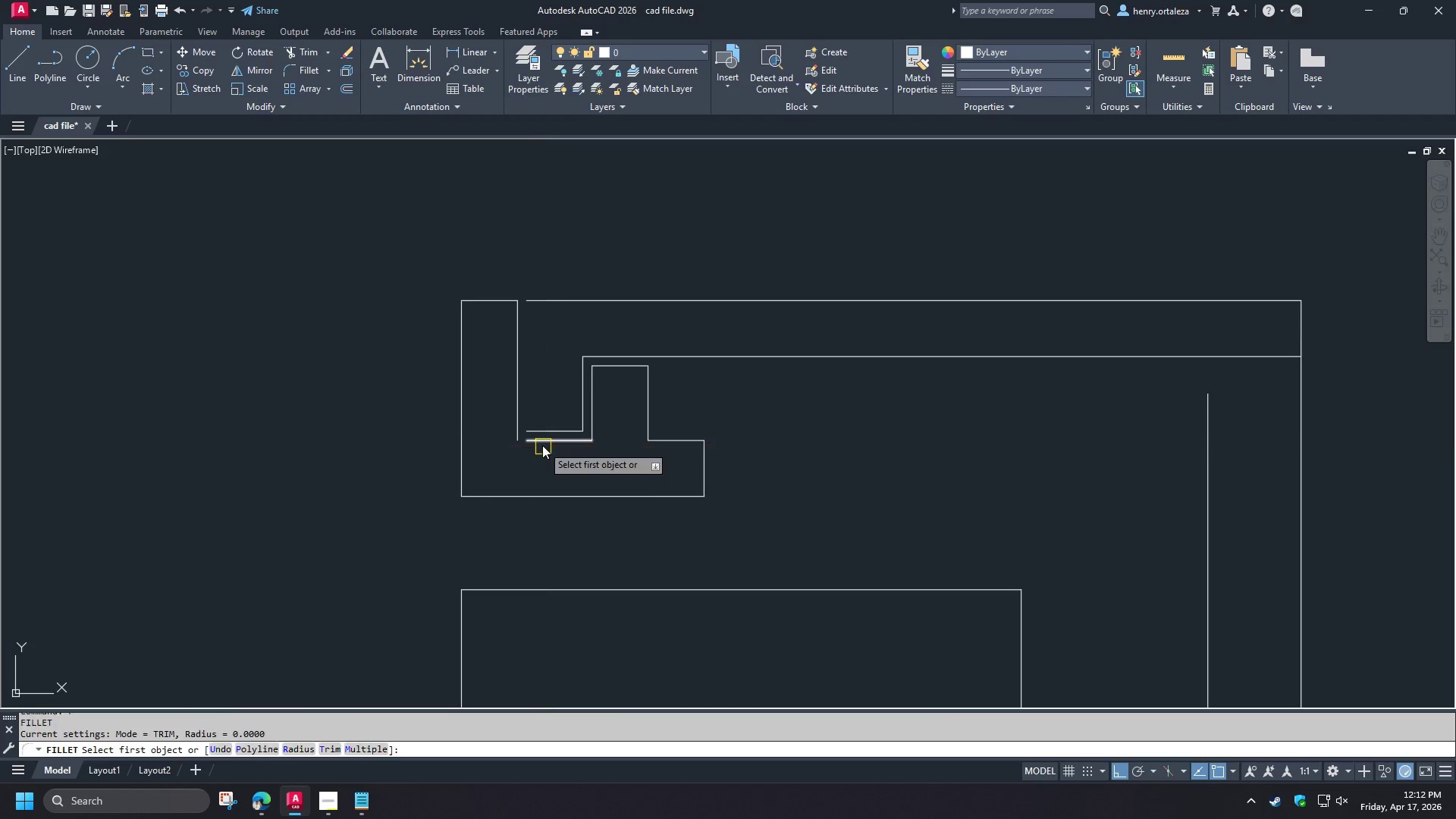 
left_click([542, 445])
 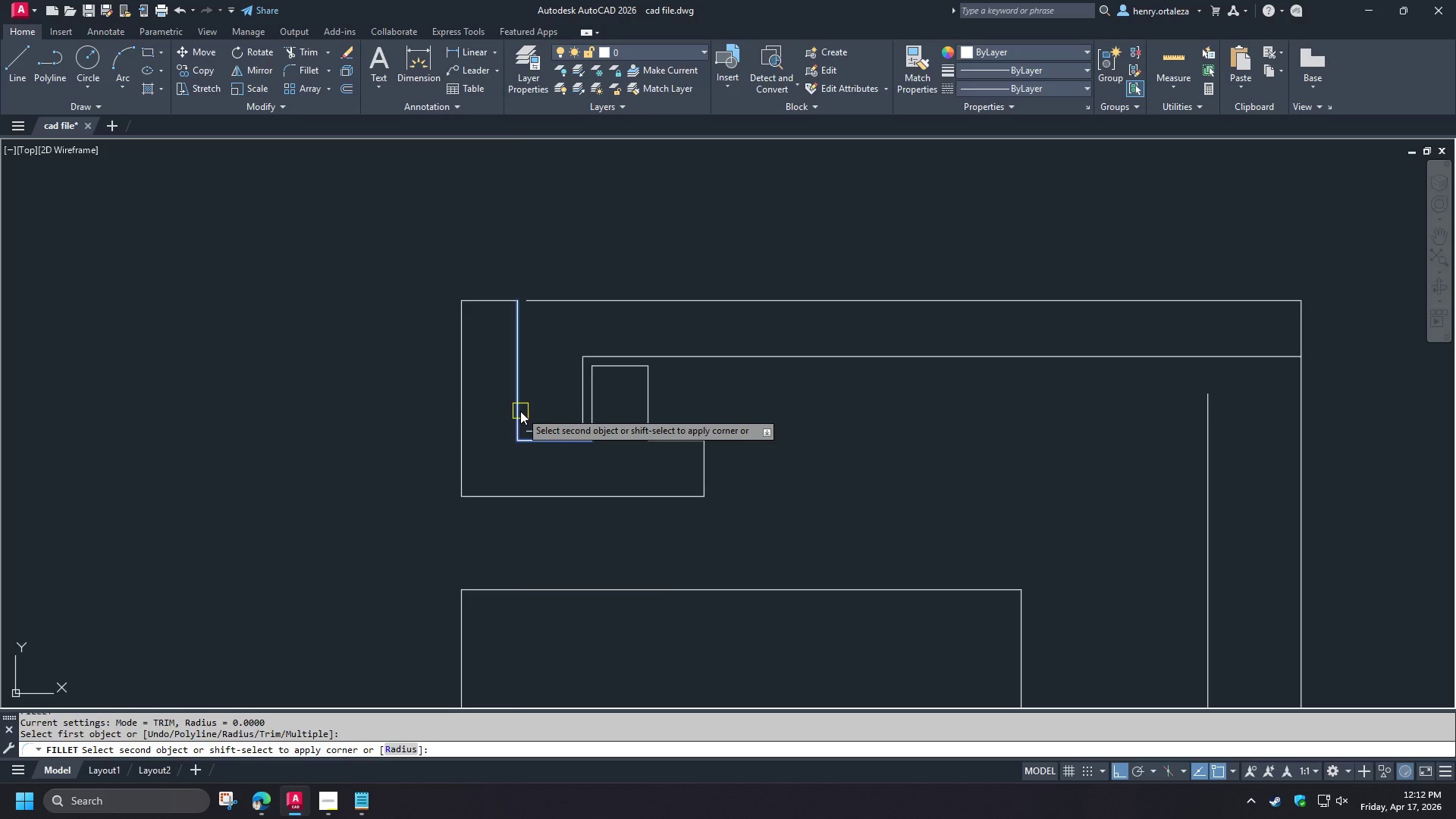 
left_click([520, 411])
 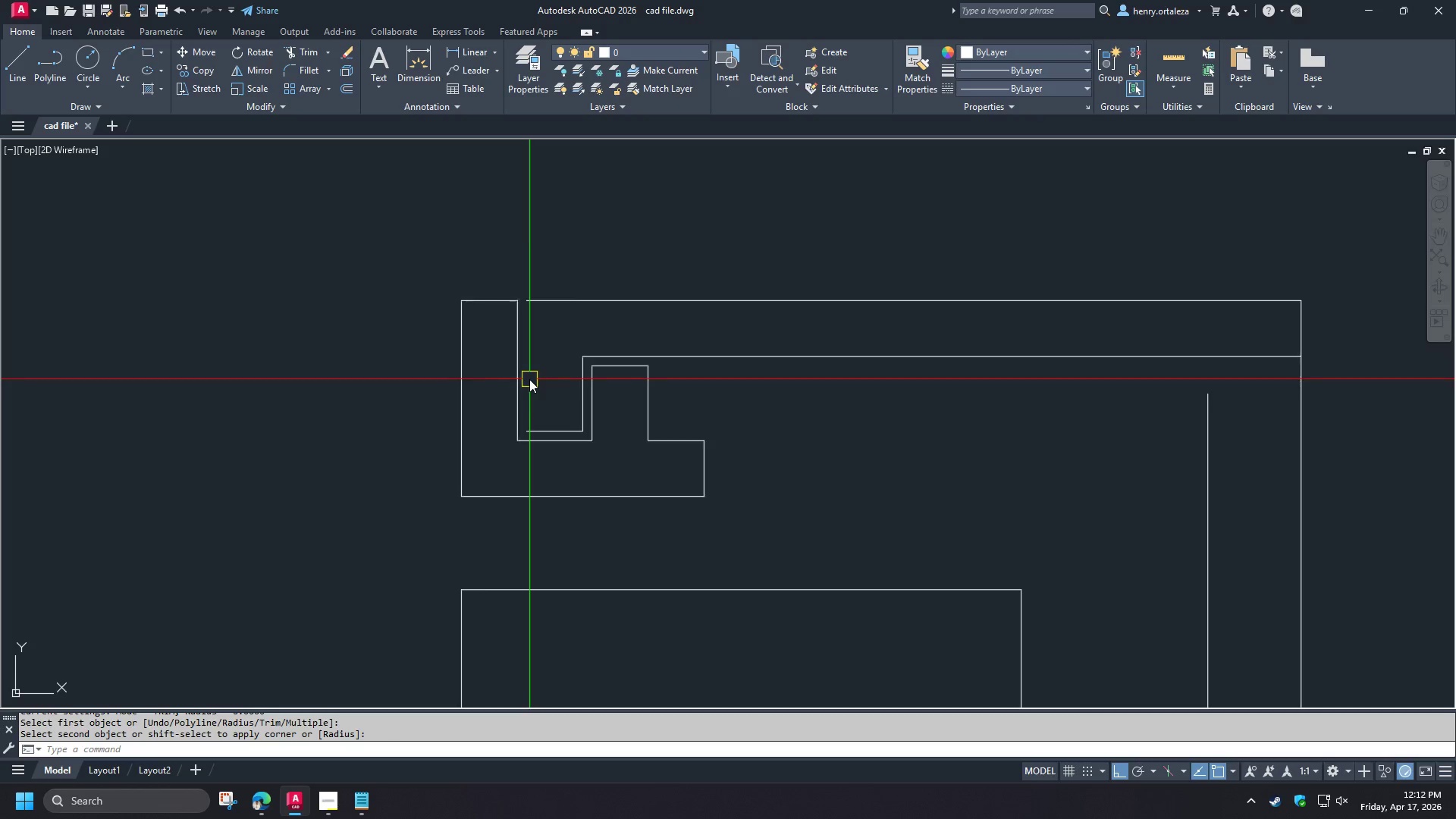 
key(O)
 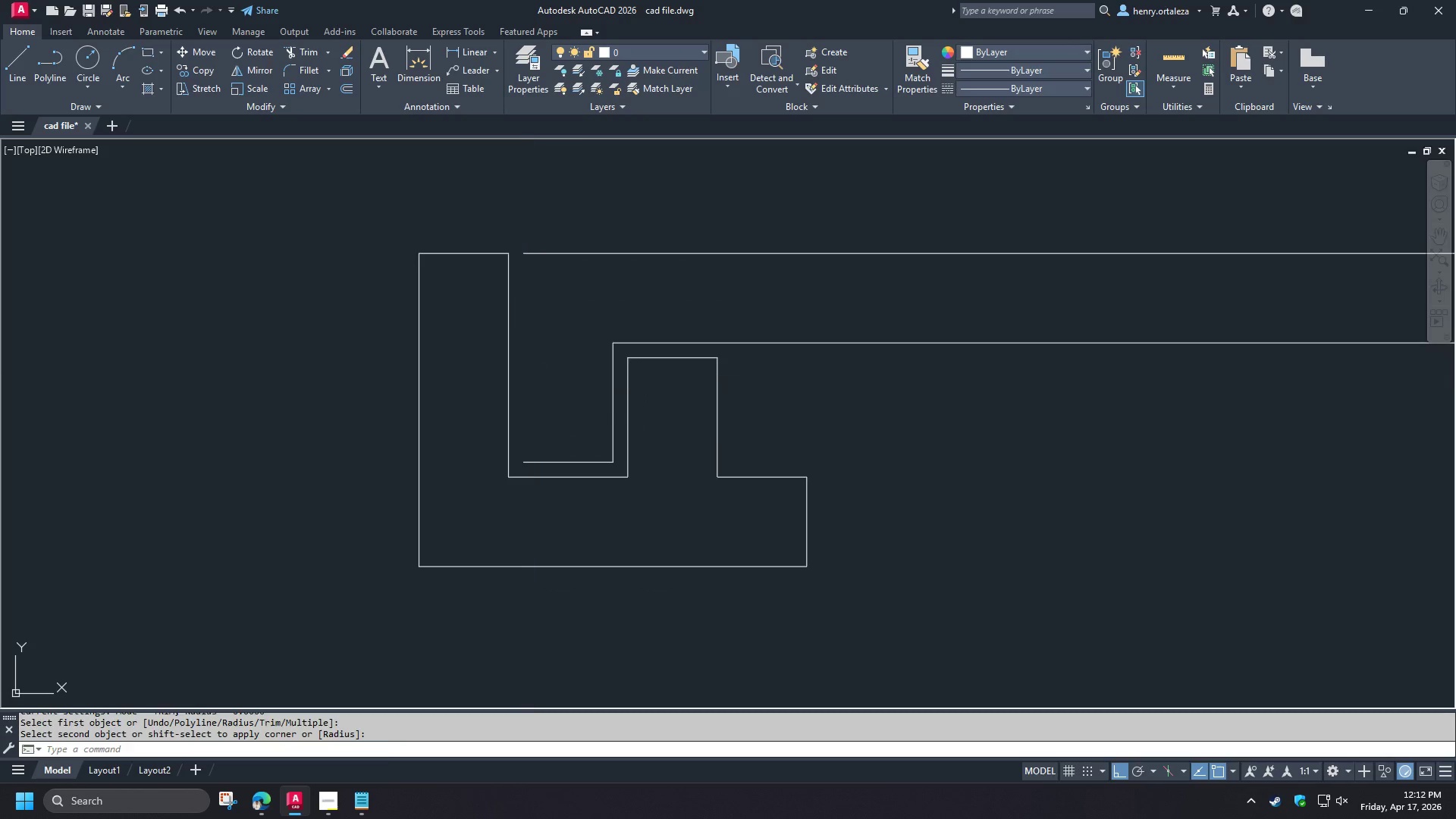 
scroll: coordinate [529, 379], scroll_direction: up, amount: 1.0
 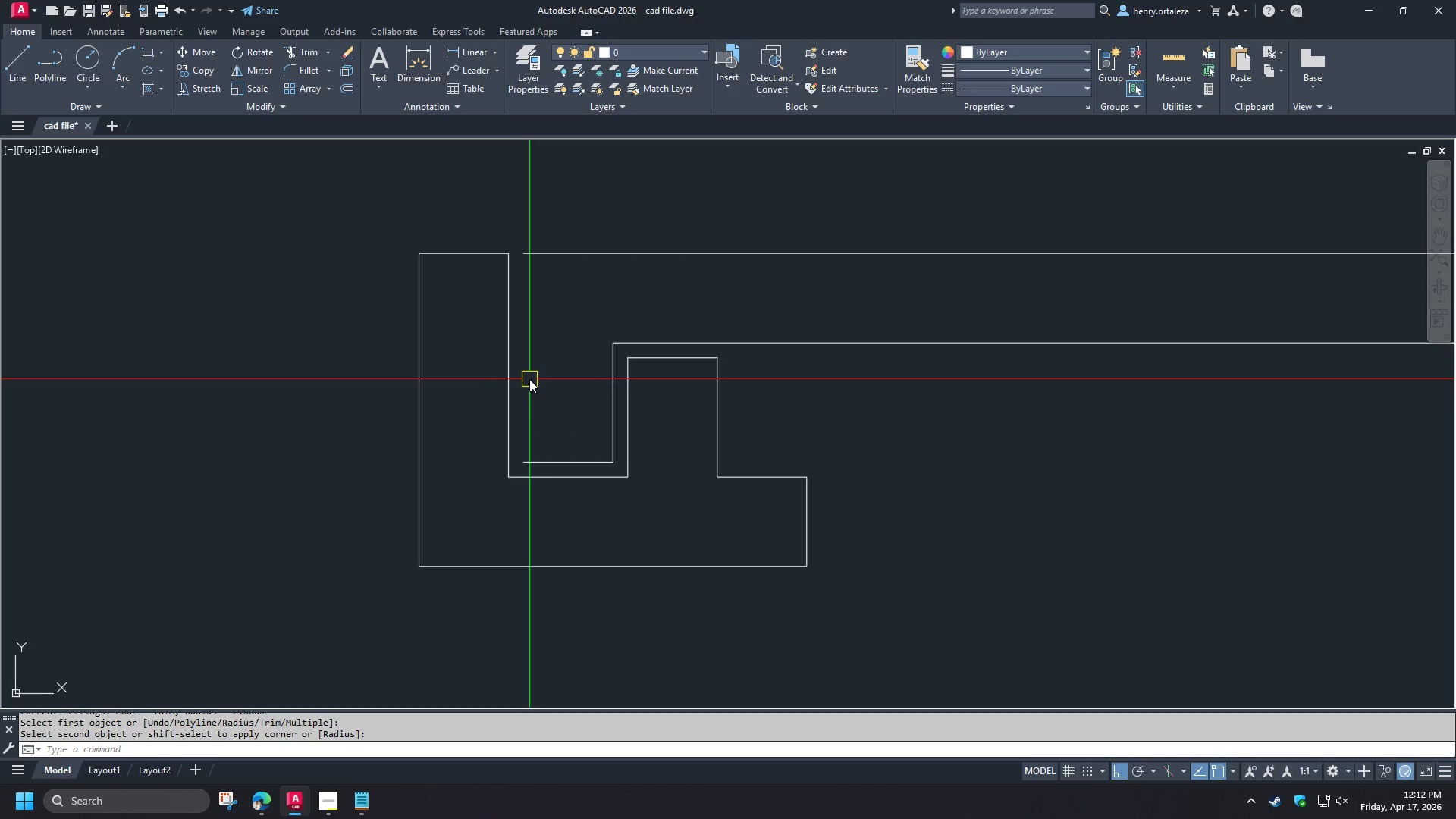 
key(Space)
 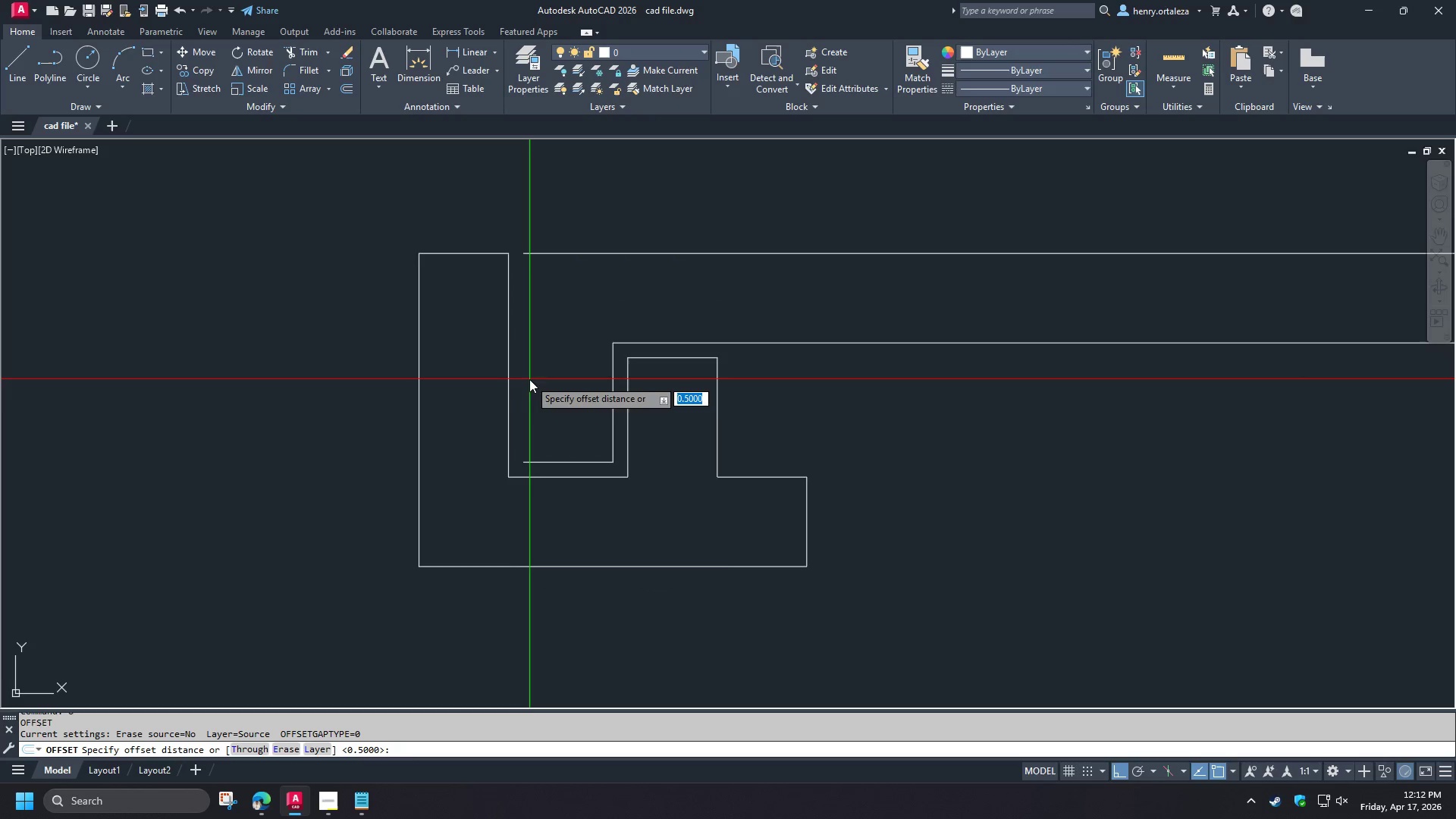 
key(Space)
 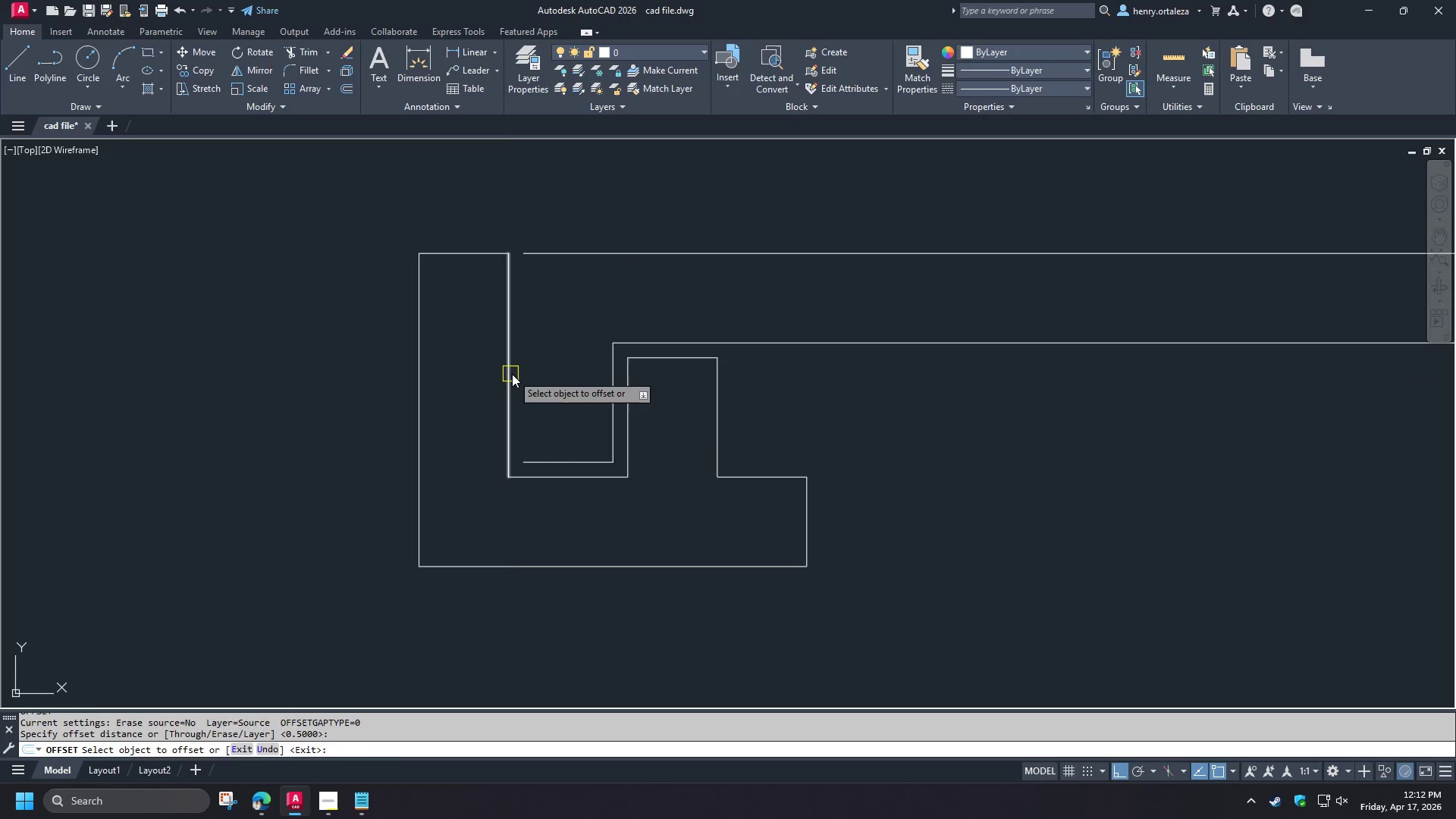 
left_click([512, 374])
 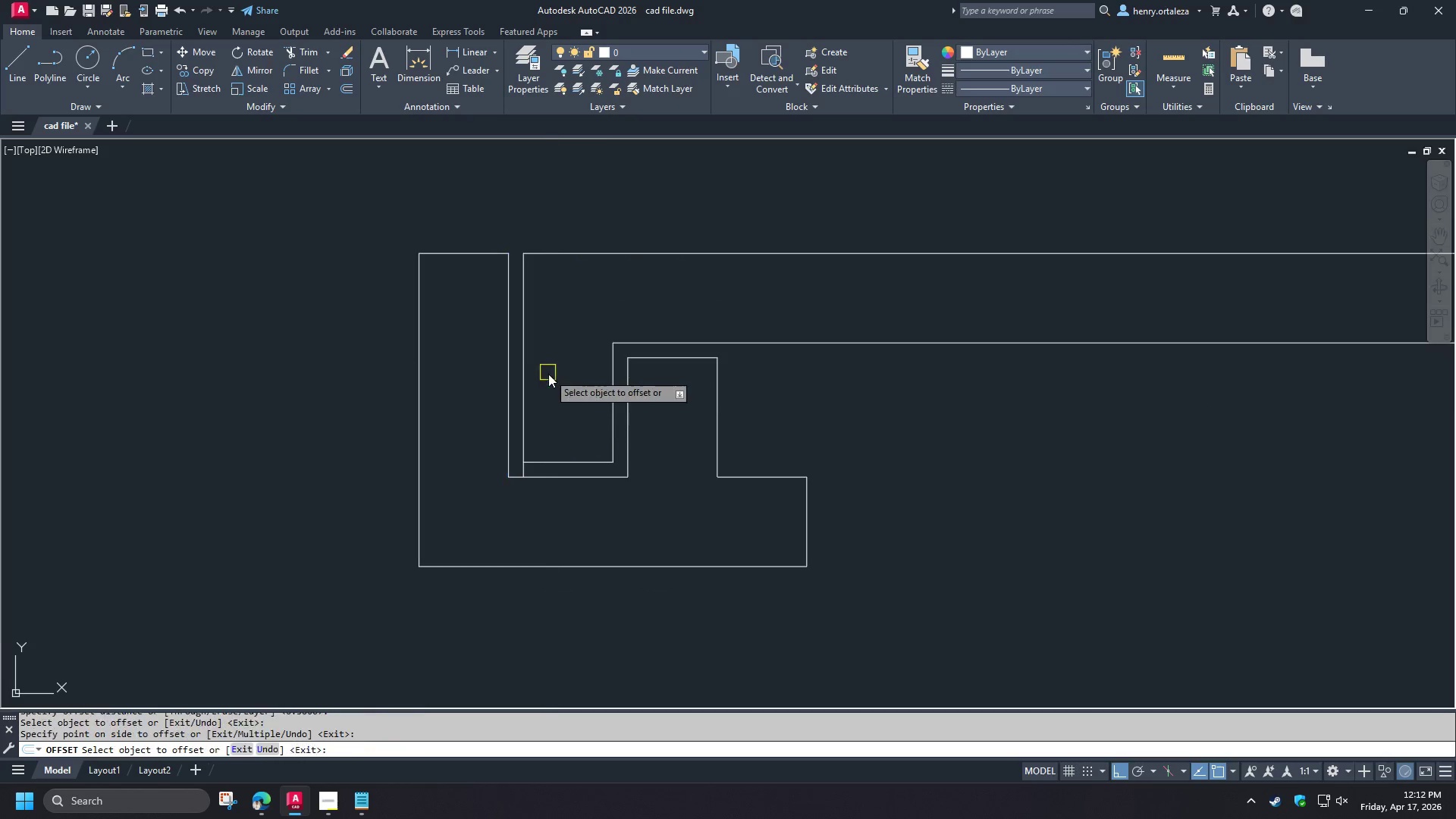 
key(Space)
 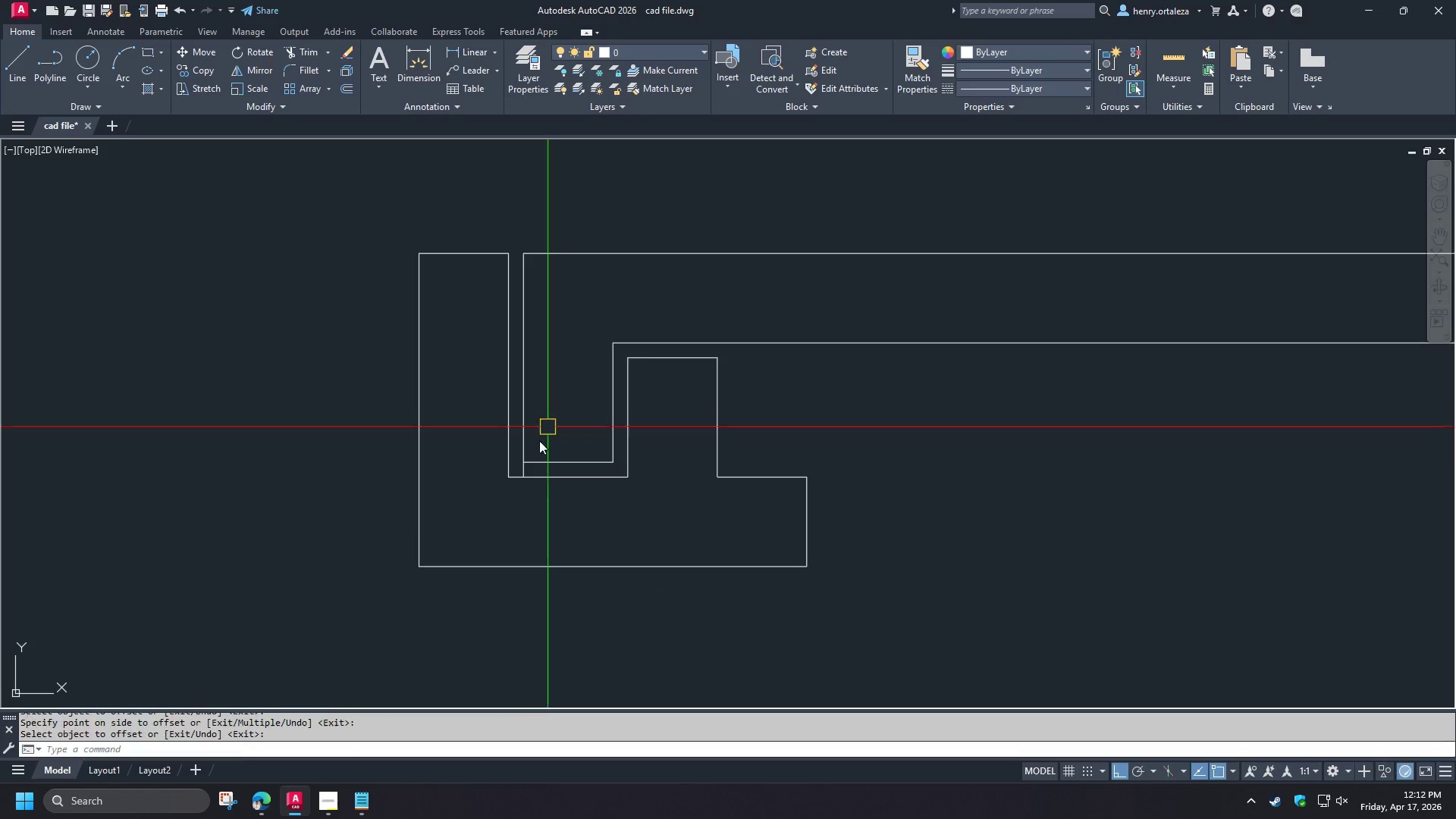 
key(F)
 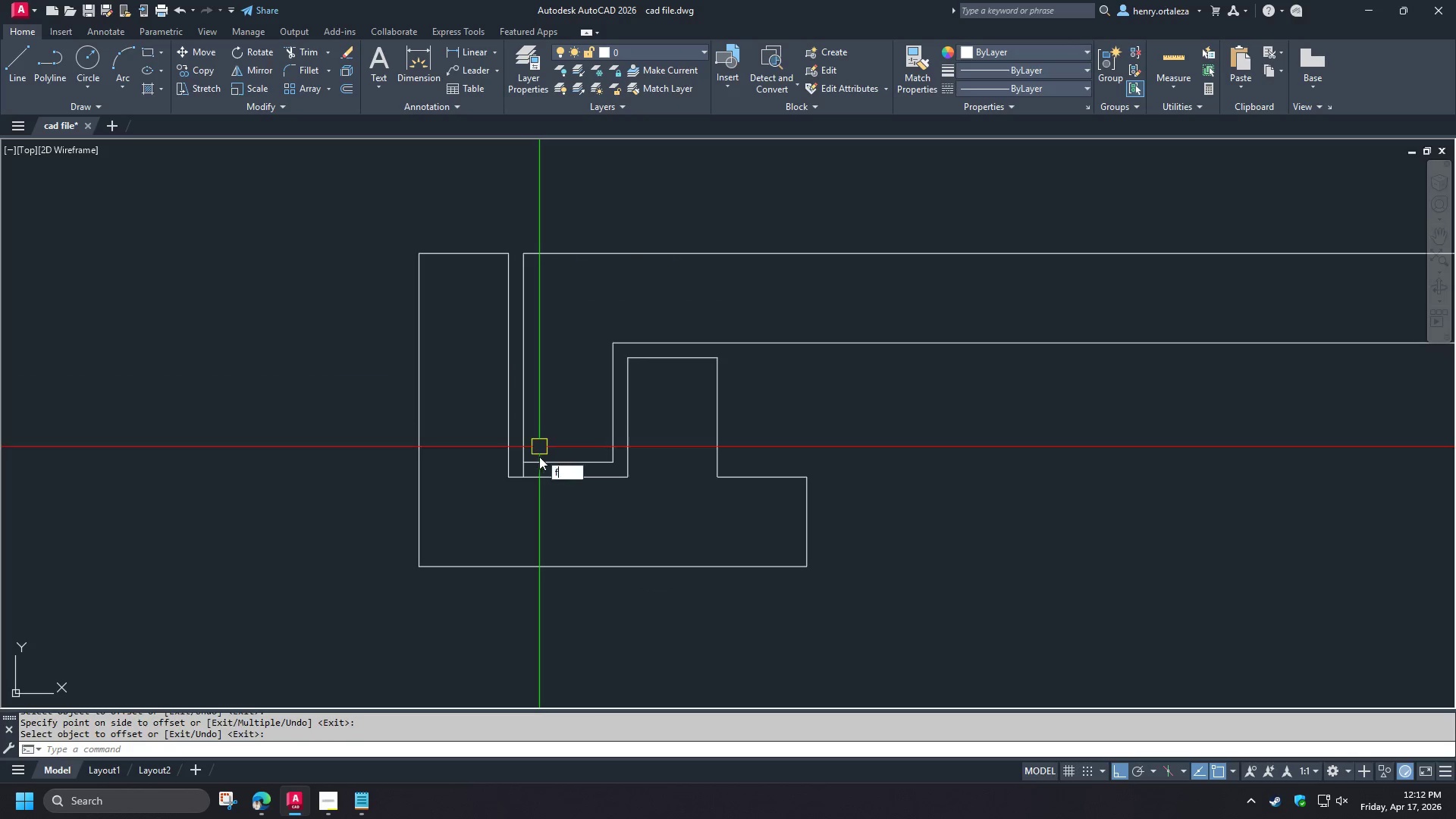 
key(Space)
 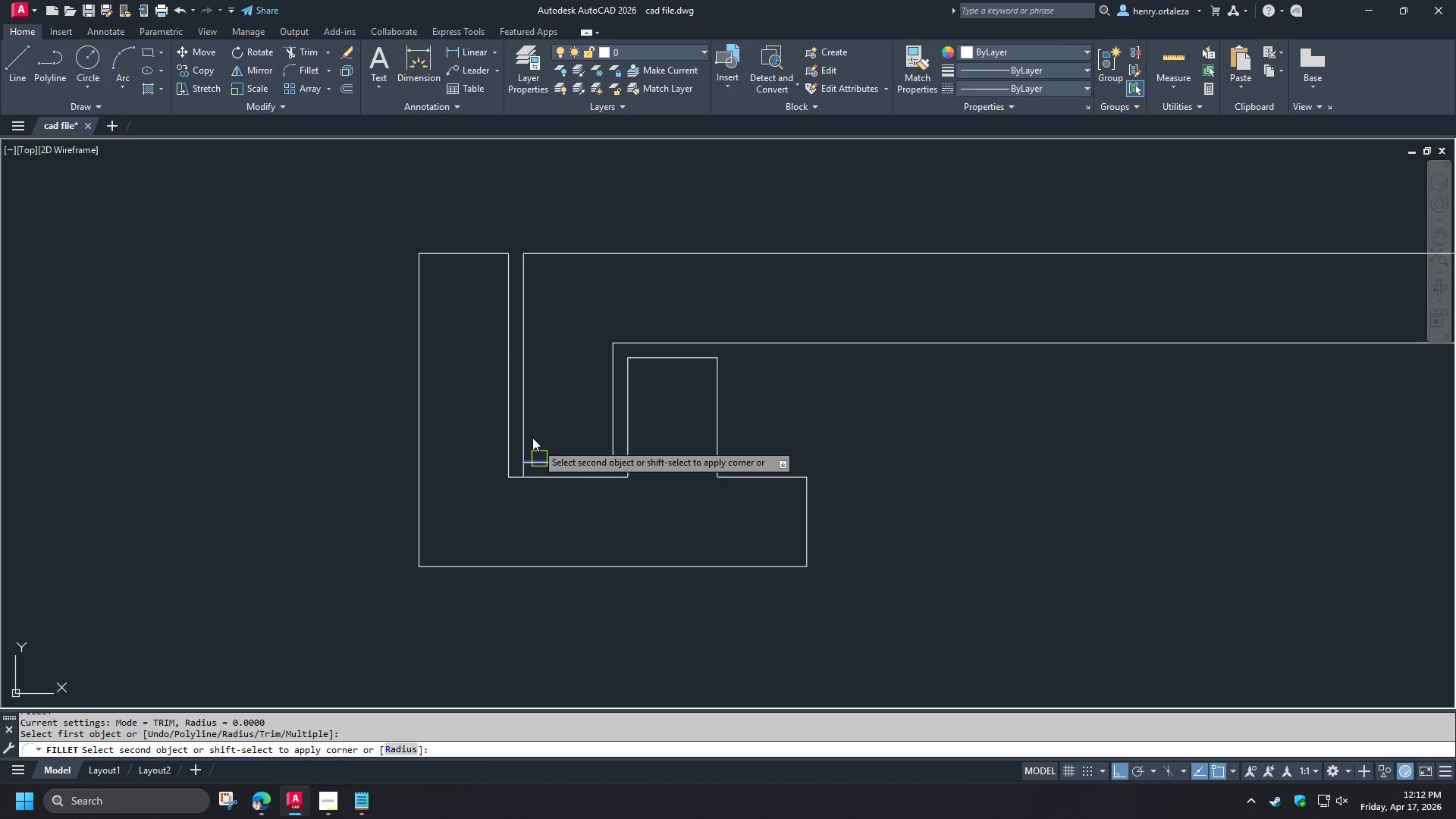 
double_click([526, 425])
 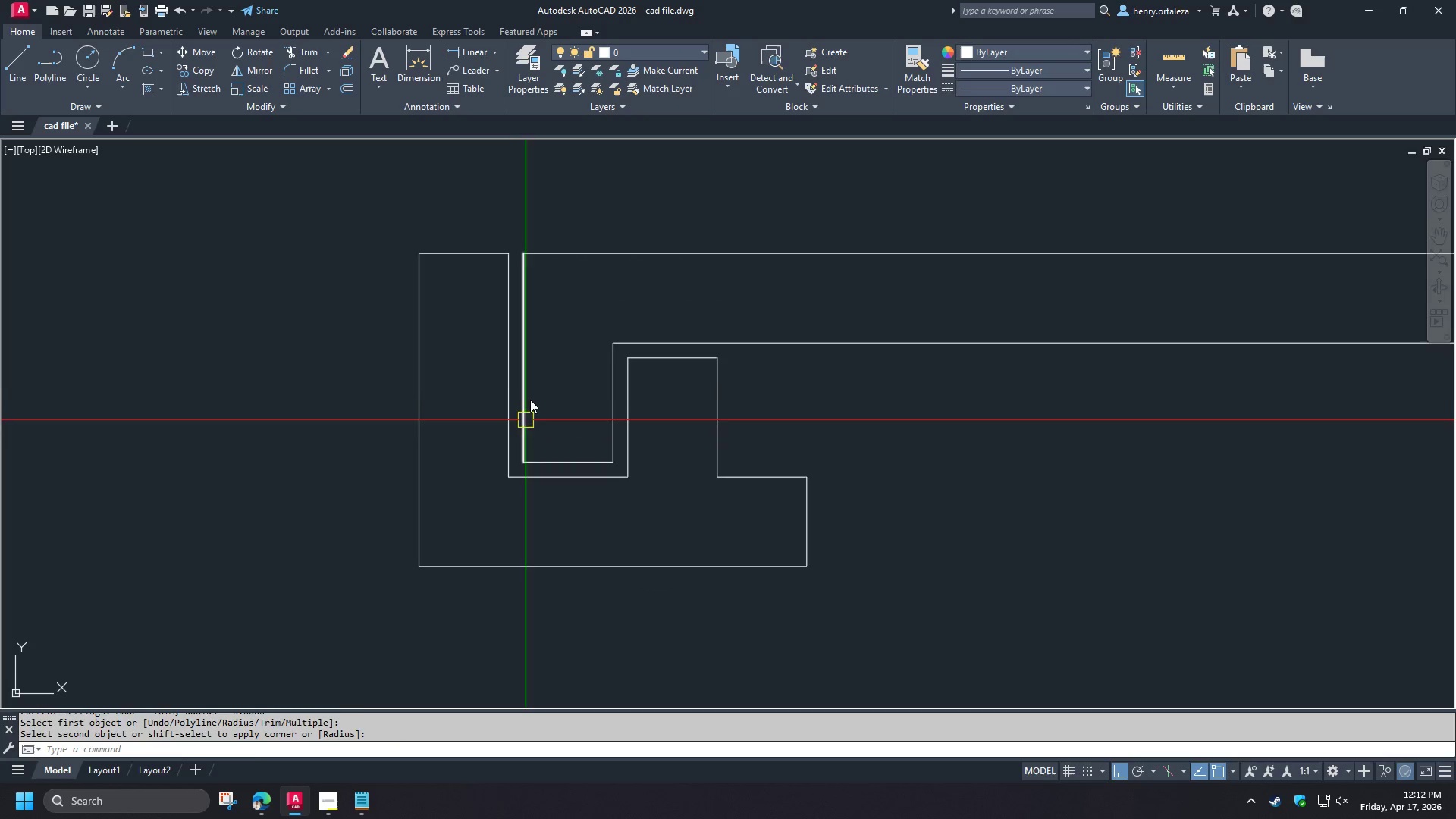 
key(Space)
 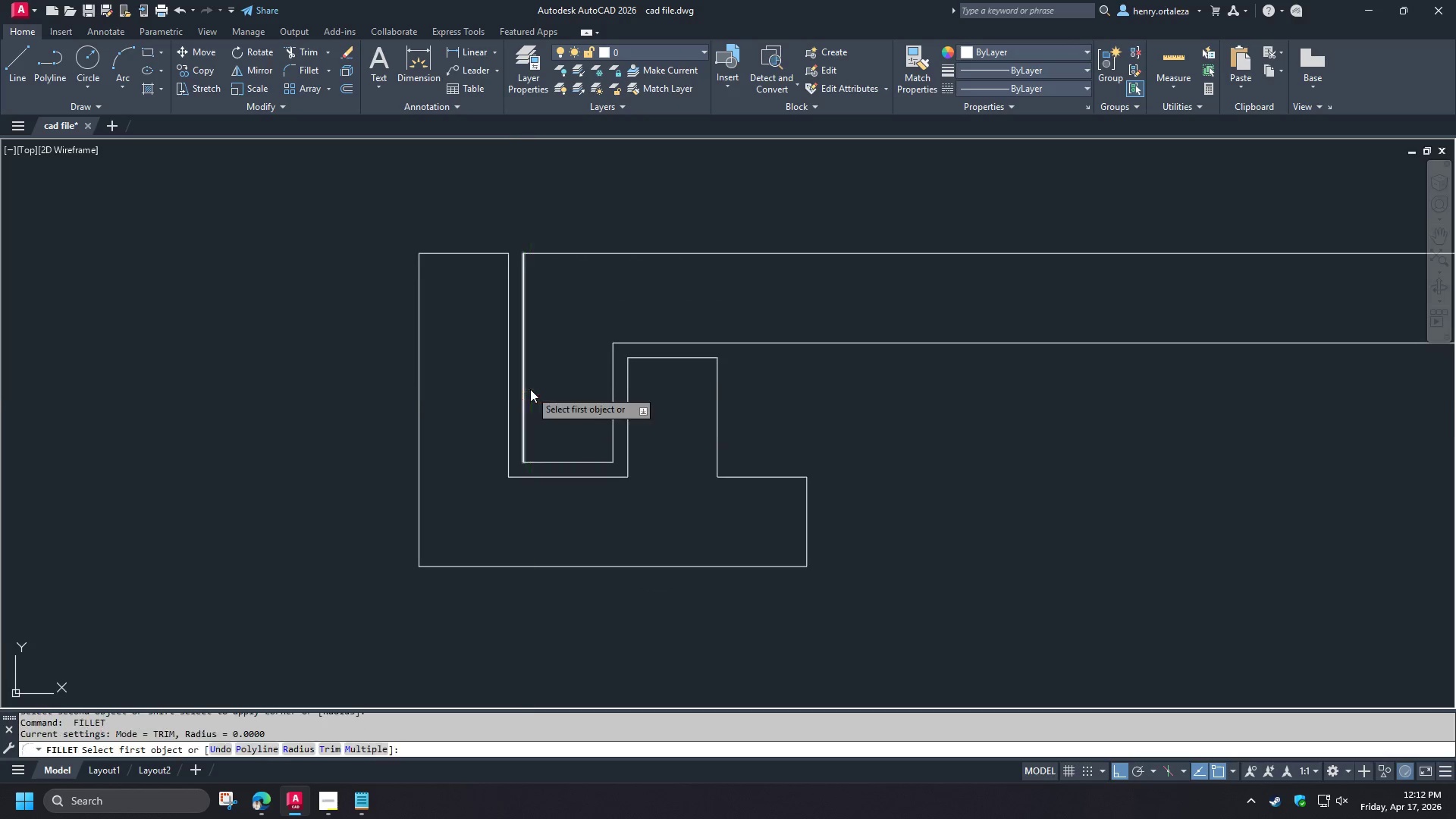 
left_click_drag(start_coordinate=[530, 388], to_coordinate=[531, 381])
 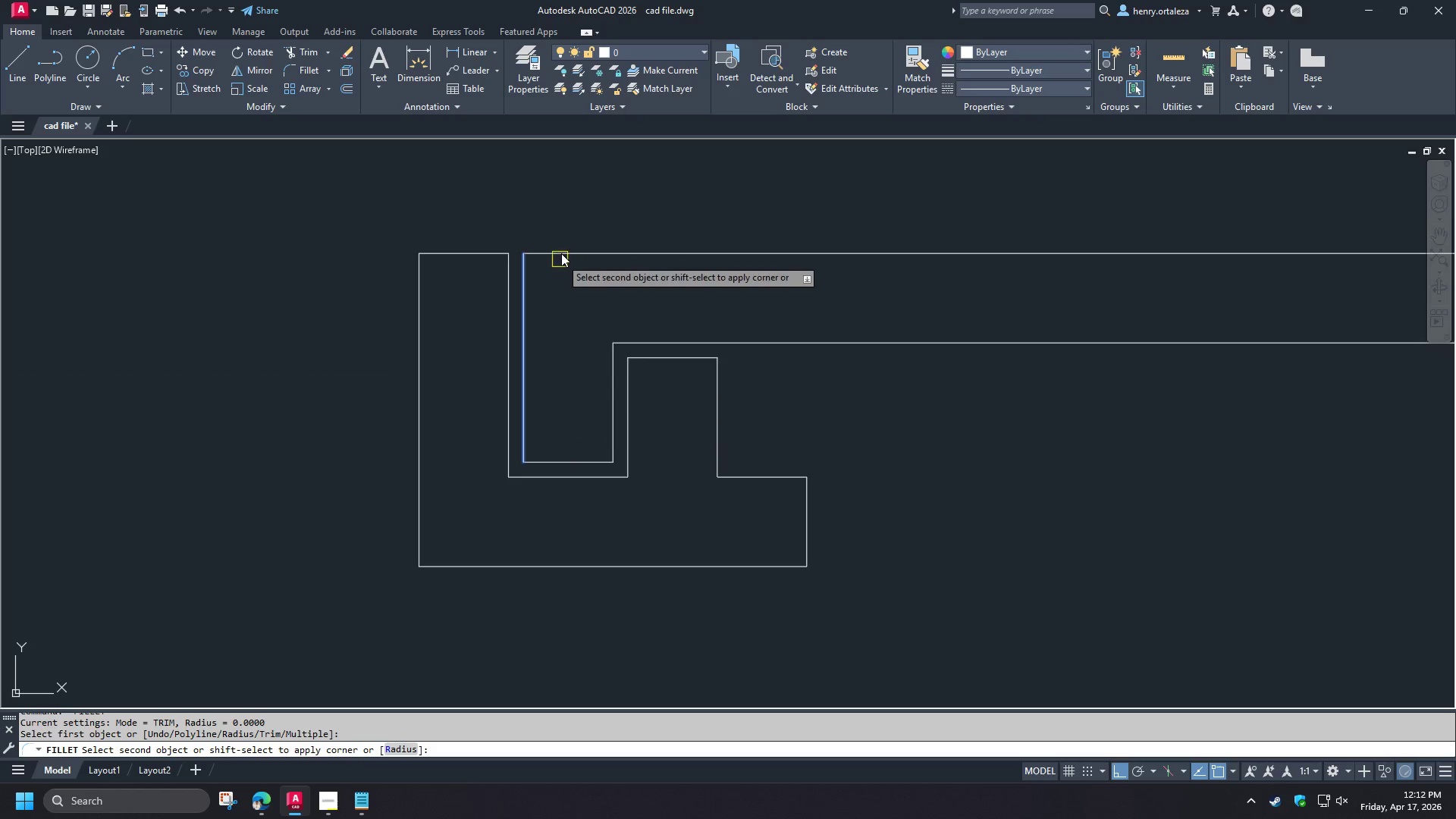 
left_click([562, 251])
 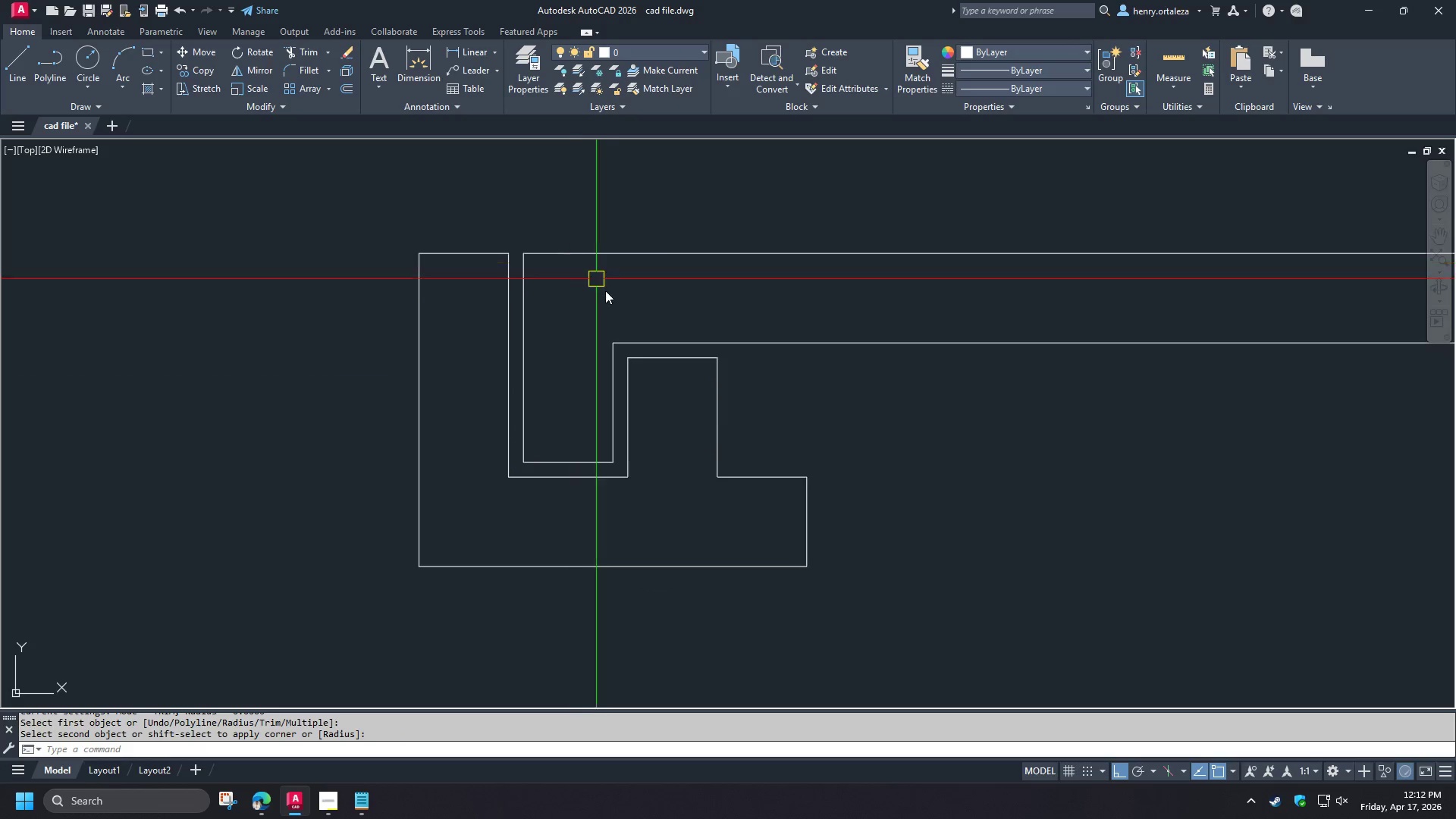 
scroll: coordinate [605, 290], scroll_direction: down, amount: 3.0
 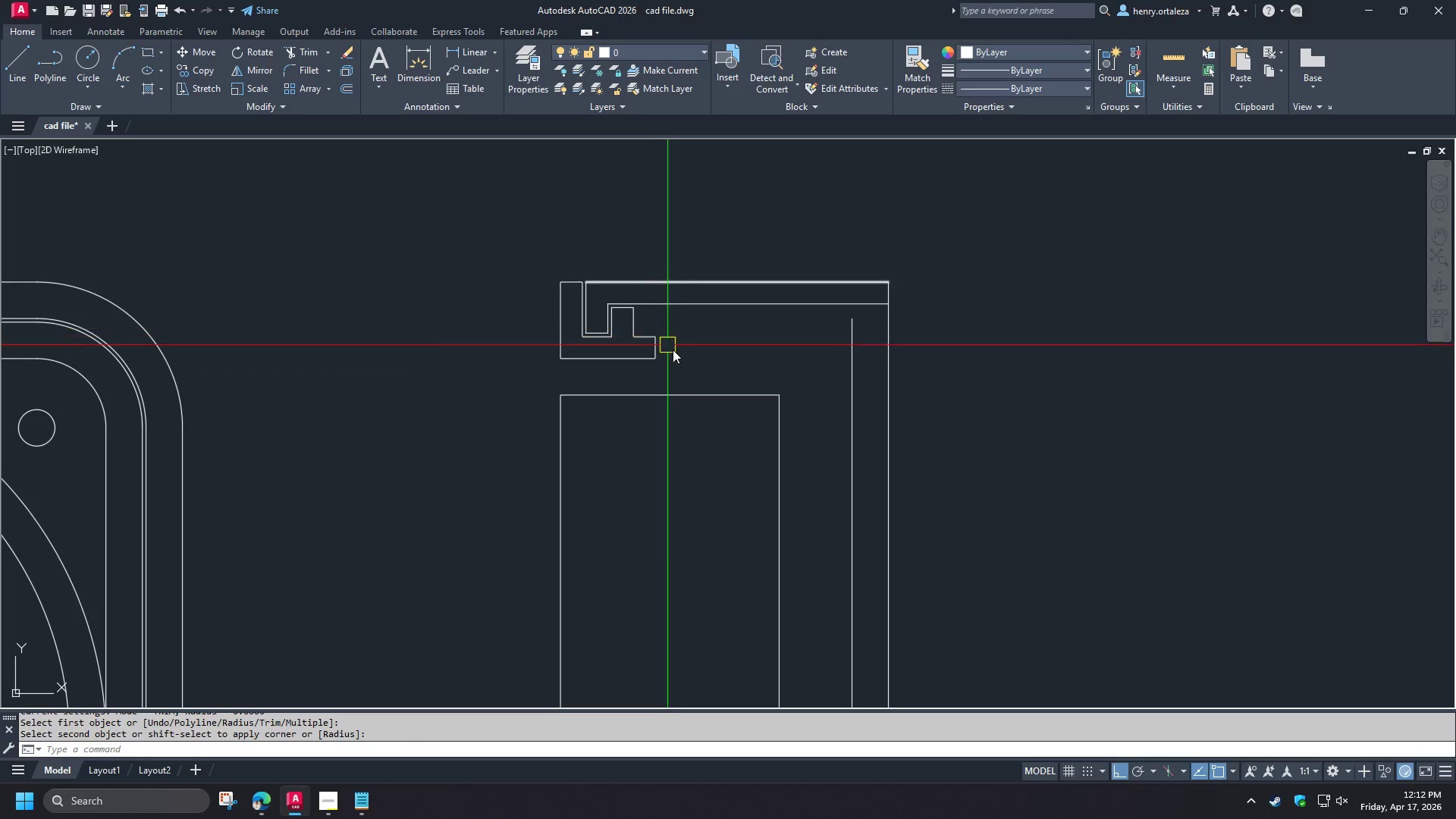 
scroll: coordinate [640, 325], scroll_direction: up, amount: 1.0
 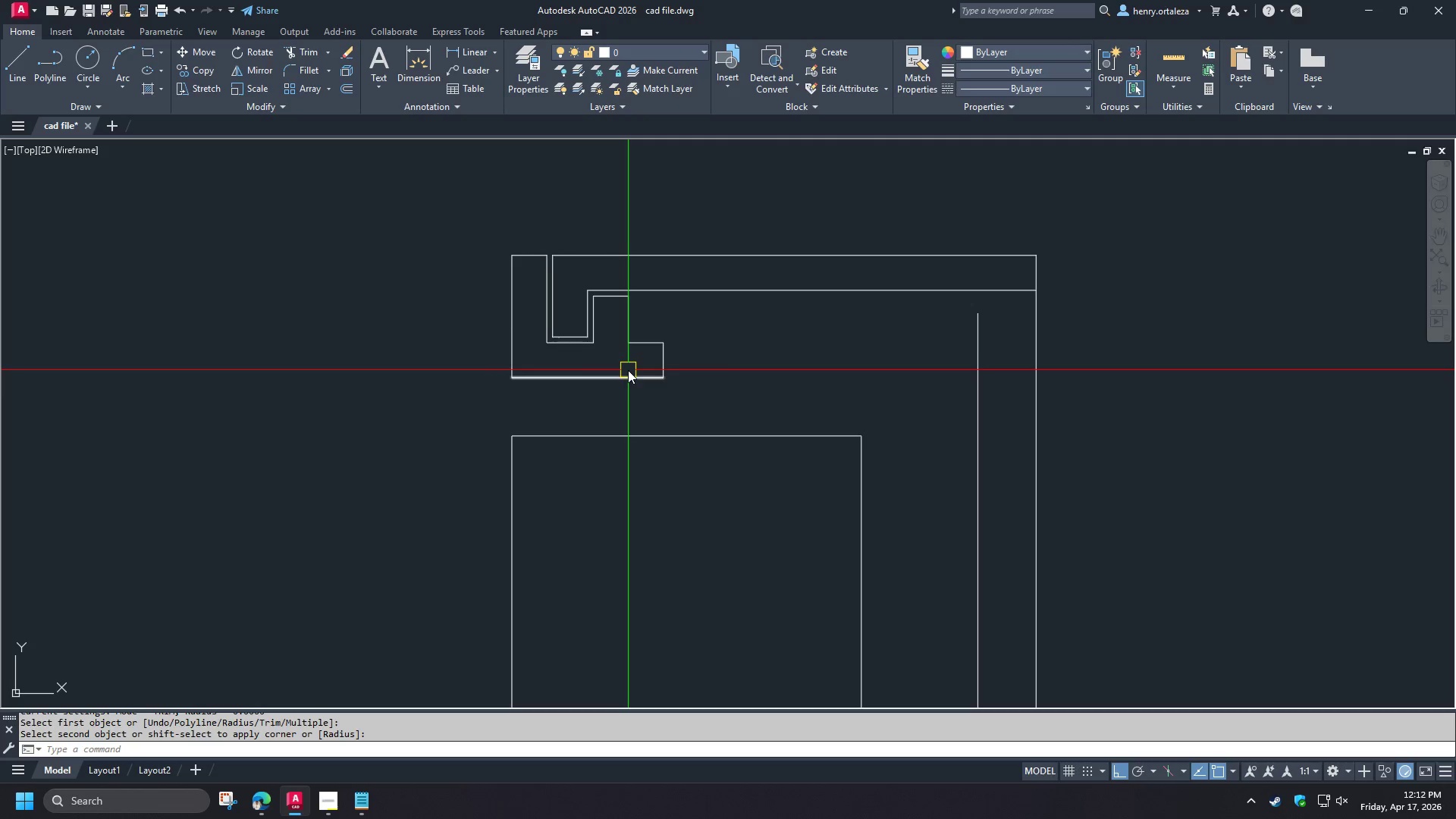 
wait(8.65)
 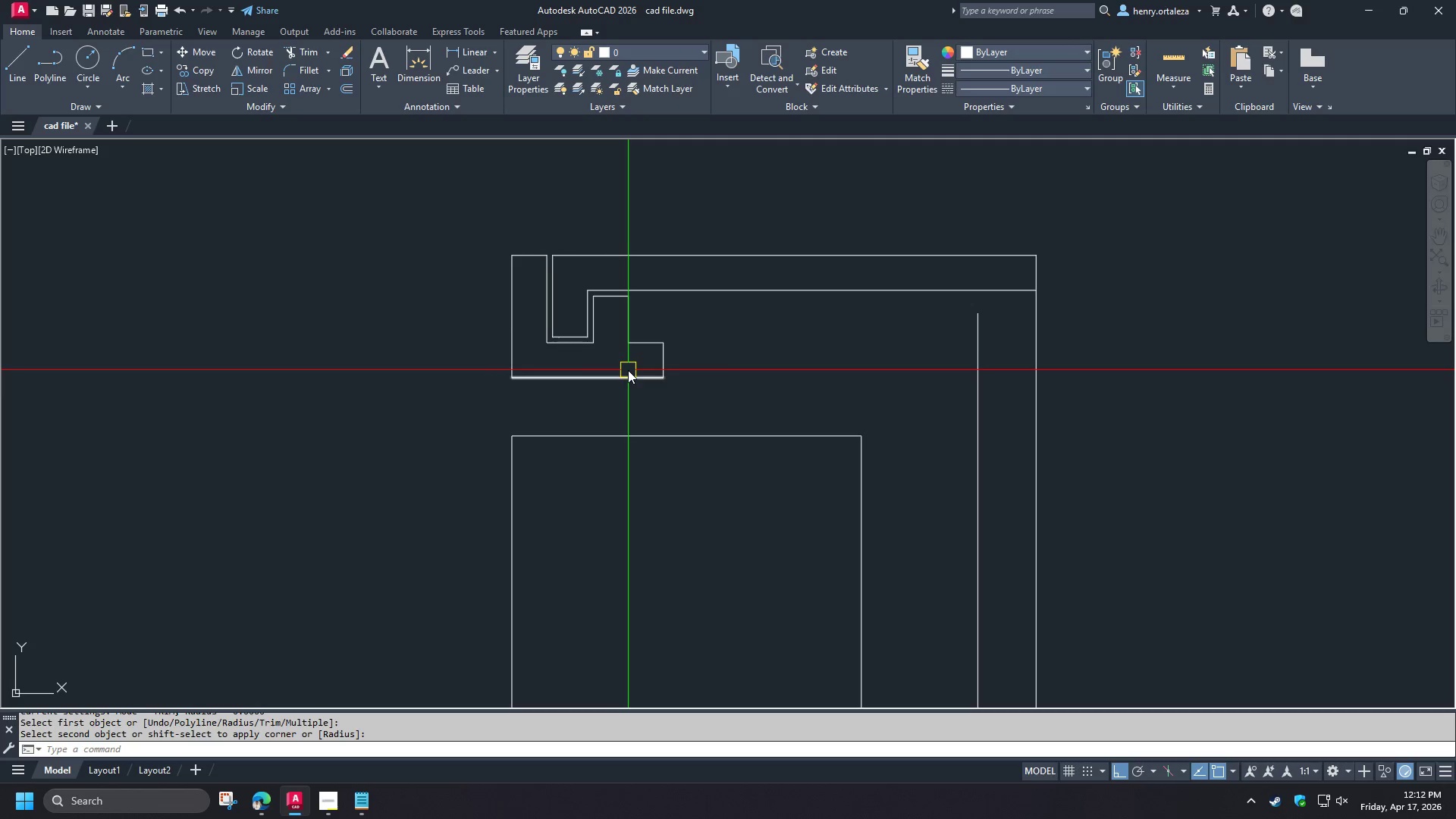 
scroll: coordinate [705, 399], scroll_direction: down, amount: 2.0
 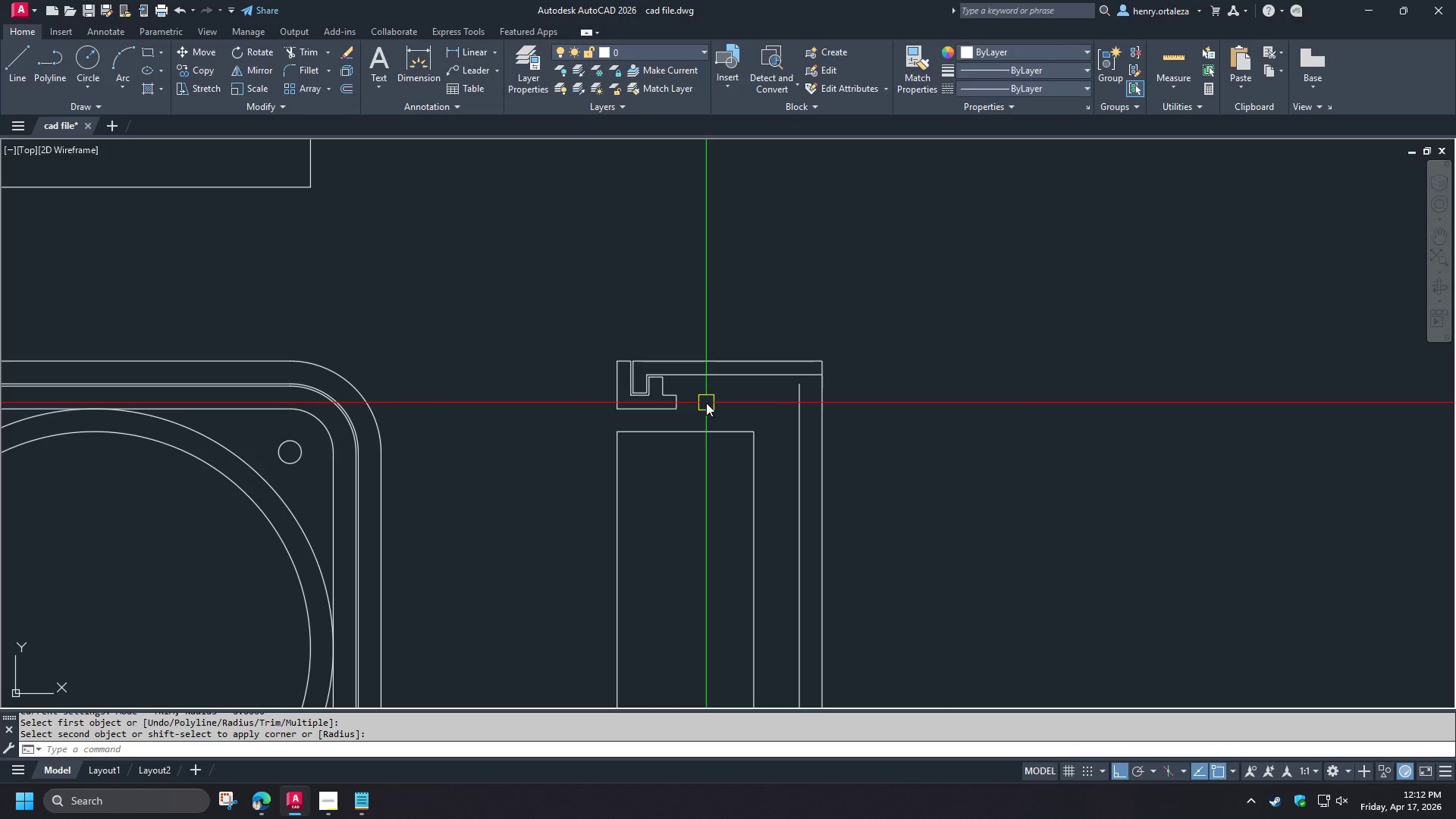 
scroll: coordinate [670, 394], scroll_direction: up, amount: 3.0
 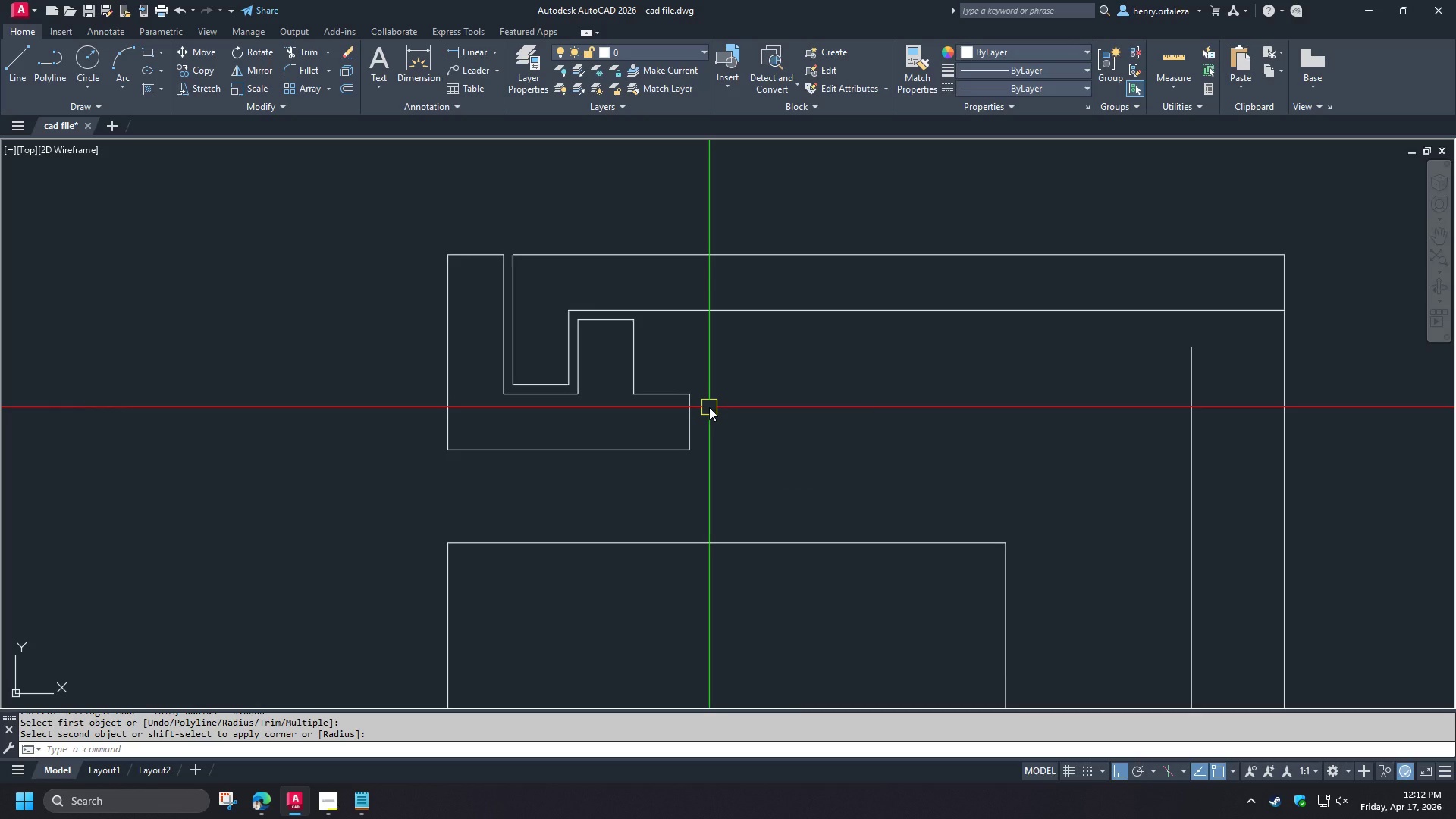 
scroll: coordinate [722, 406], scroll_direction: down, amount: 5.0
 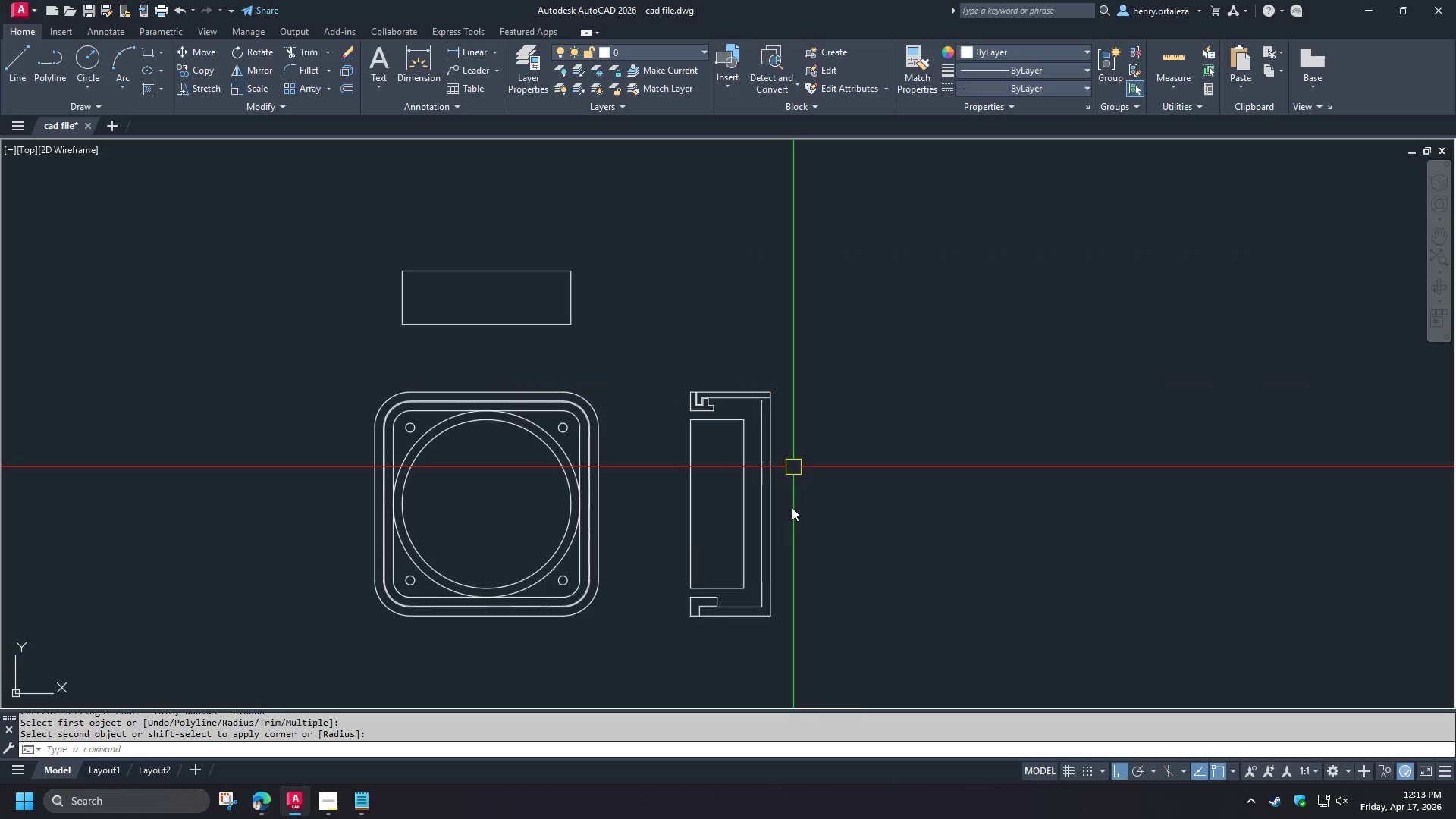 
scroll: coordinate [679, 306], scroll_direction: up, amount: 3.0
 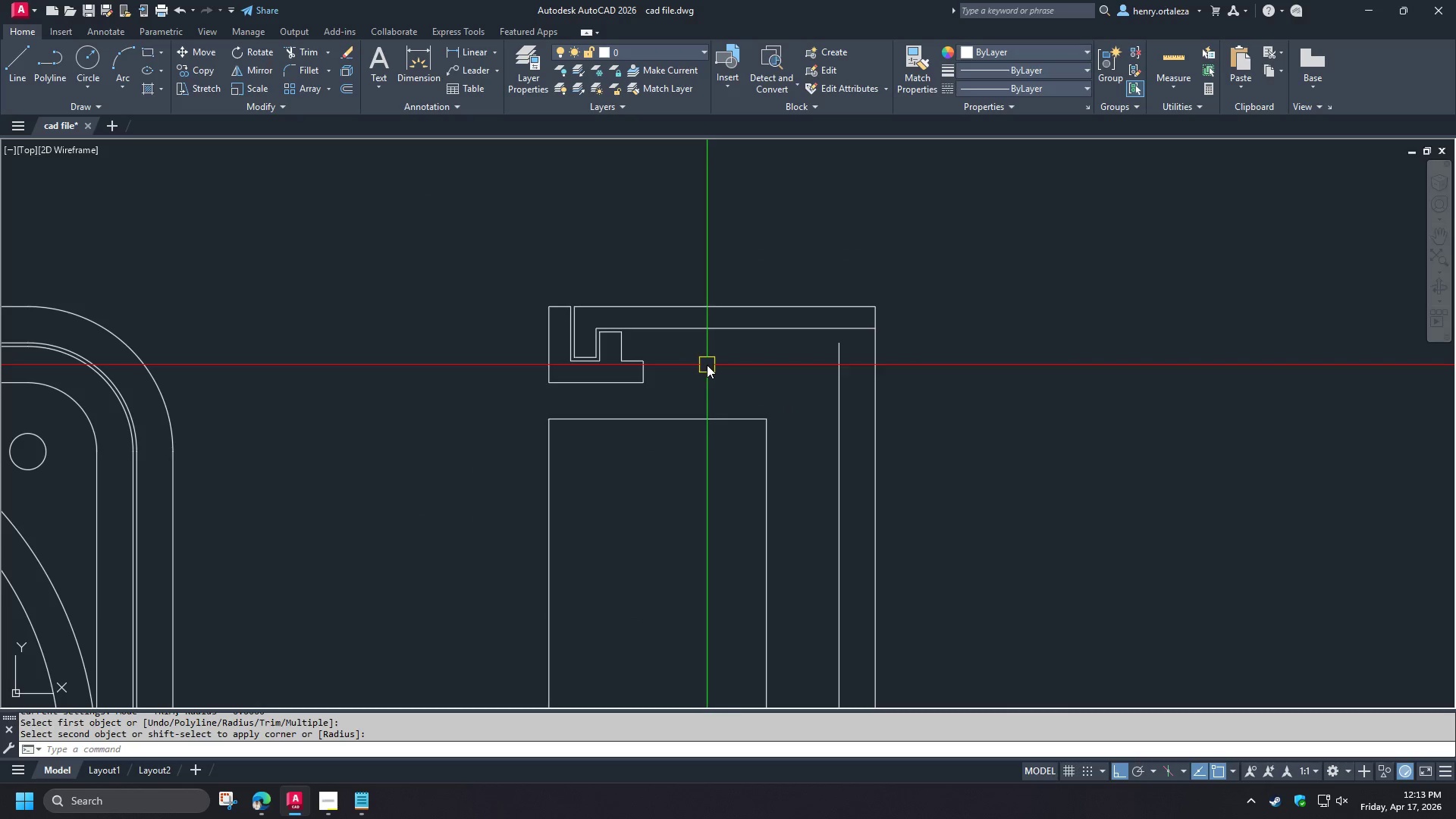 
type(di )
key(Escape)
 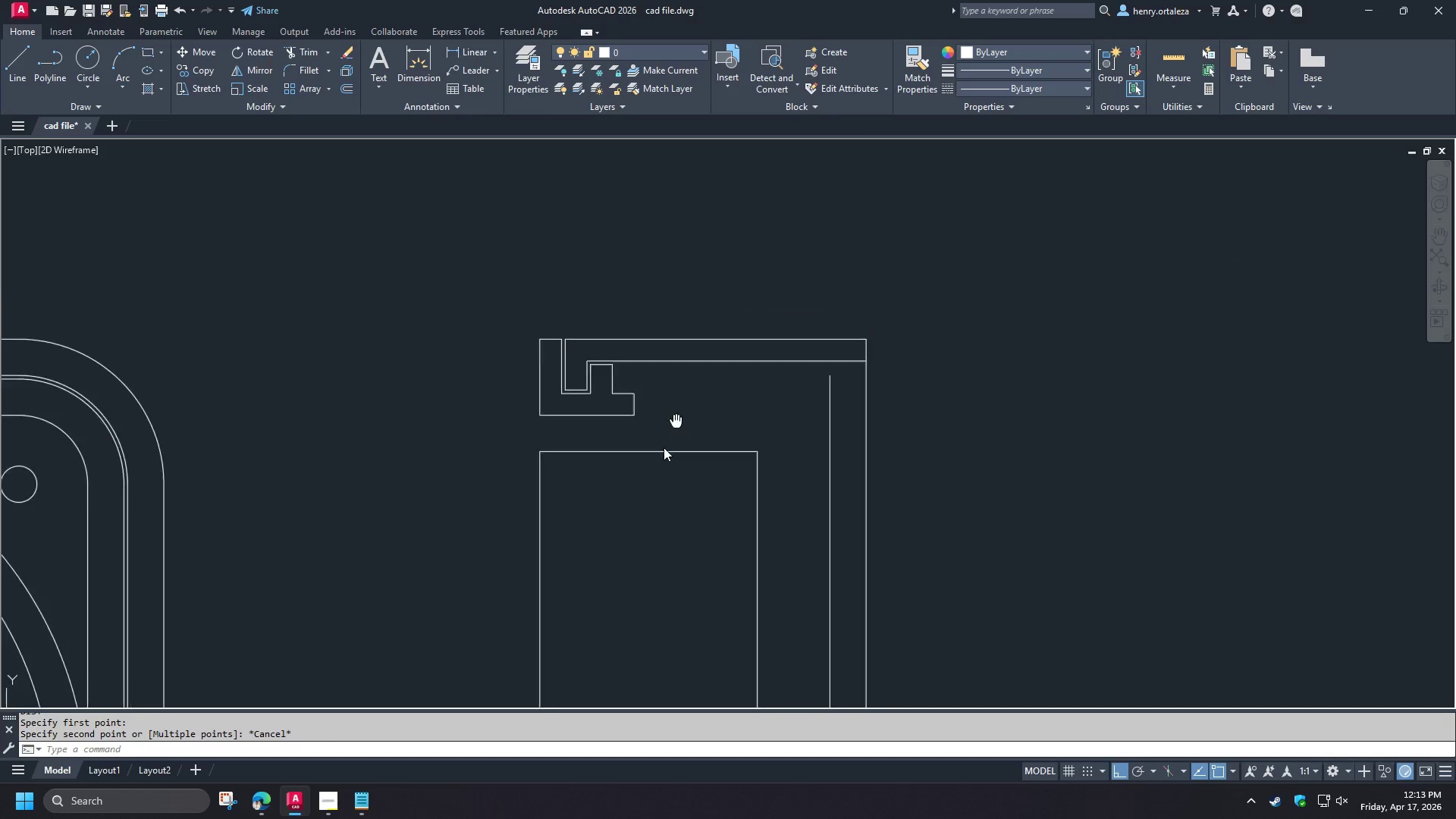 
left_click_drag(start_coordinate=[615, 378], to_coordinate=[616, 384])
 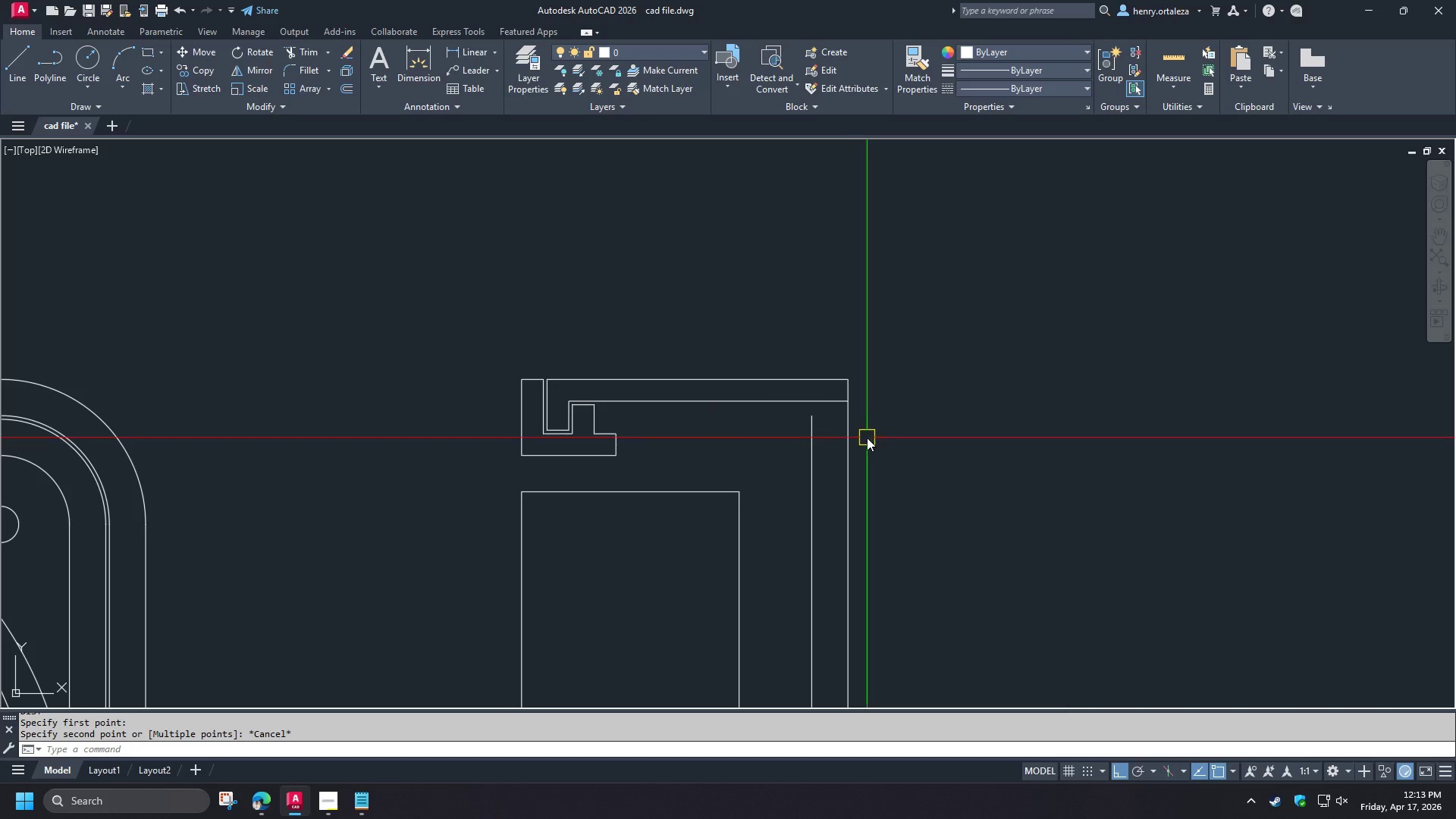 
scroll: coordinate [595, 425], scroll_direction: up, amount: 2.0
 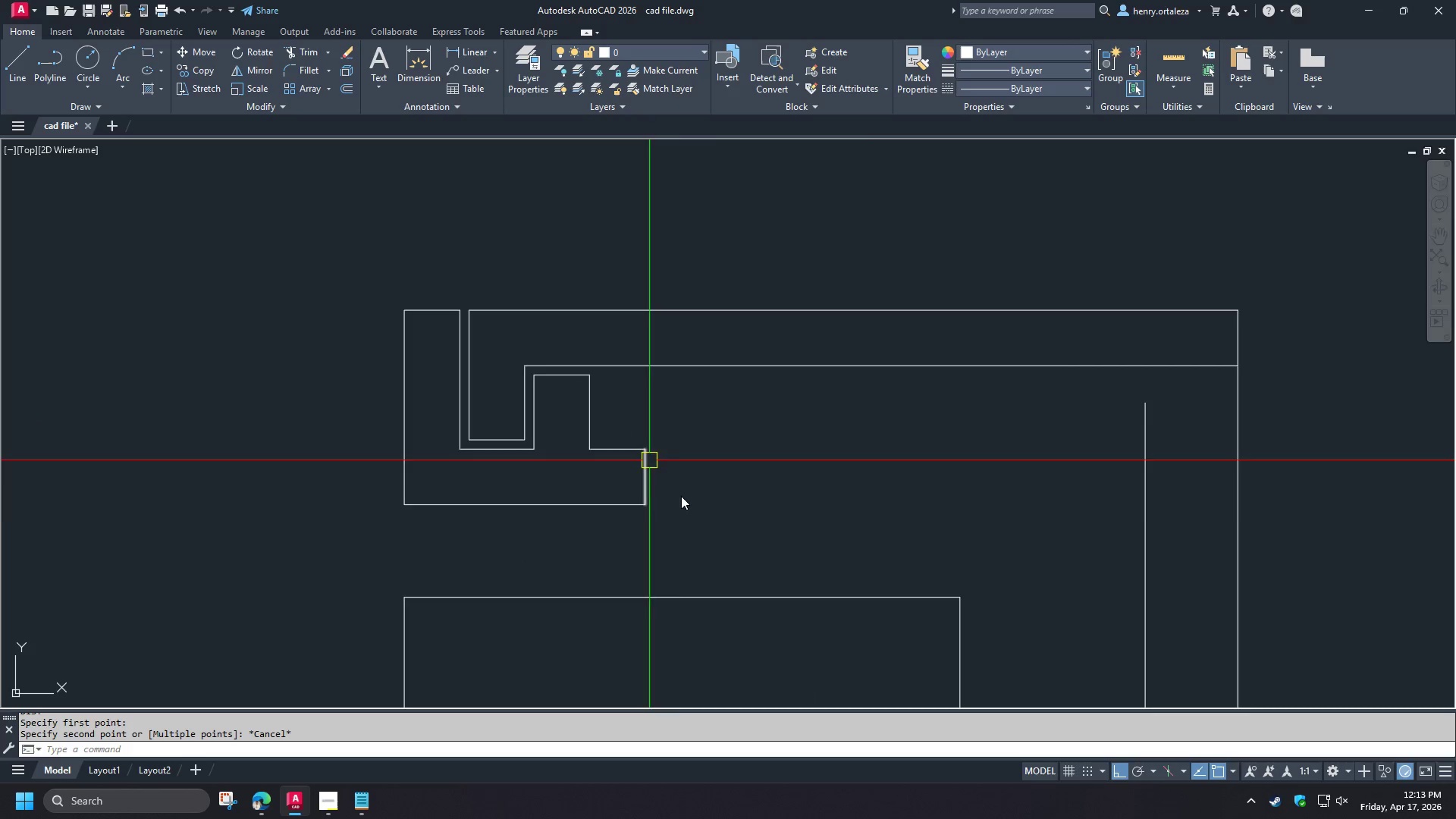 
key(S)
 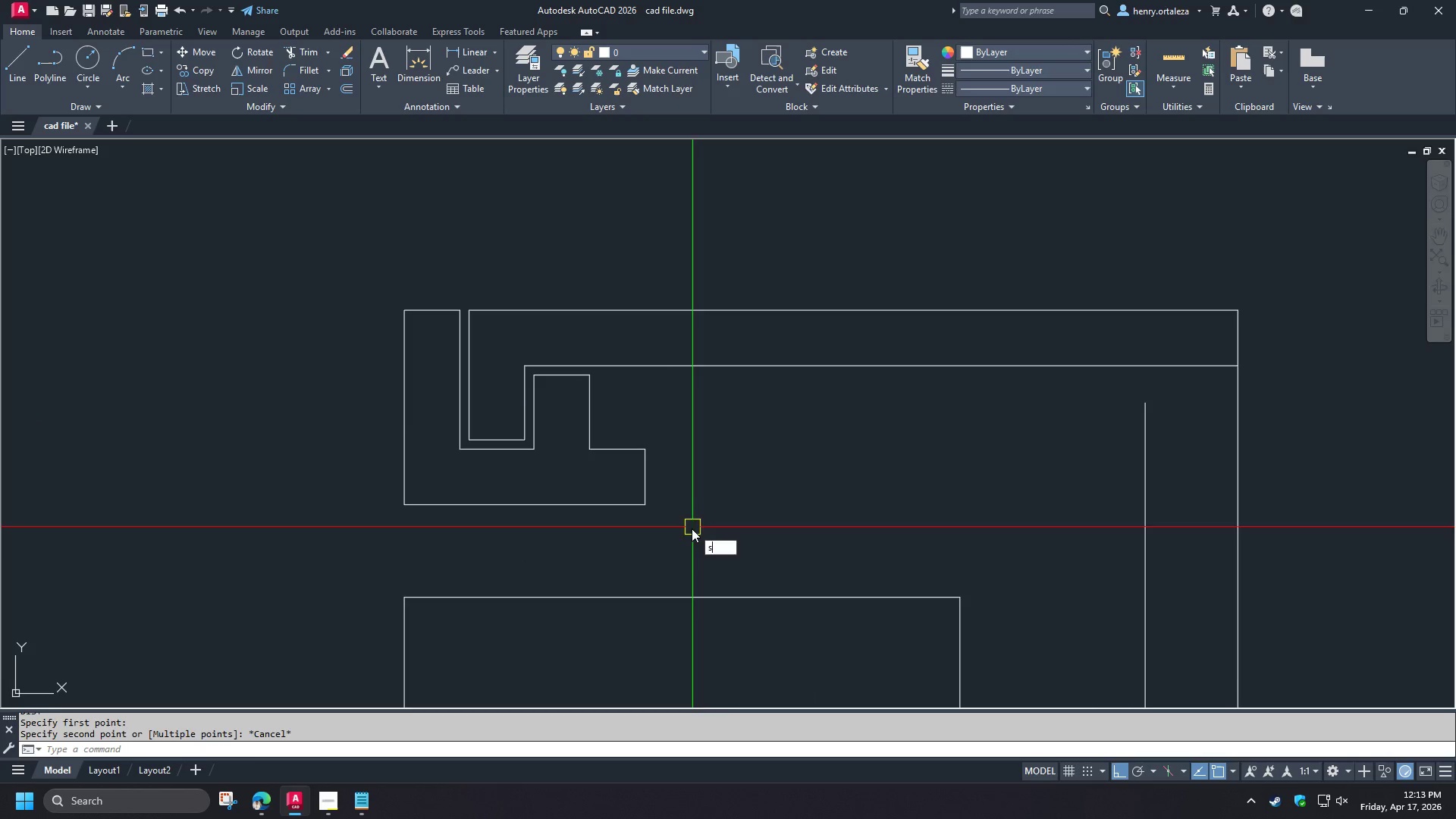 
key(Space)
 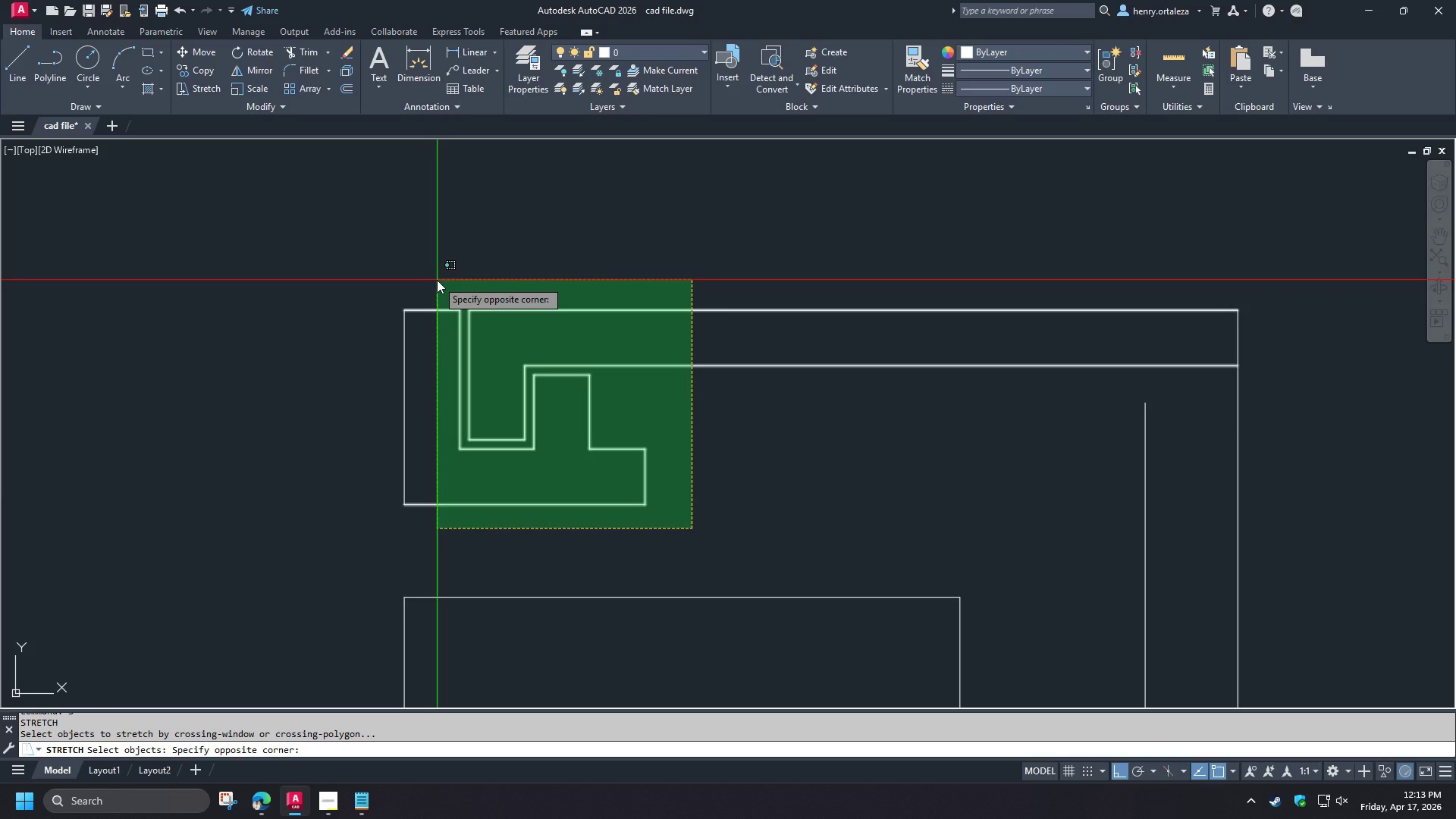 
key(Escape)
key(Escape)
type(di)
 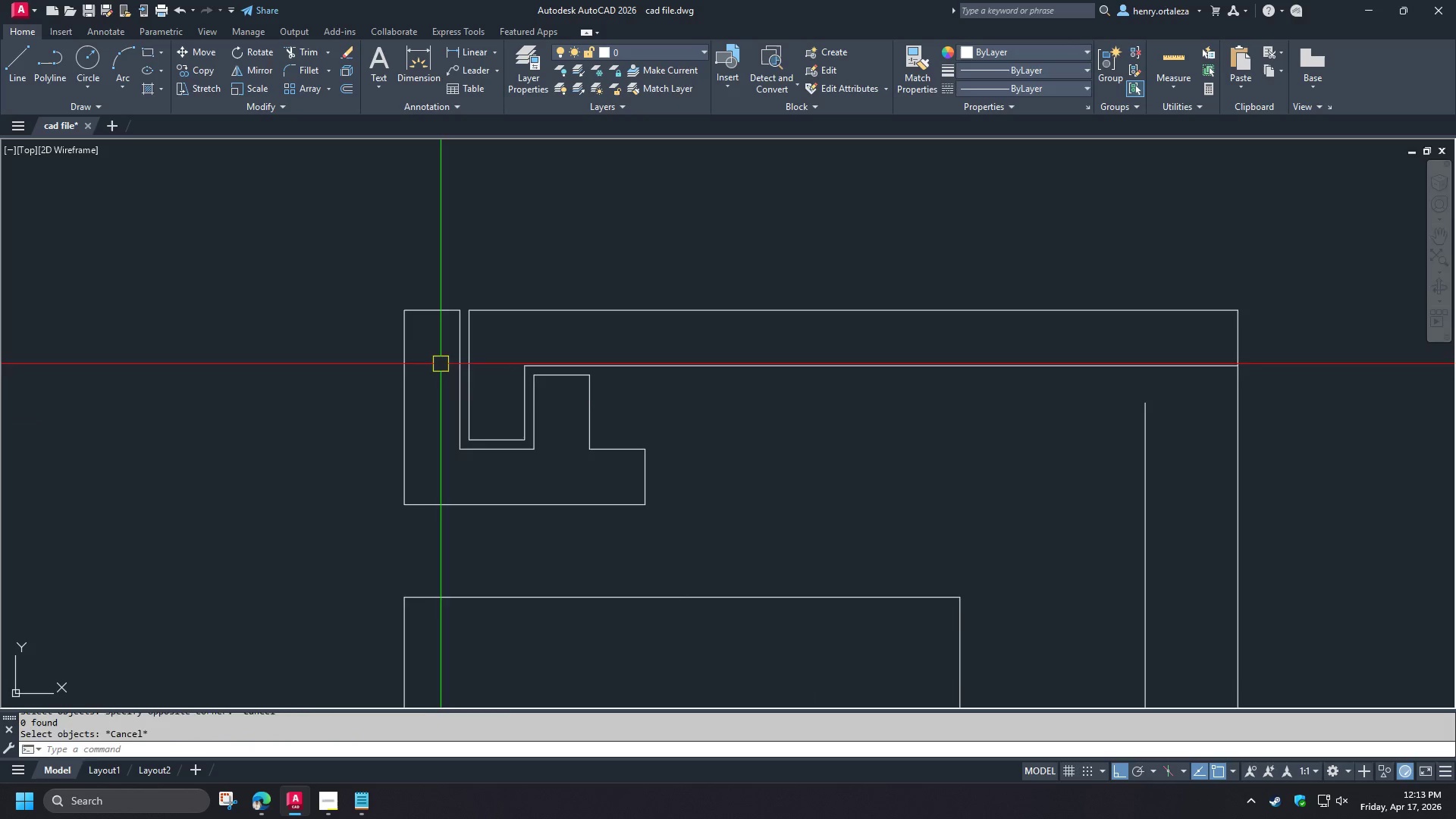 
key(Space)
 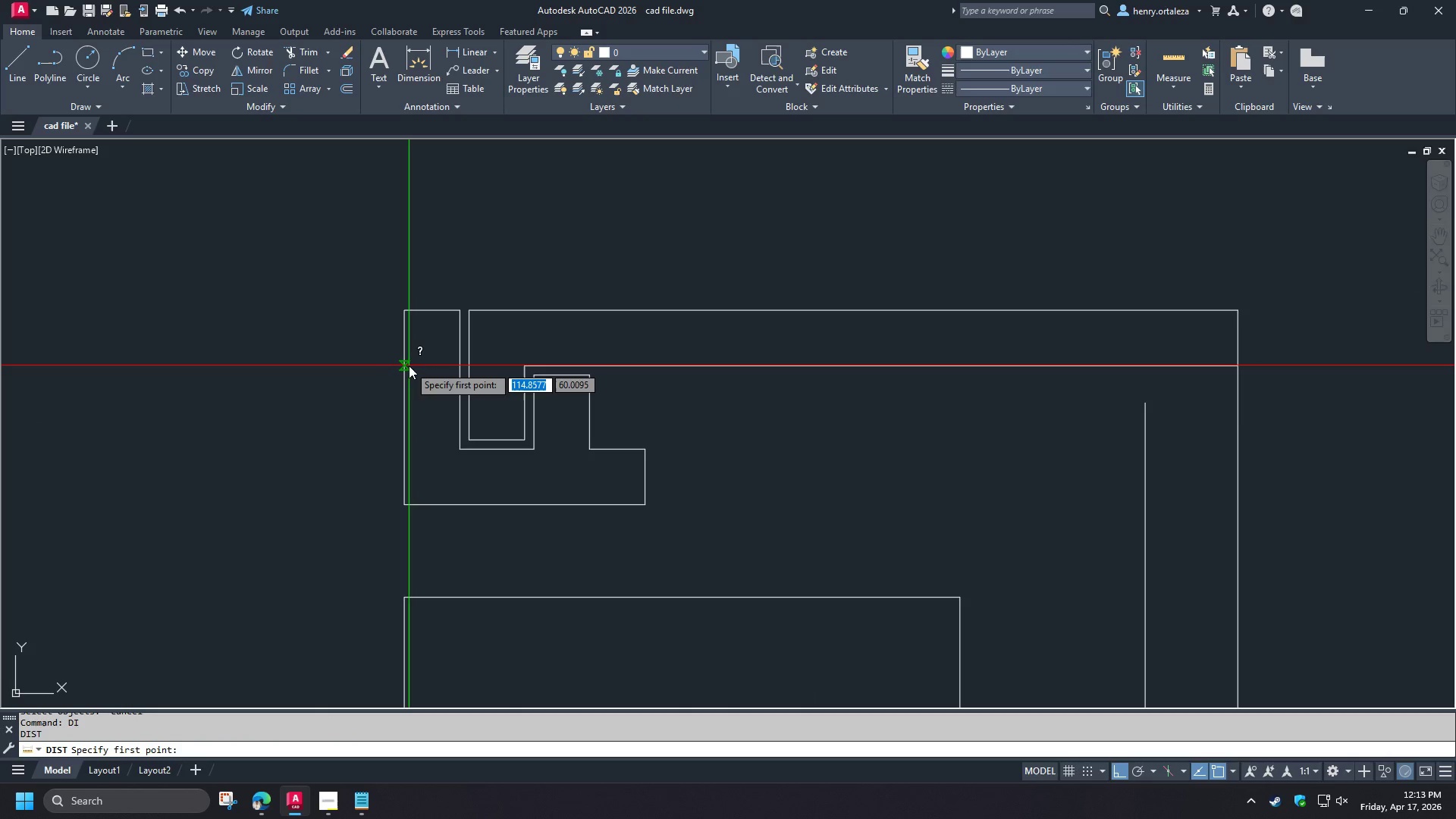 
left_click([409, 366])
 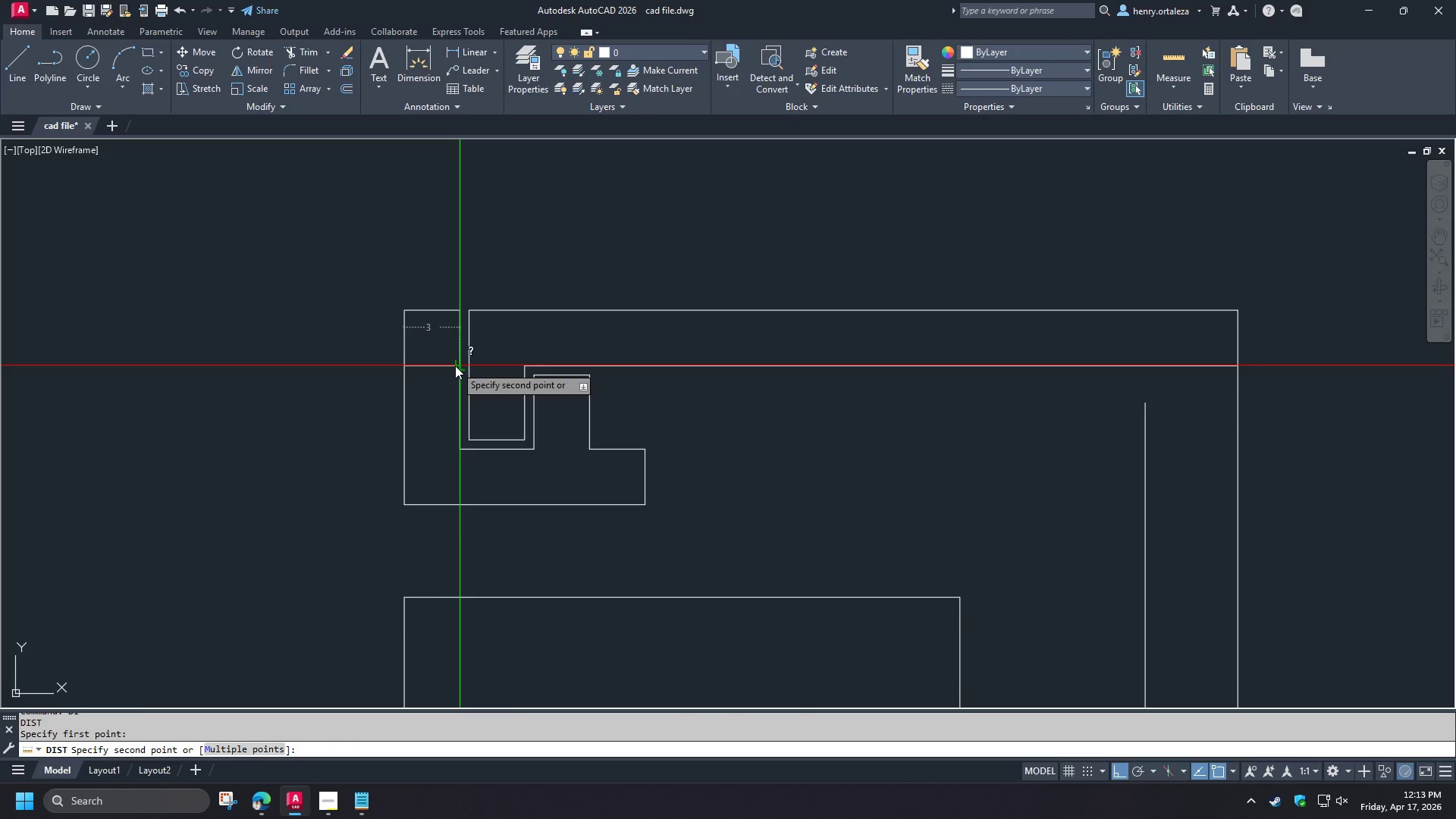 
key(Escape)
 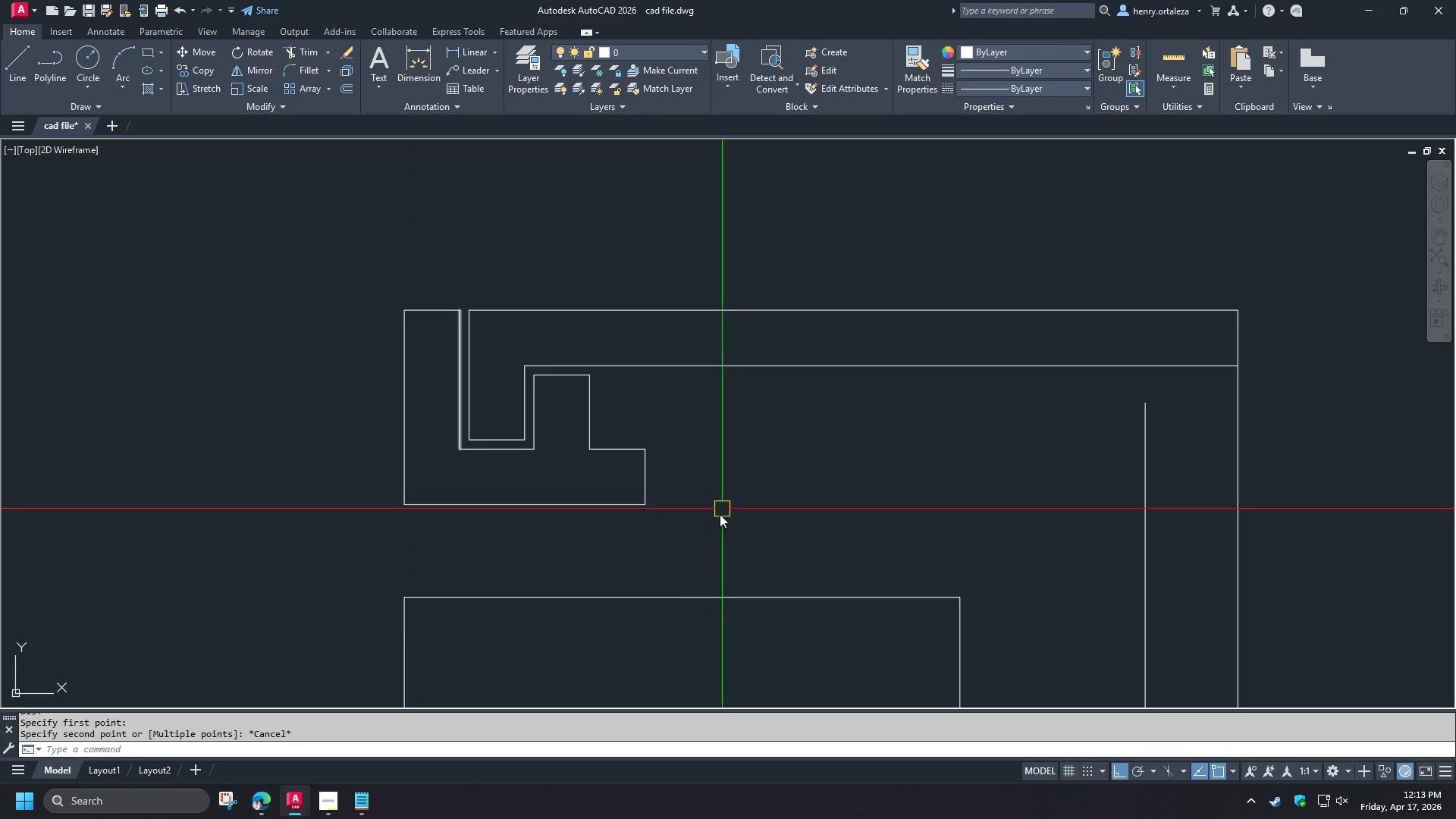 
key(S)
 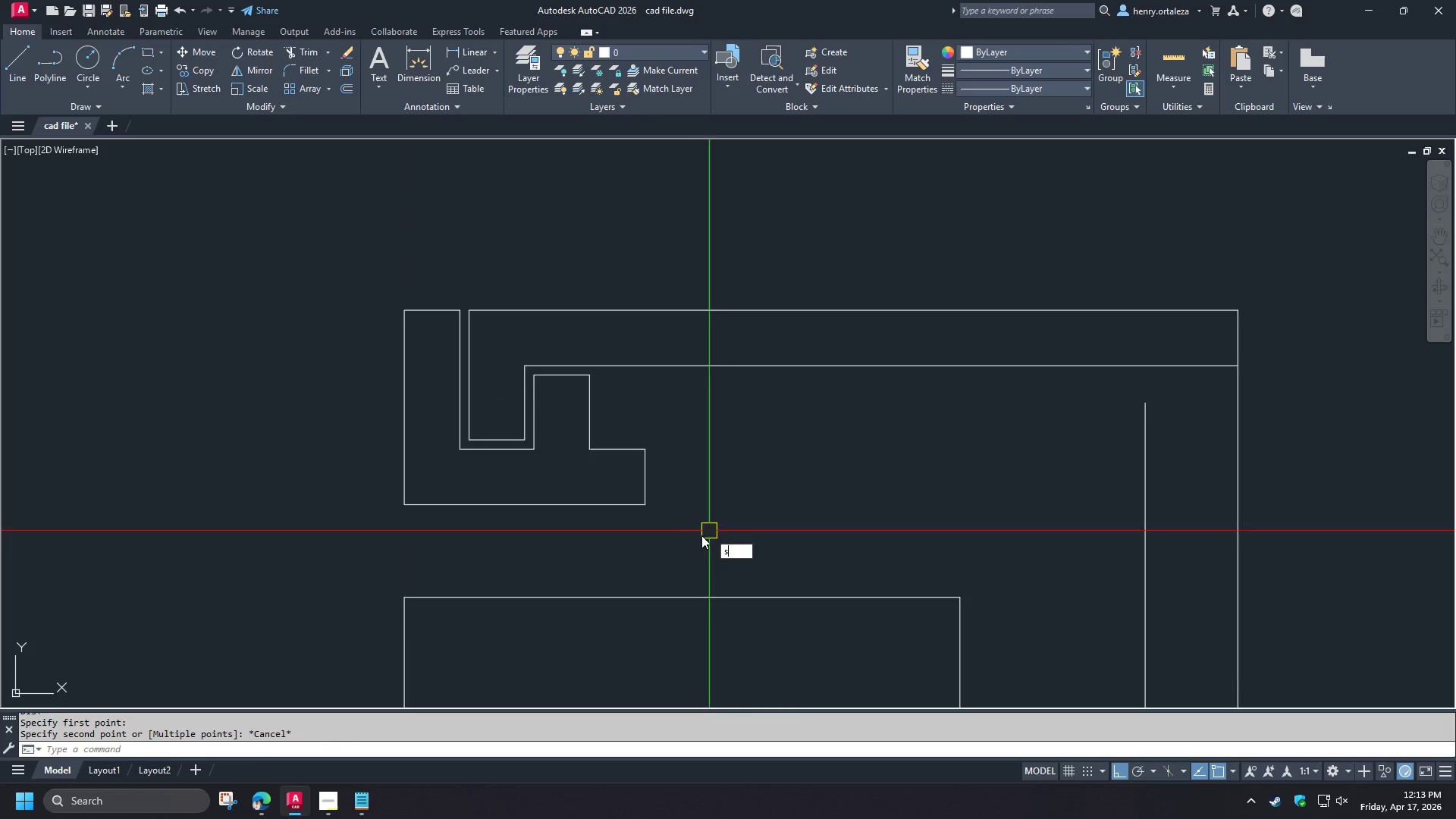 
key(Space)
 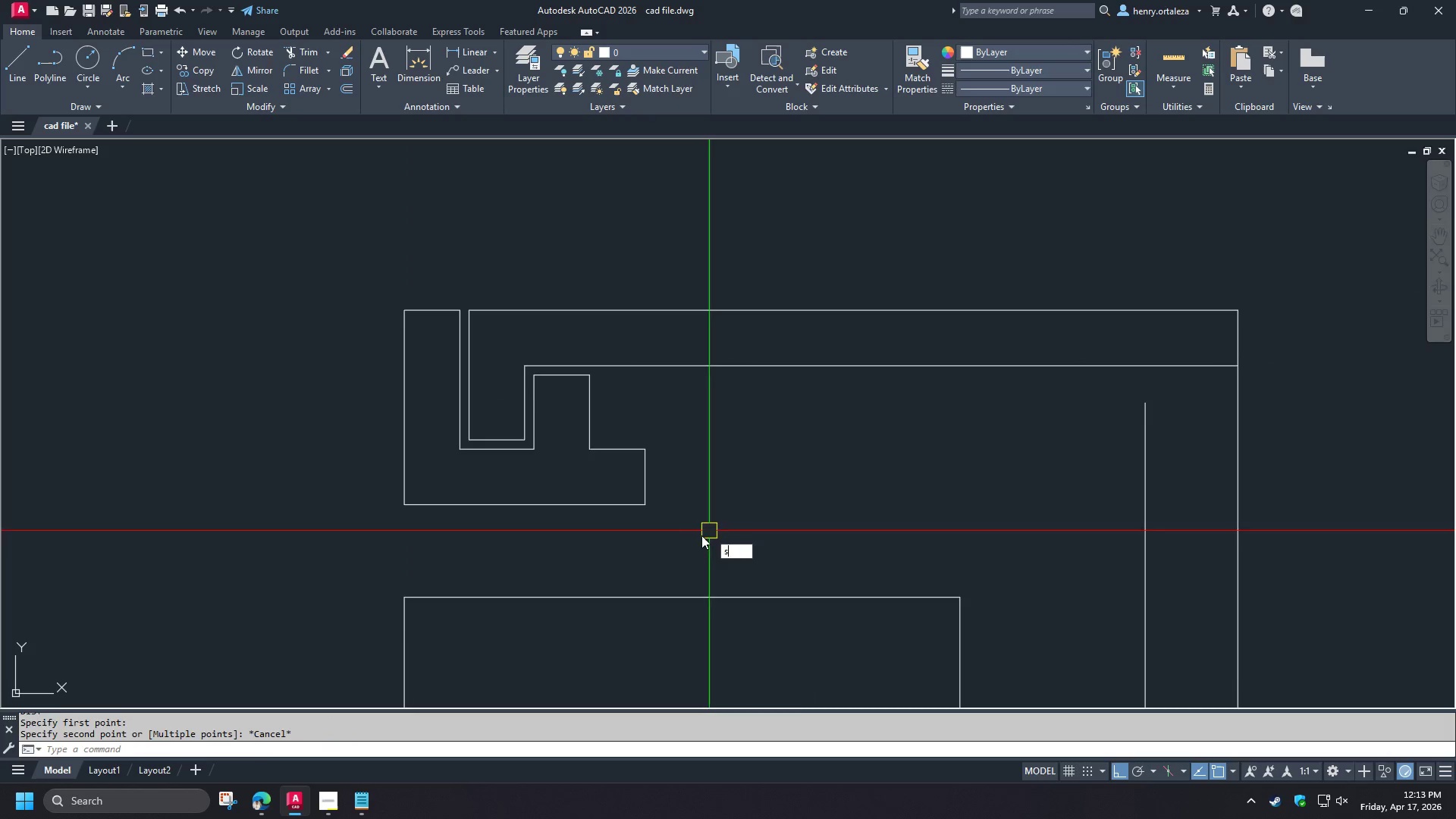 
left_click_drag(start_coordinate=[701, 535], to_coordinate=[697, 531])
 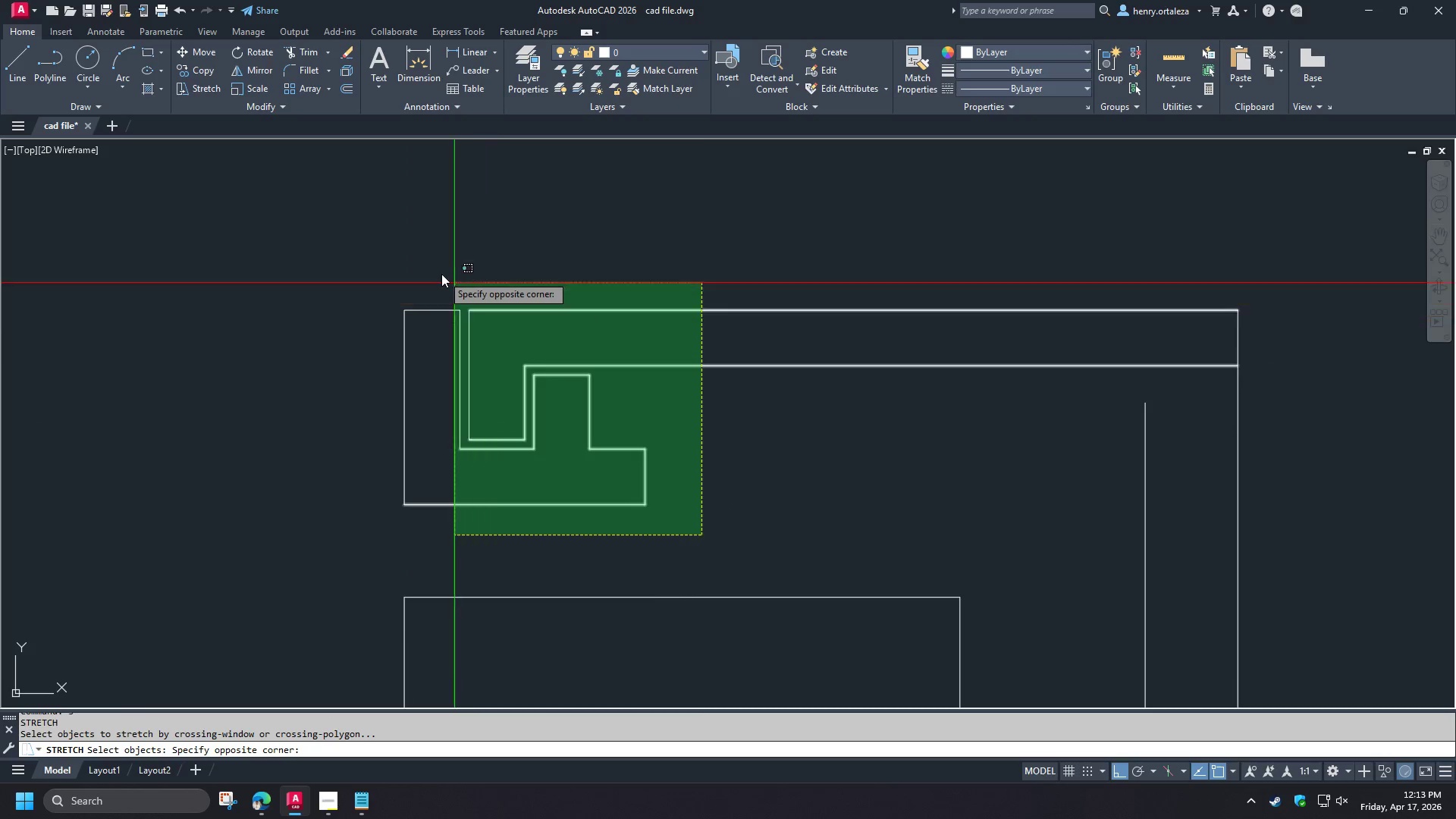 
left_click([441, 271])
 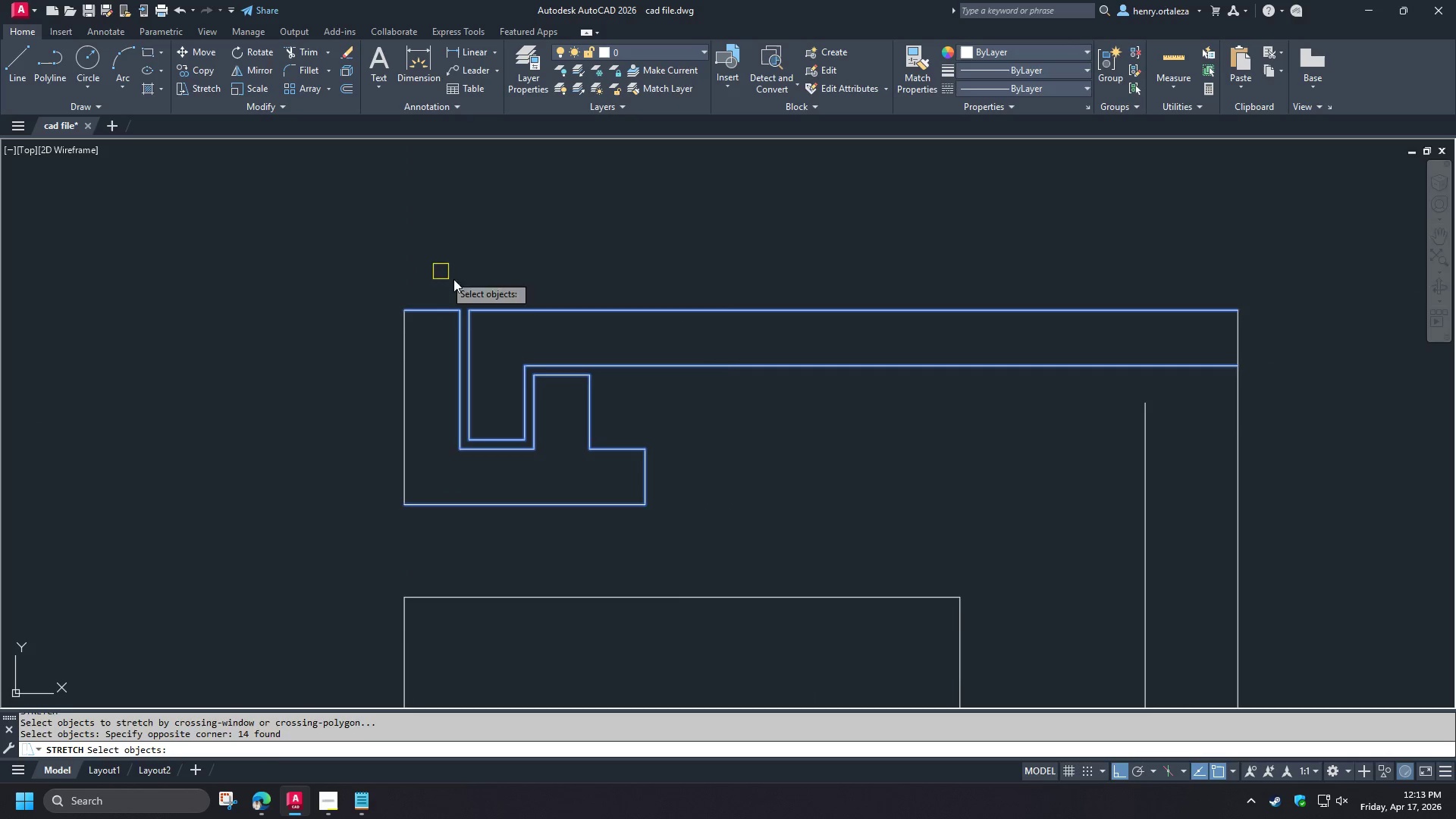 
key(Space)
 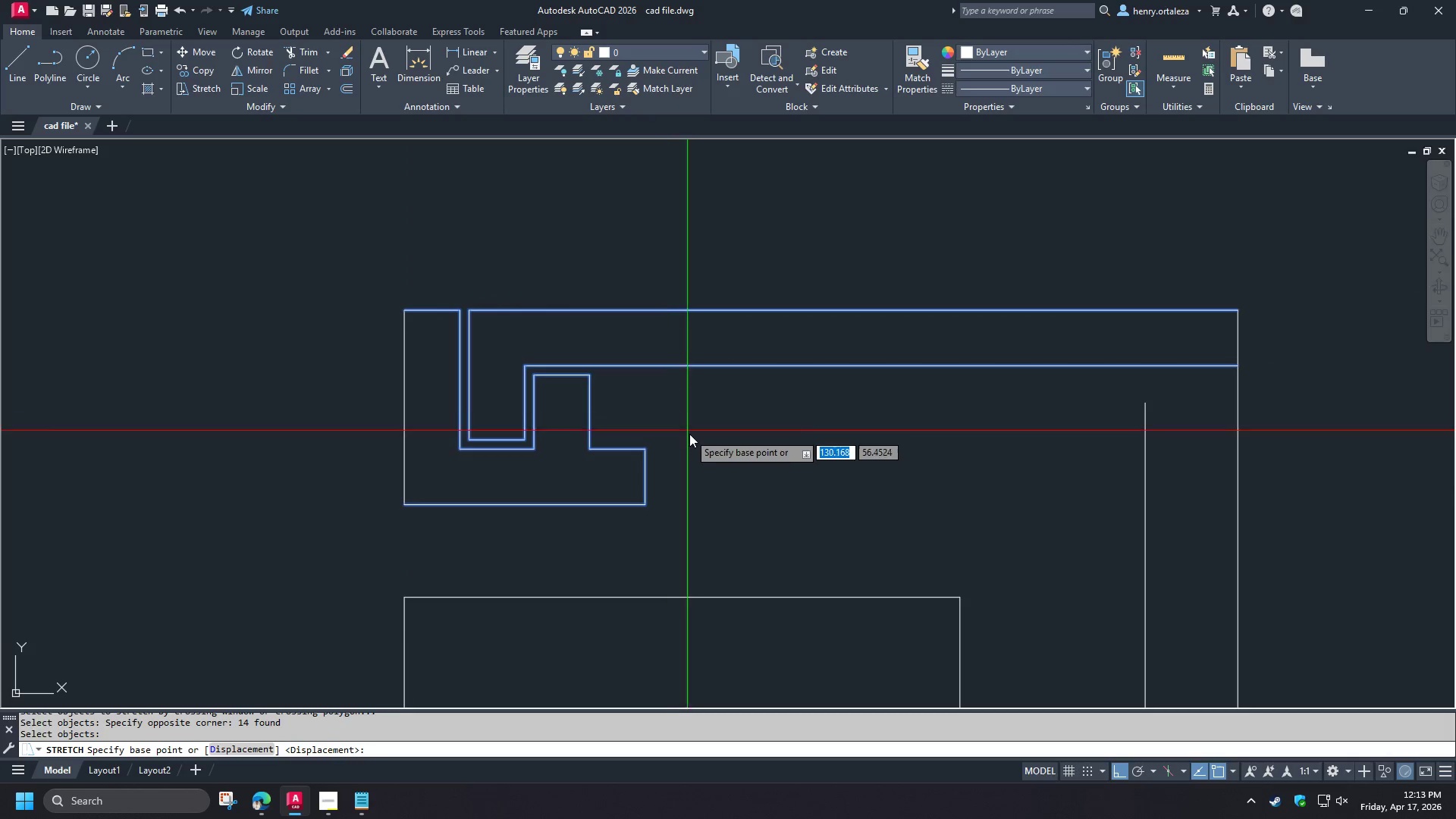 
left_click_drag(start_coordinate=[695, 436], to_coordinate=[700, 438])
 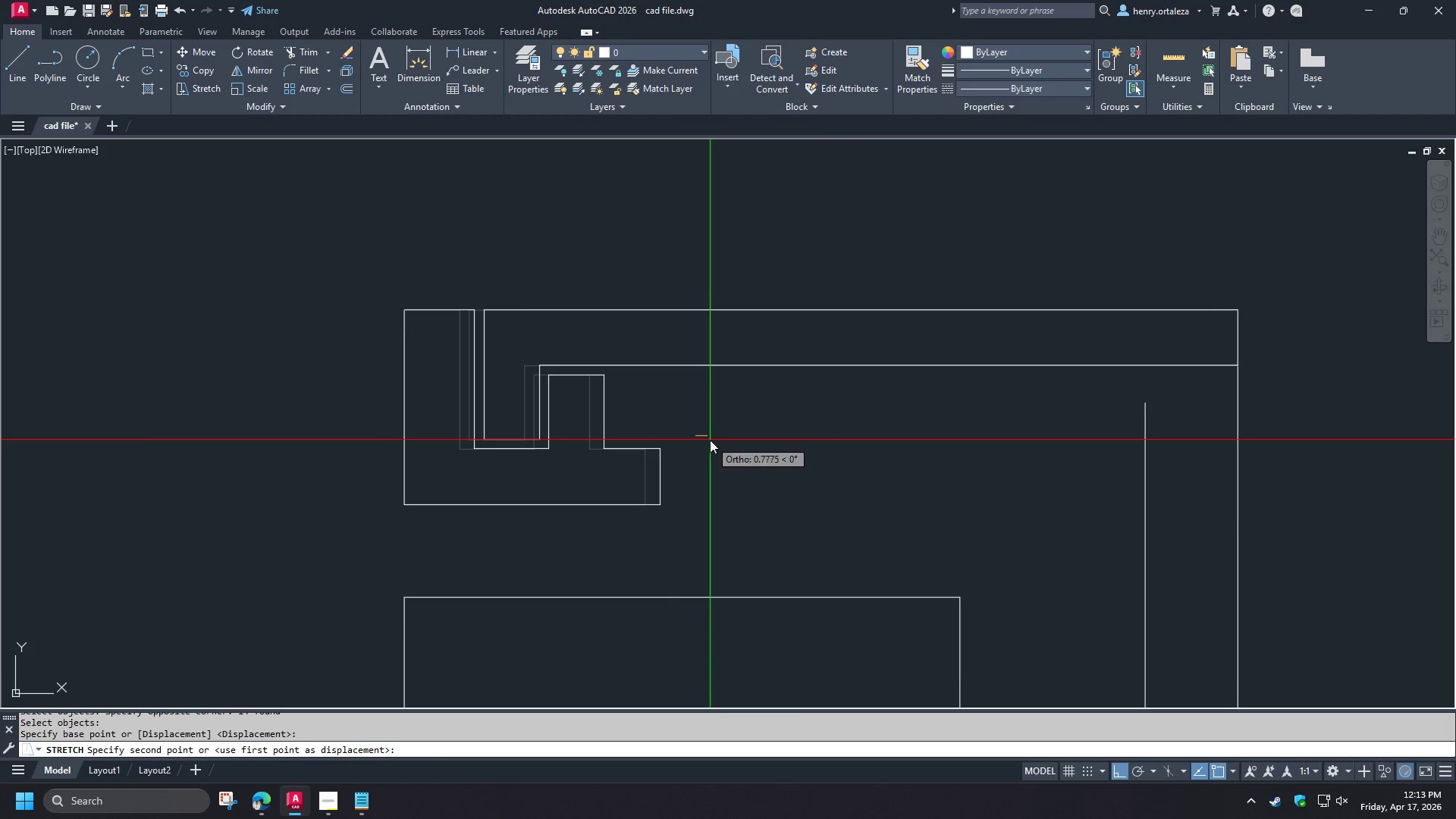 
key(2)
 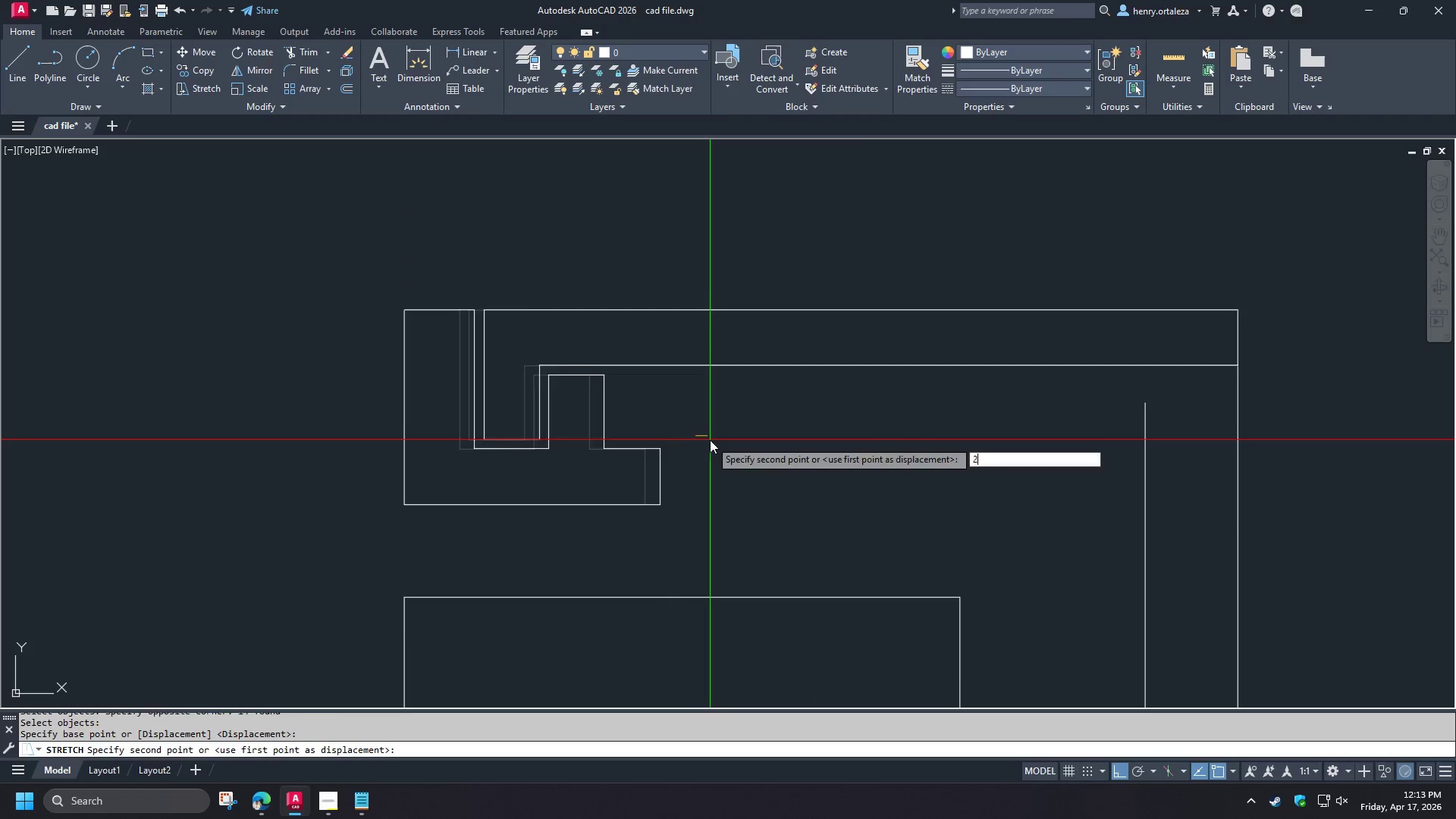 
key(Space)
 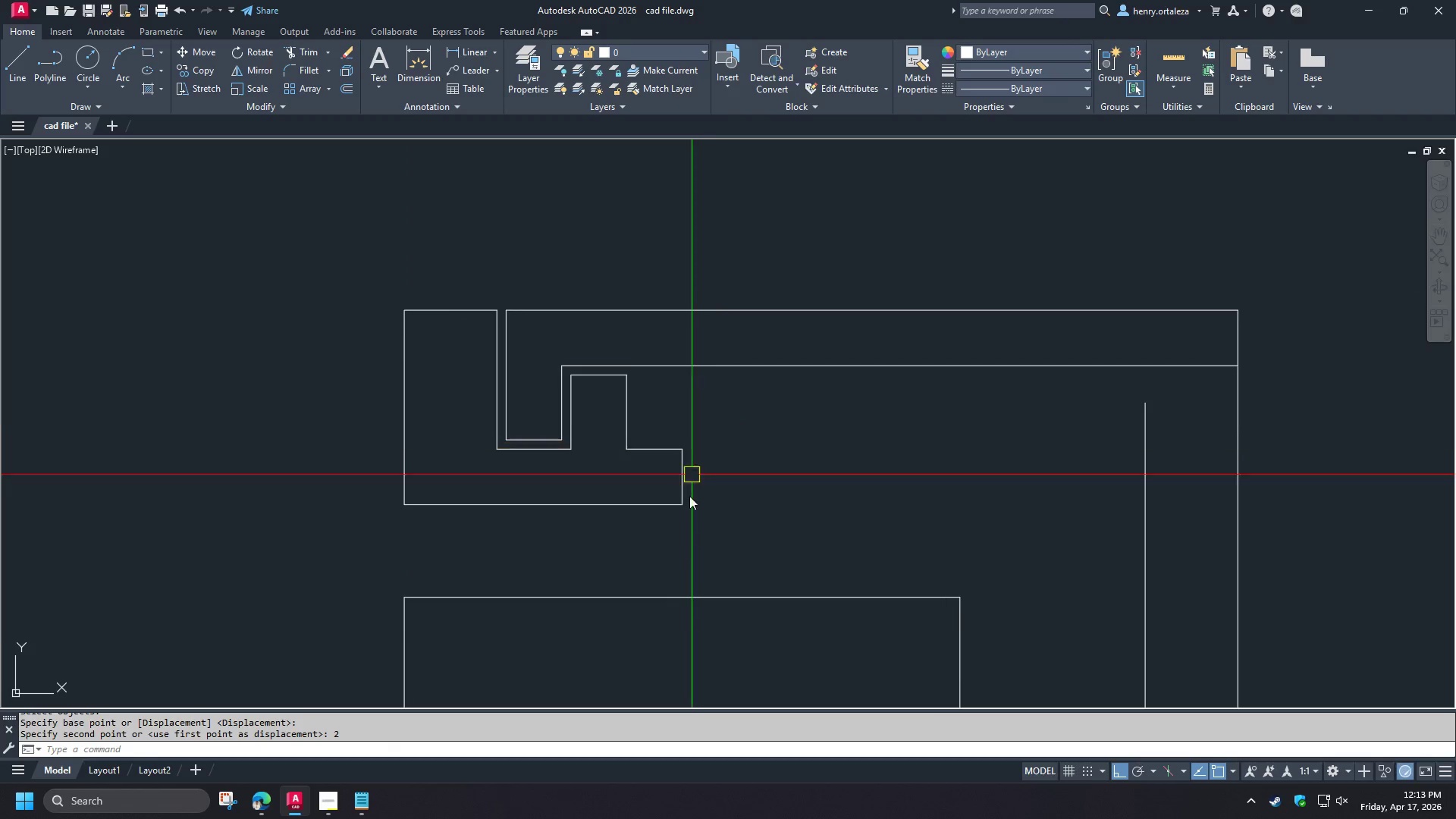 
key(Space)
 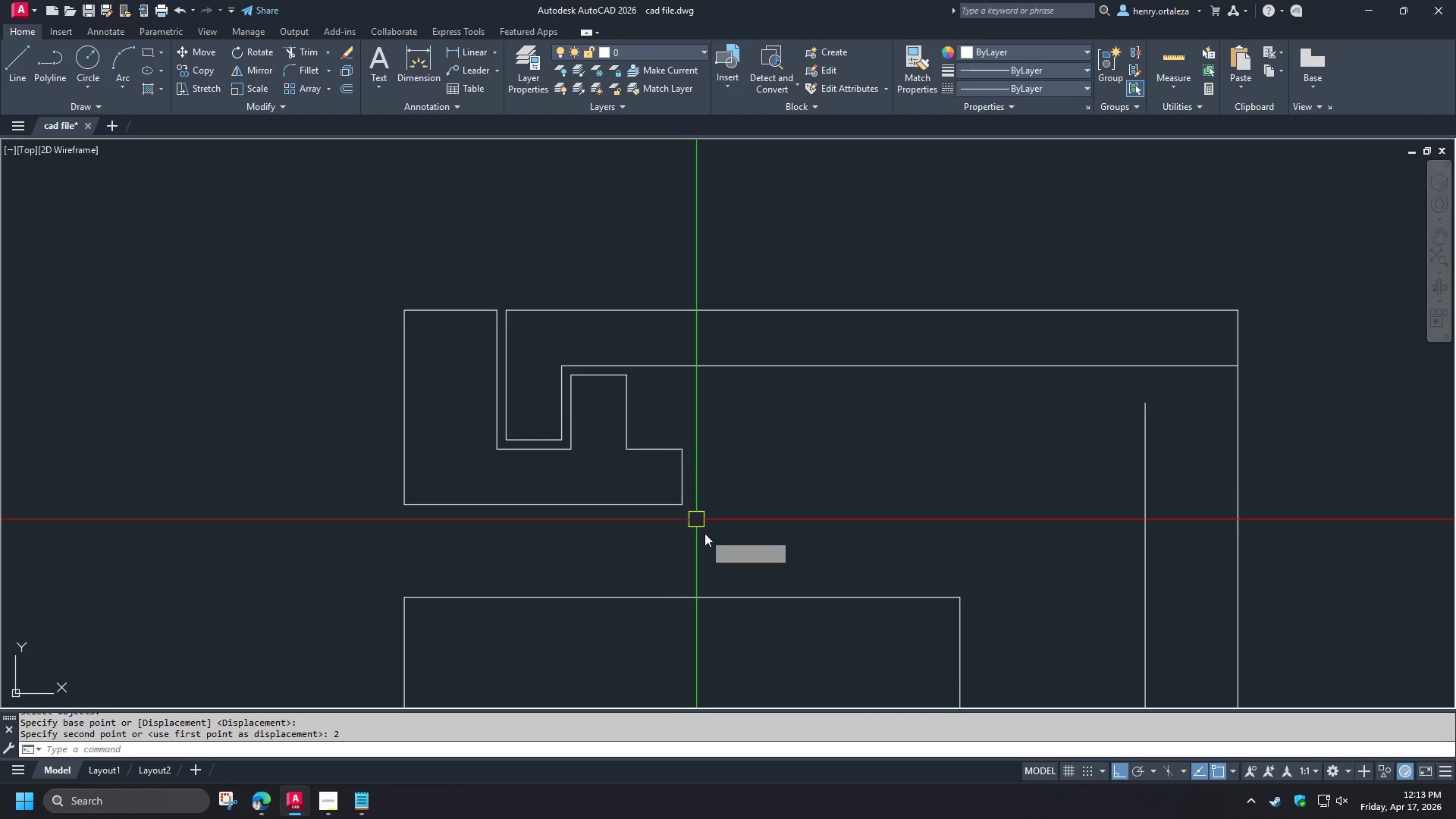 
left_click_drag(start_coordinate=[704, 533], to_coordinate=[699, 526])
 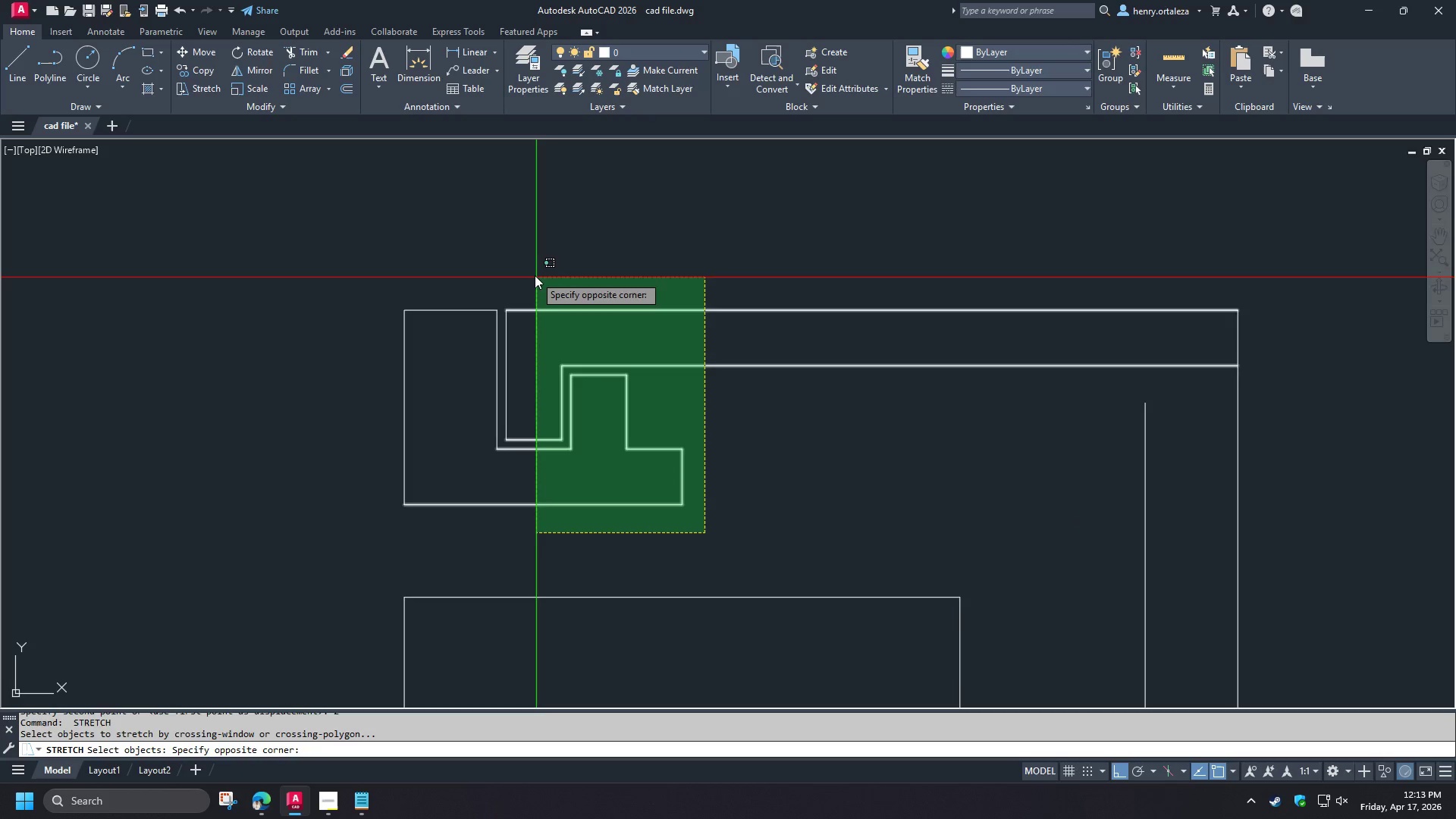 
left_click([535, 274])
 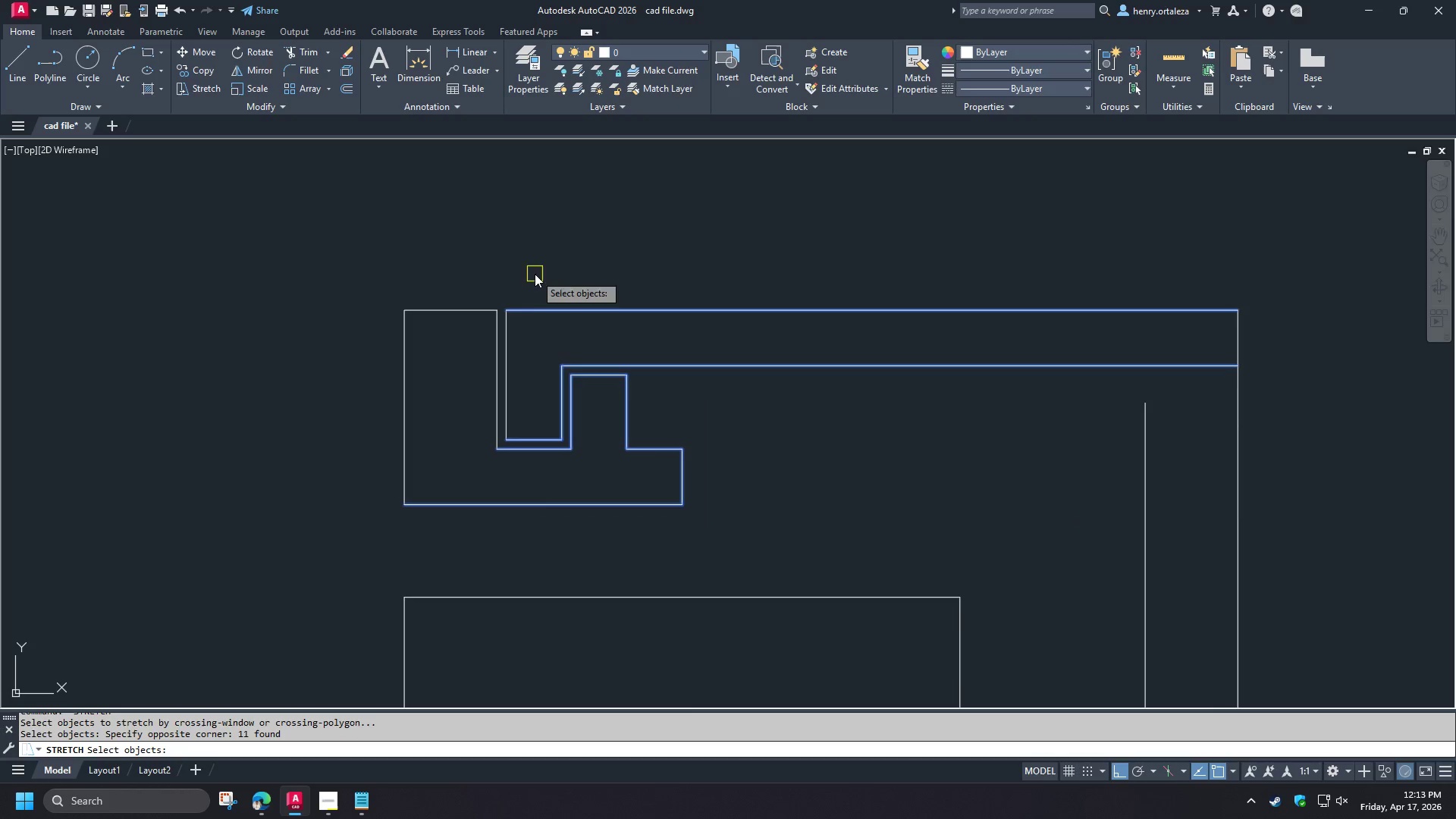 
key(Space)
 